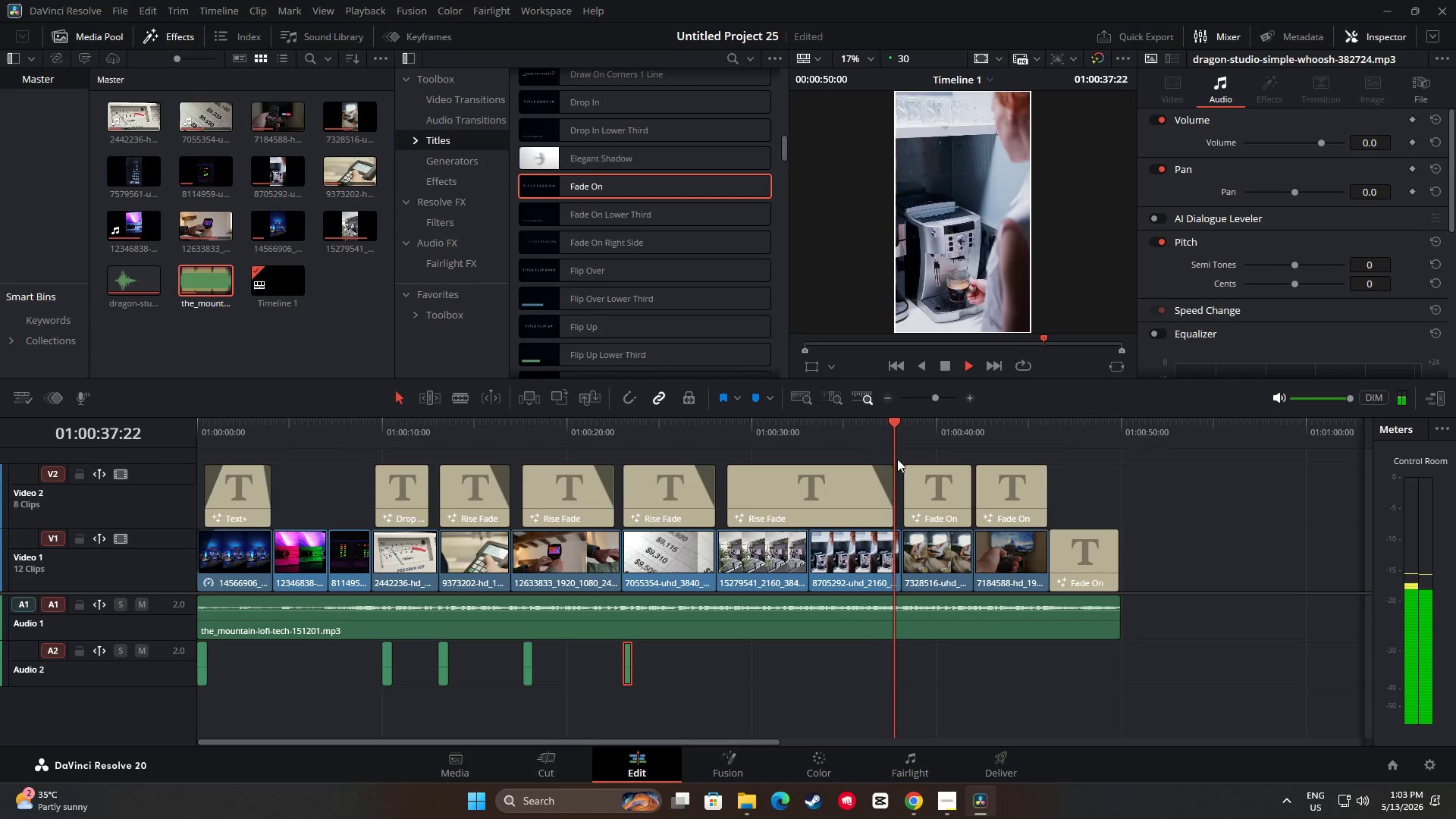 
key(Space)
 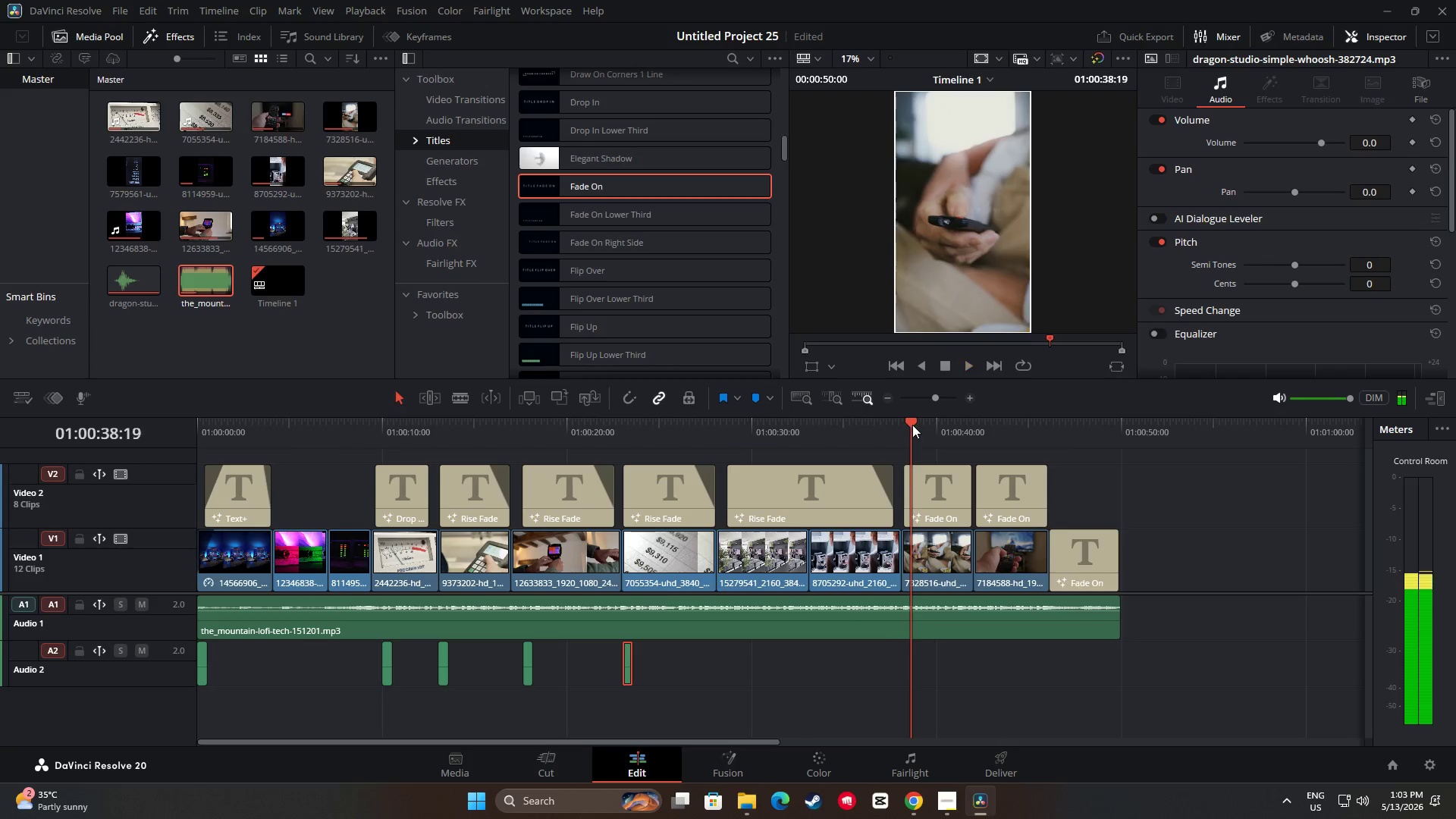 
left_click_drag(start_coordinate=[911, 425], to_coordinate=[839, 423])
 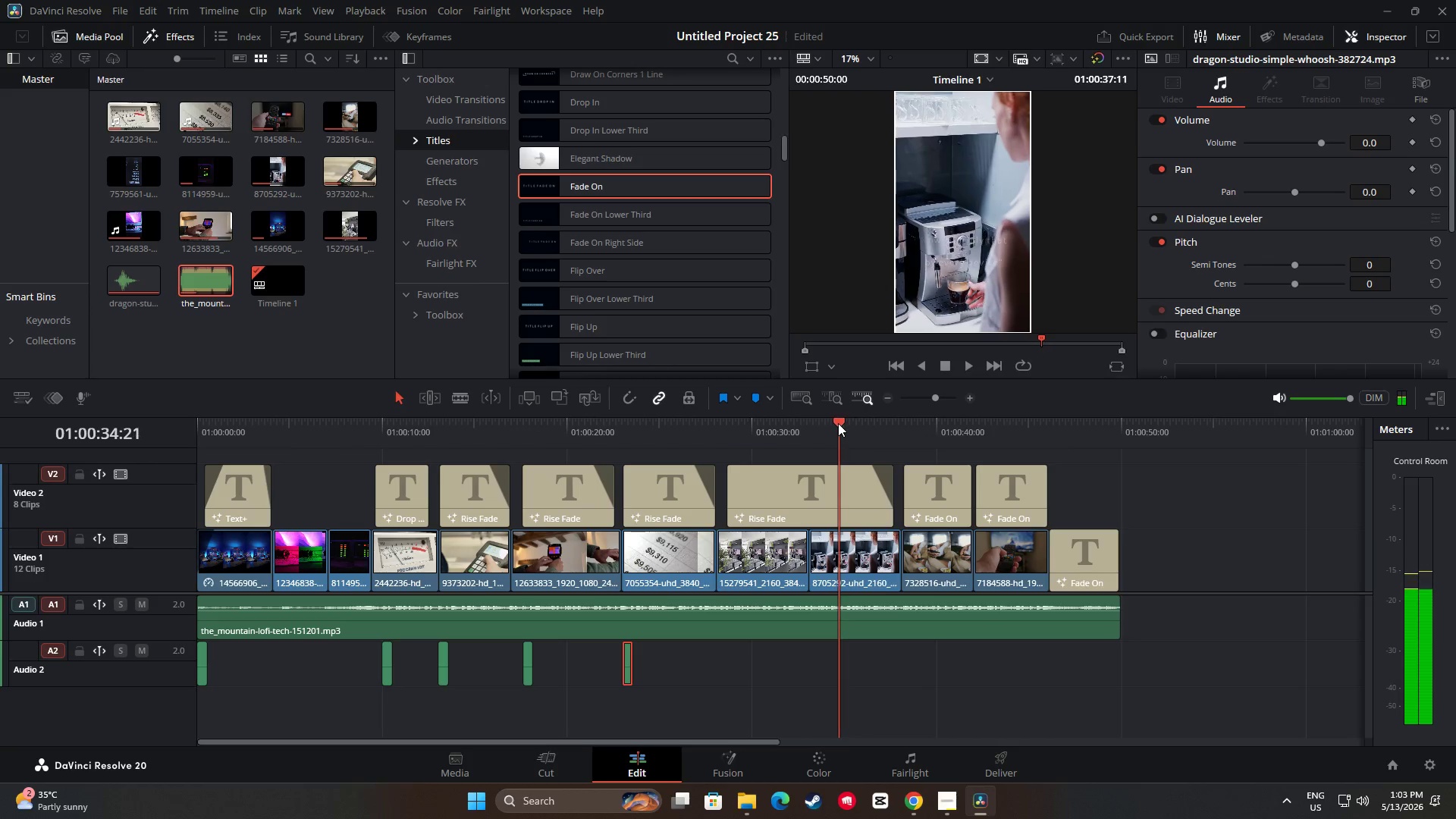 
key(Space)
 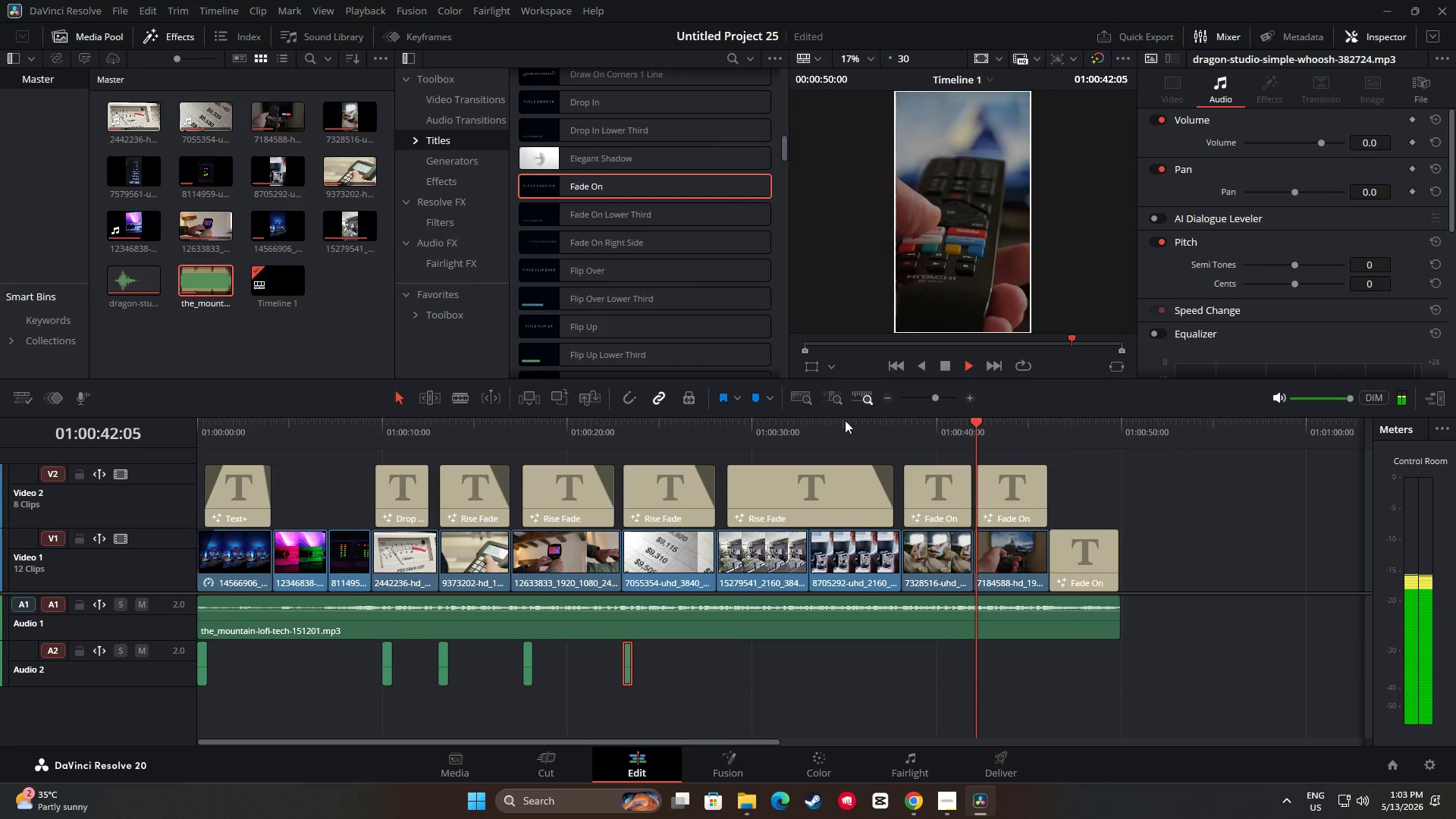 
wait(12.94)
 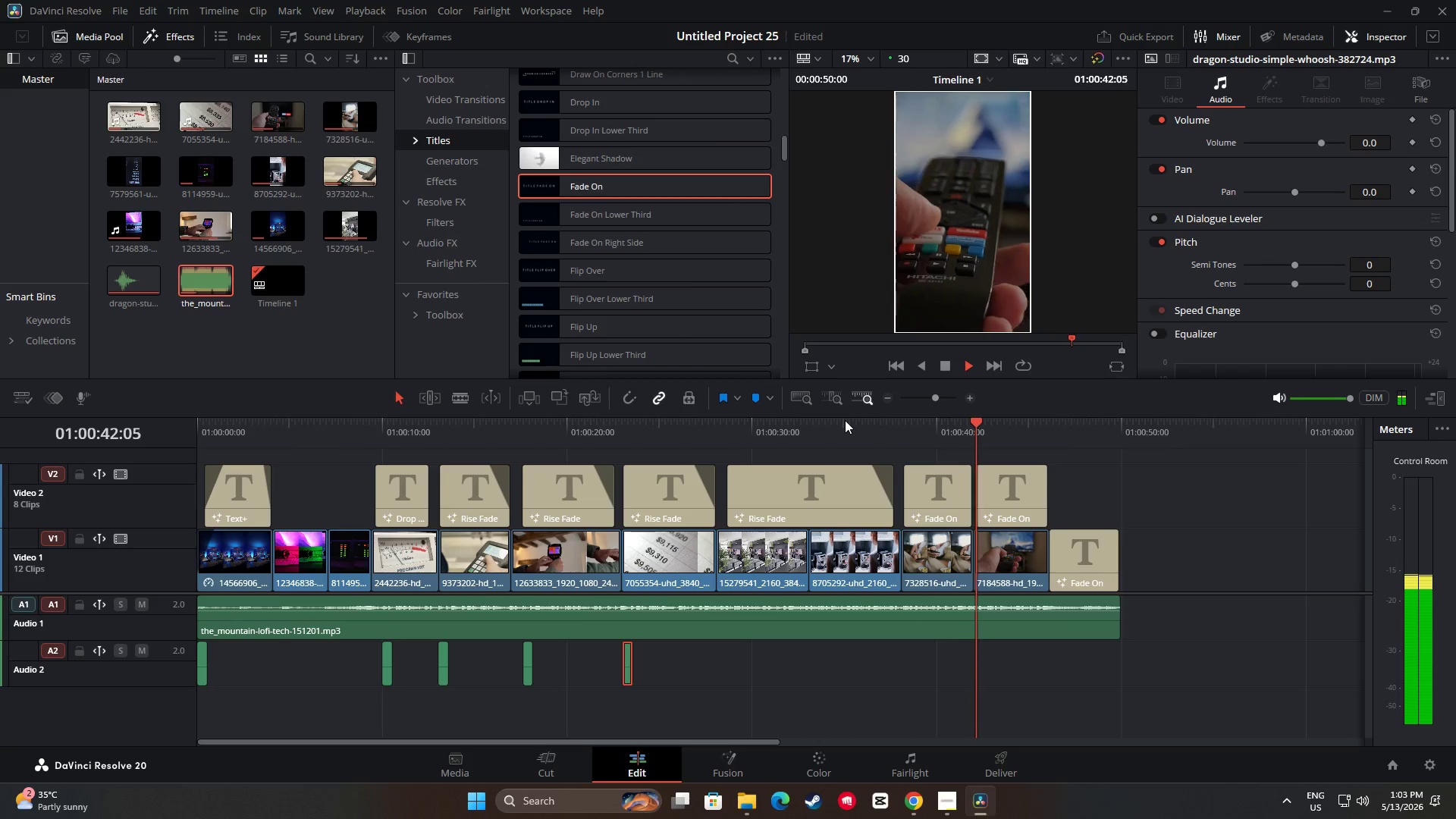 
key(Space)
 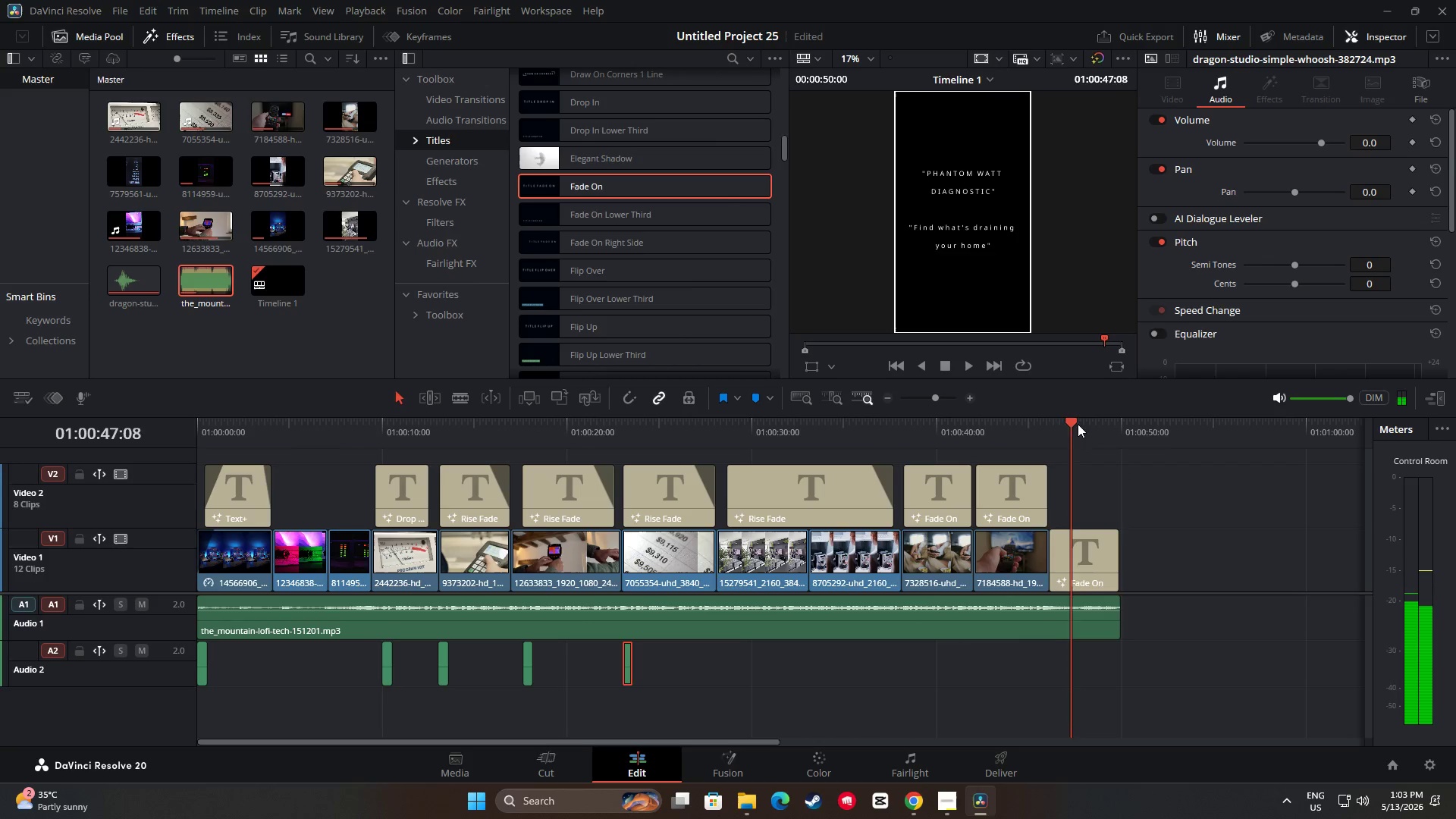 
left_click_drag(start_coordinate=[1075, 425], to_coordinate=[896, 435])
 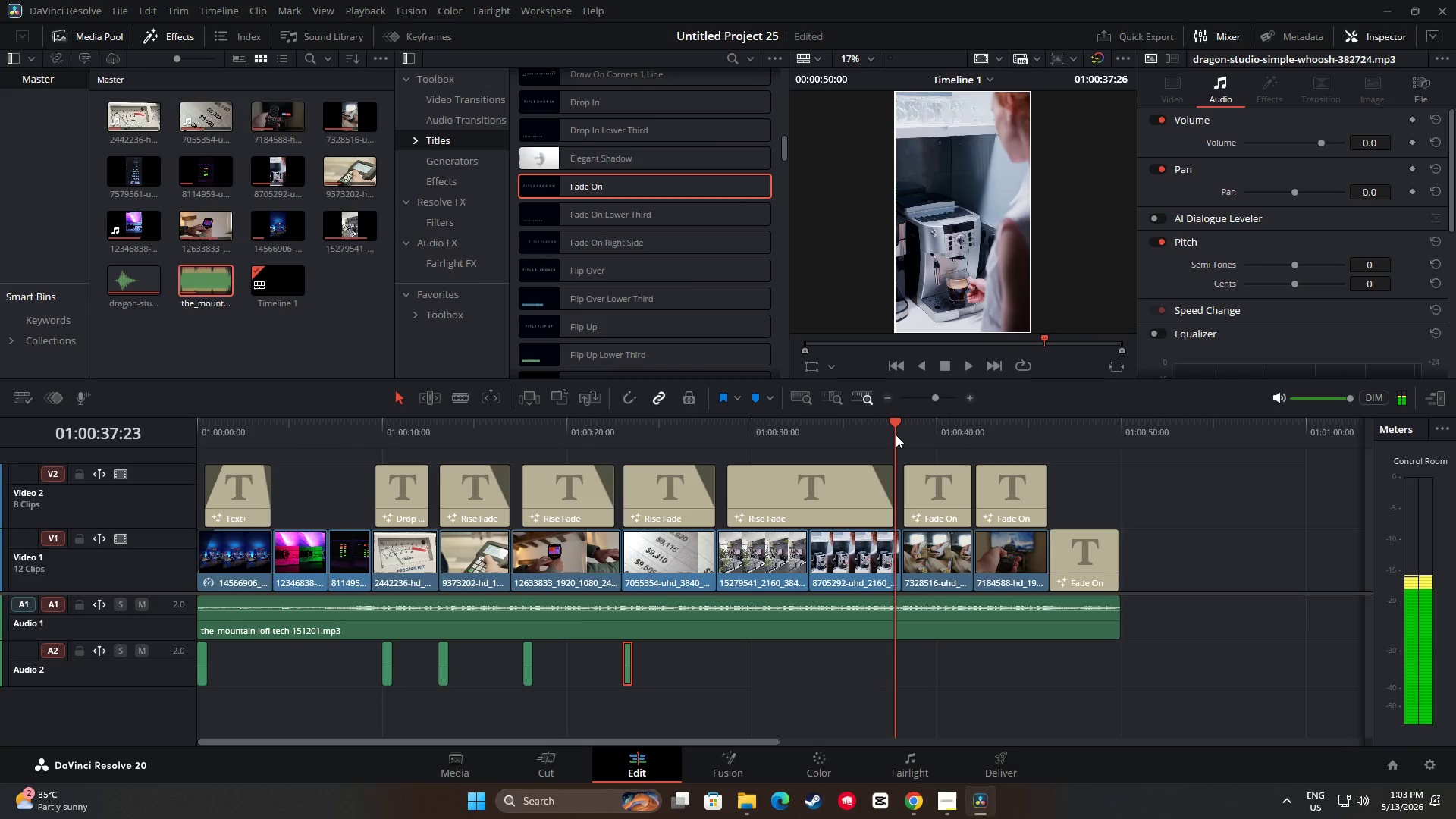 
key(Space)
 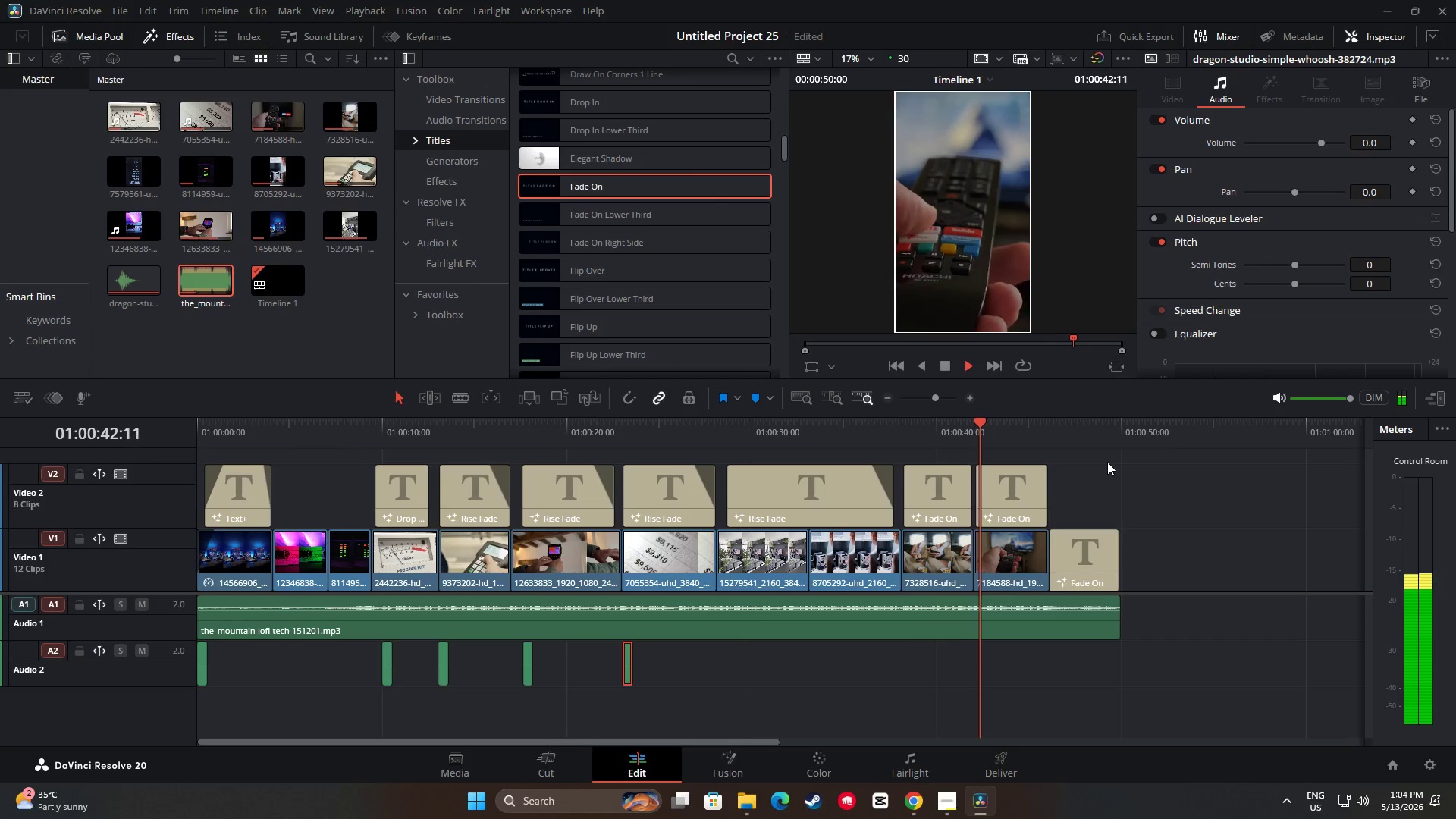 
wait(9.81)
 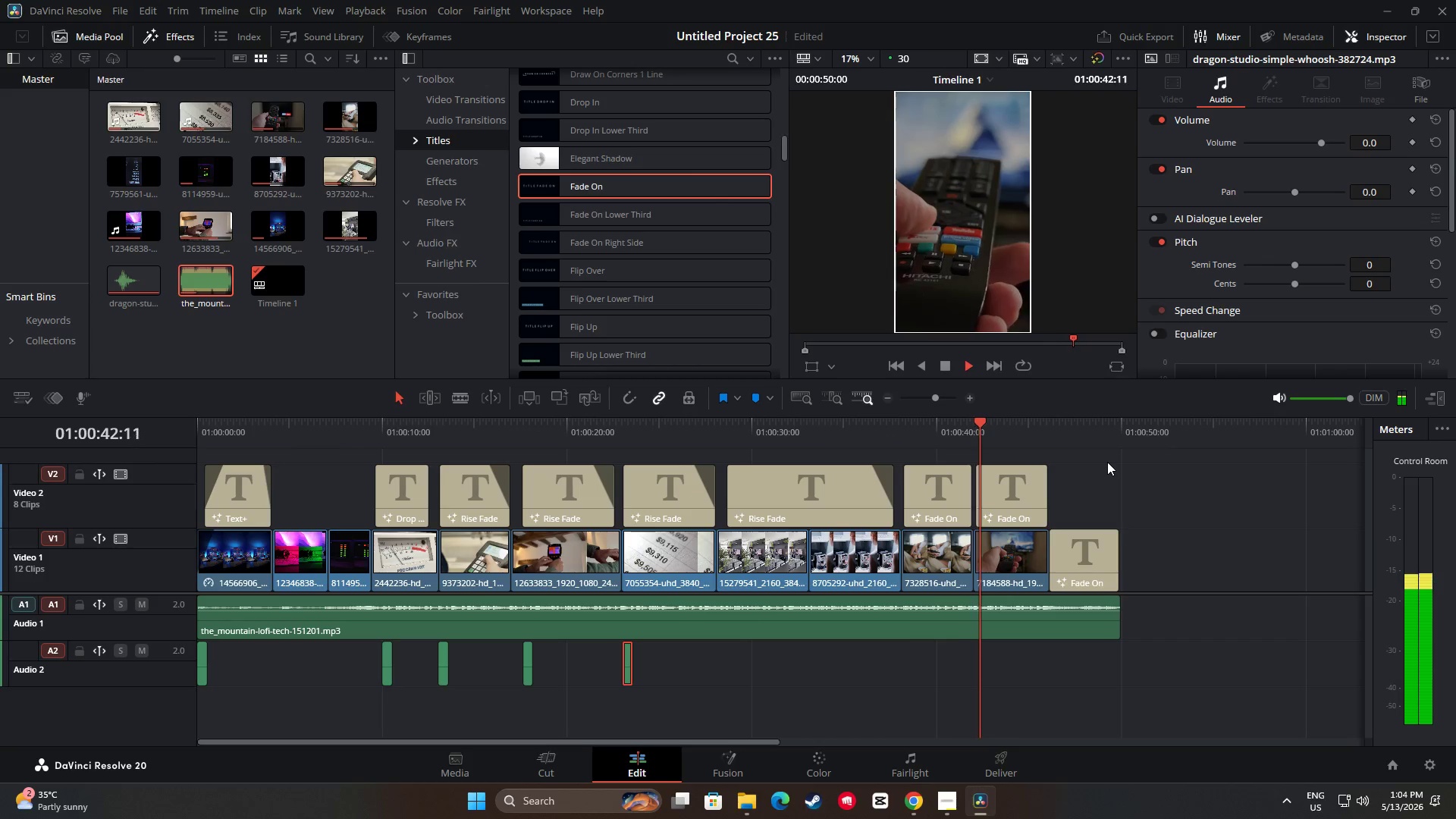 
key(Space)
 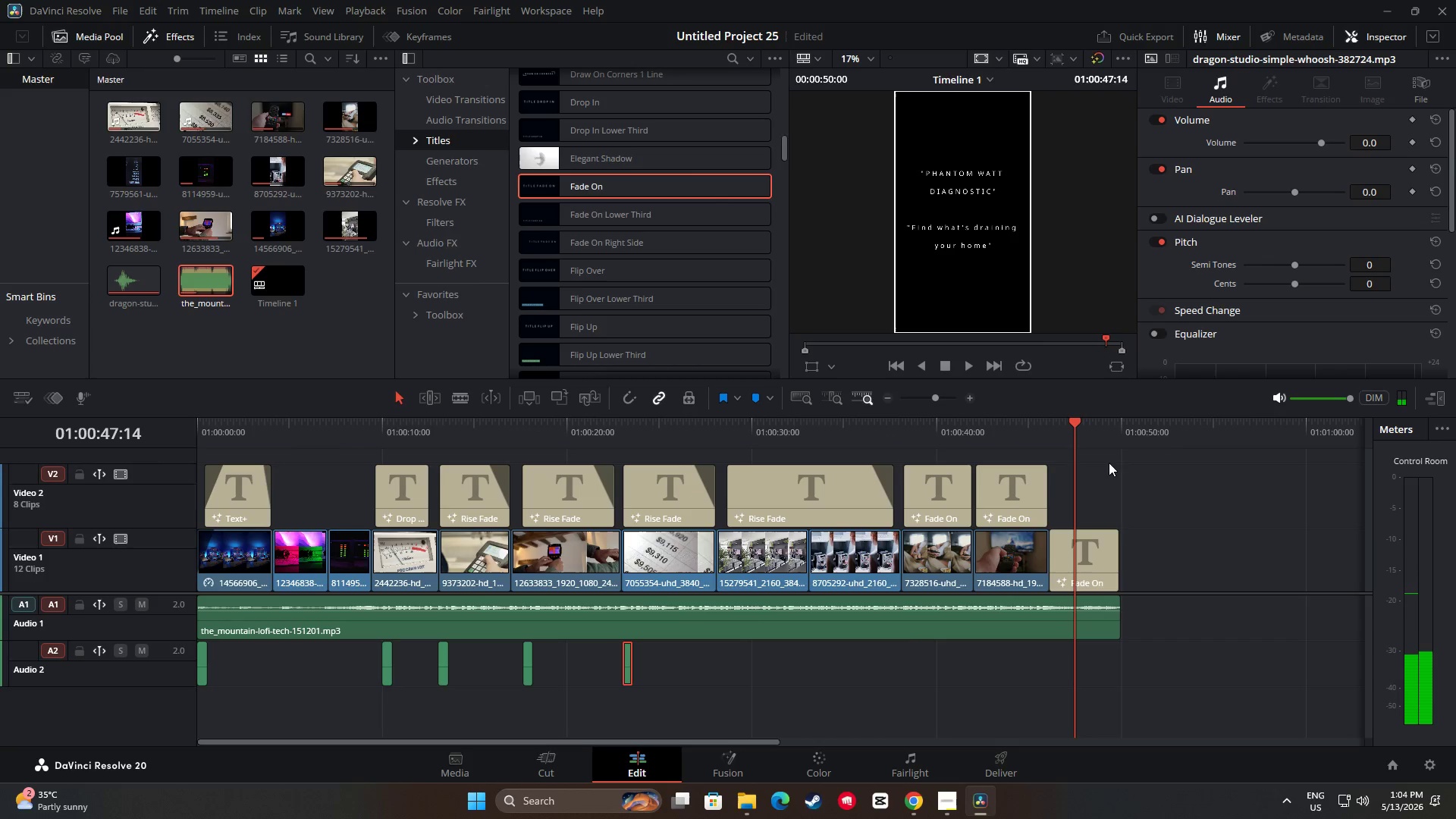 
key(Space)
 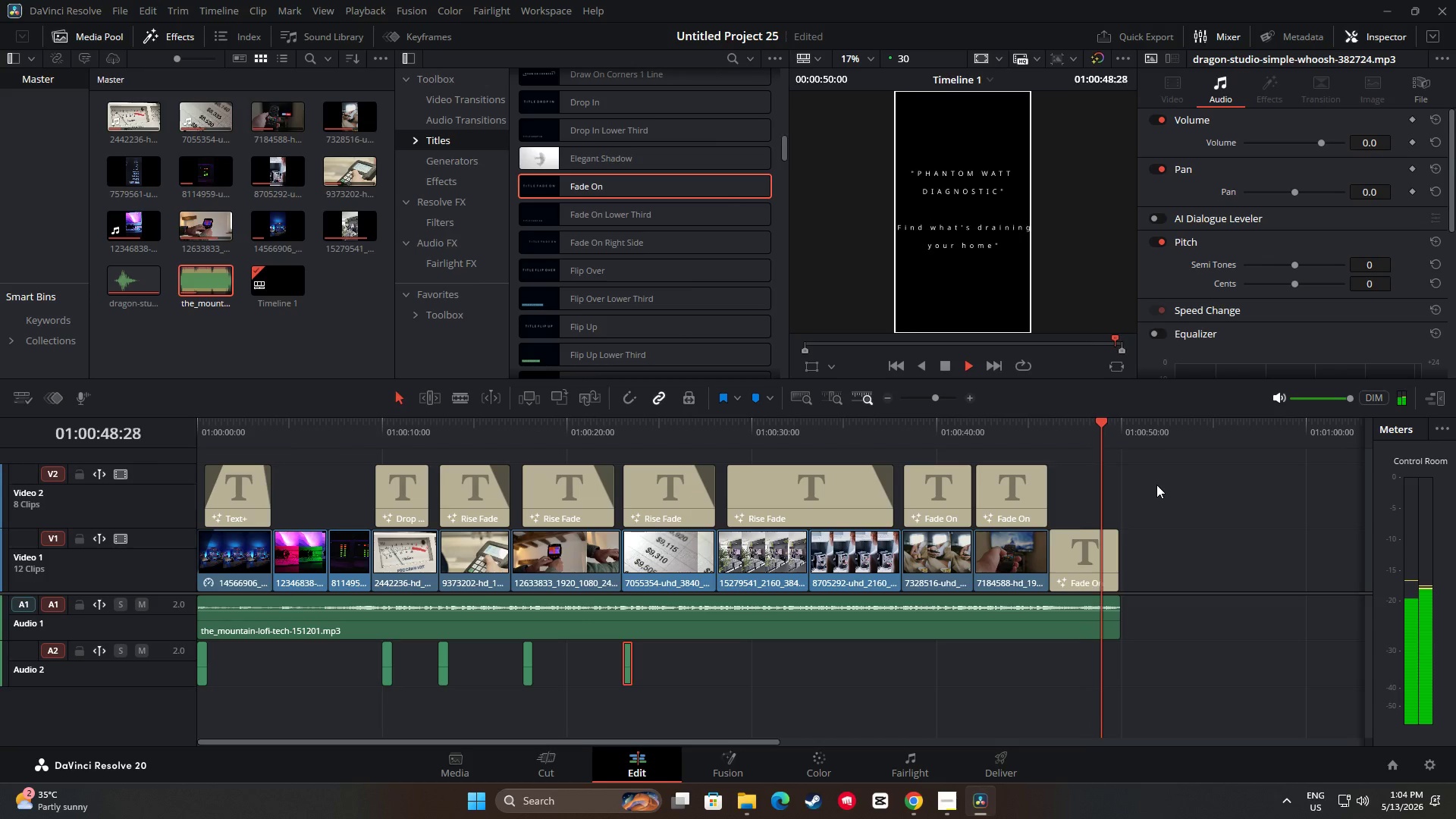 
left_click_drag(start_coordinate=[1109, 425], to_coordinate=[223, 457])
 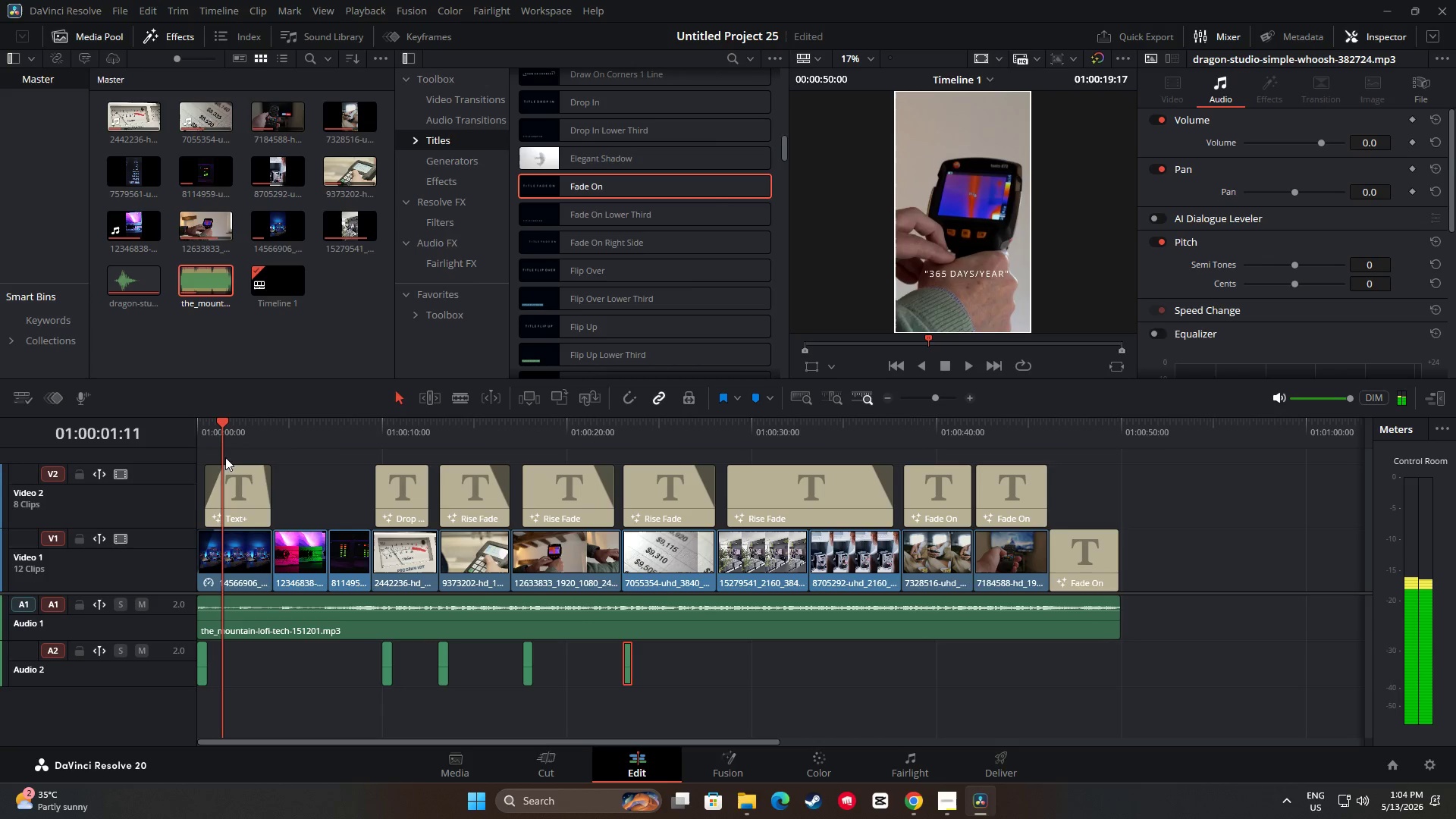 
key(Space)
 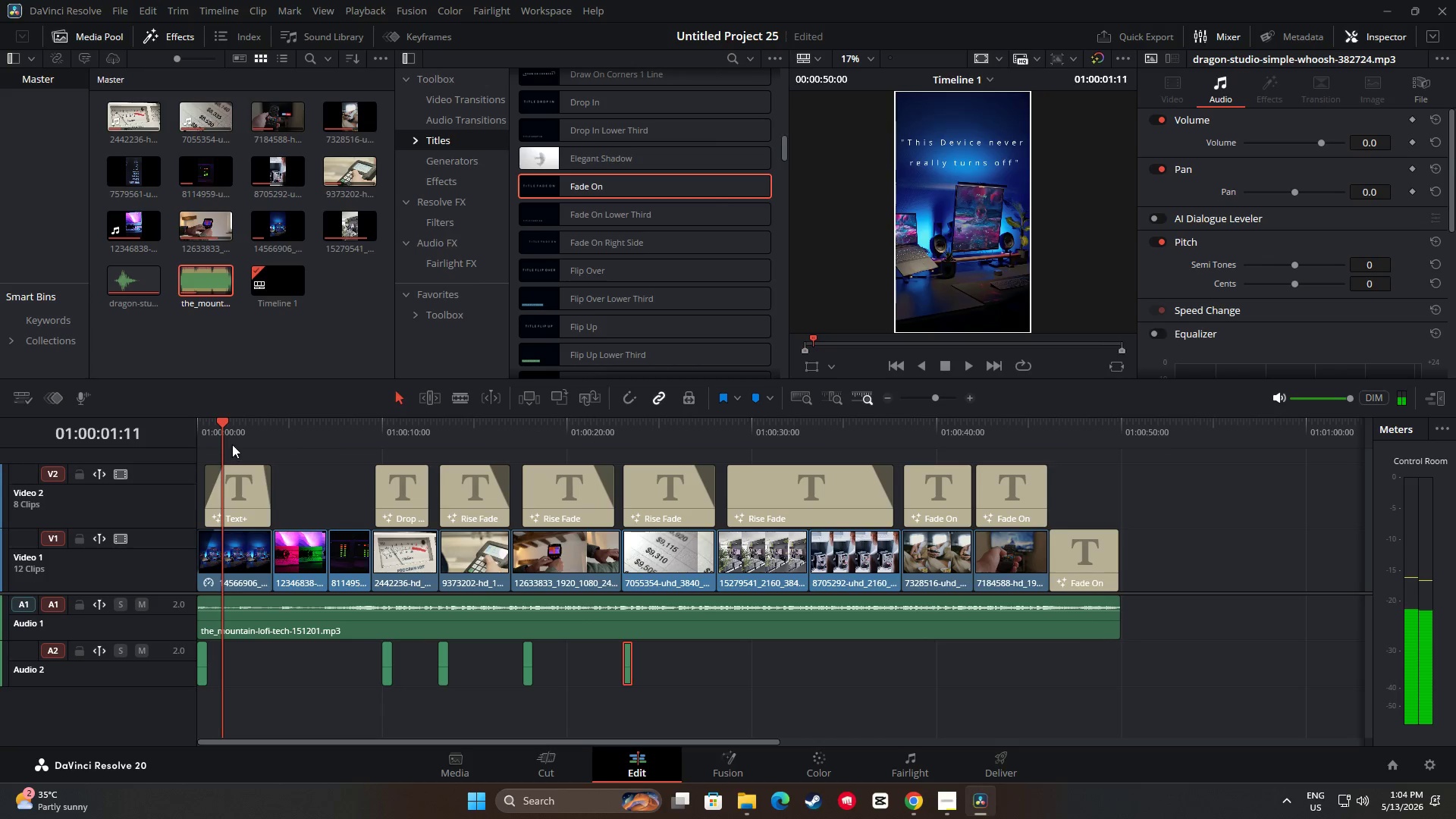 
left_click_drag(start_coordinate=[227, 425], to_coordinate=[202, 428])
 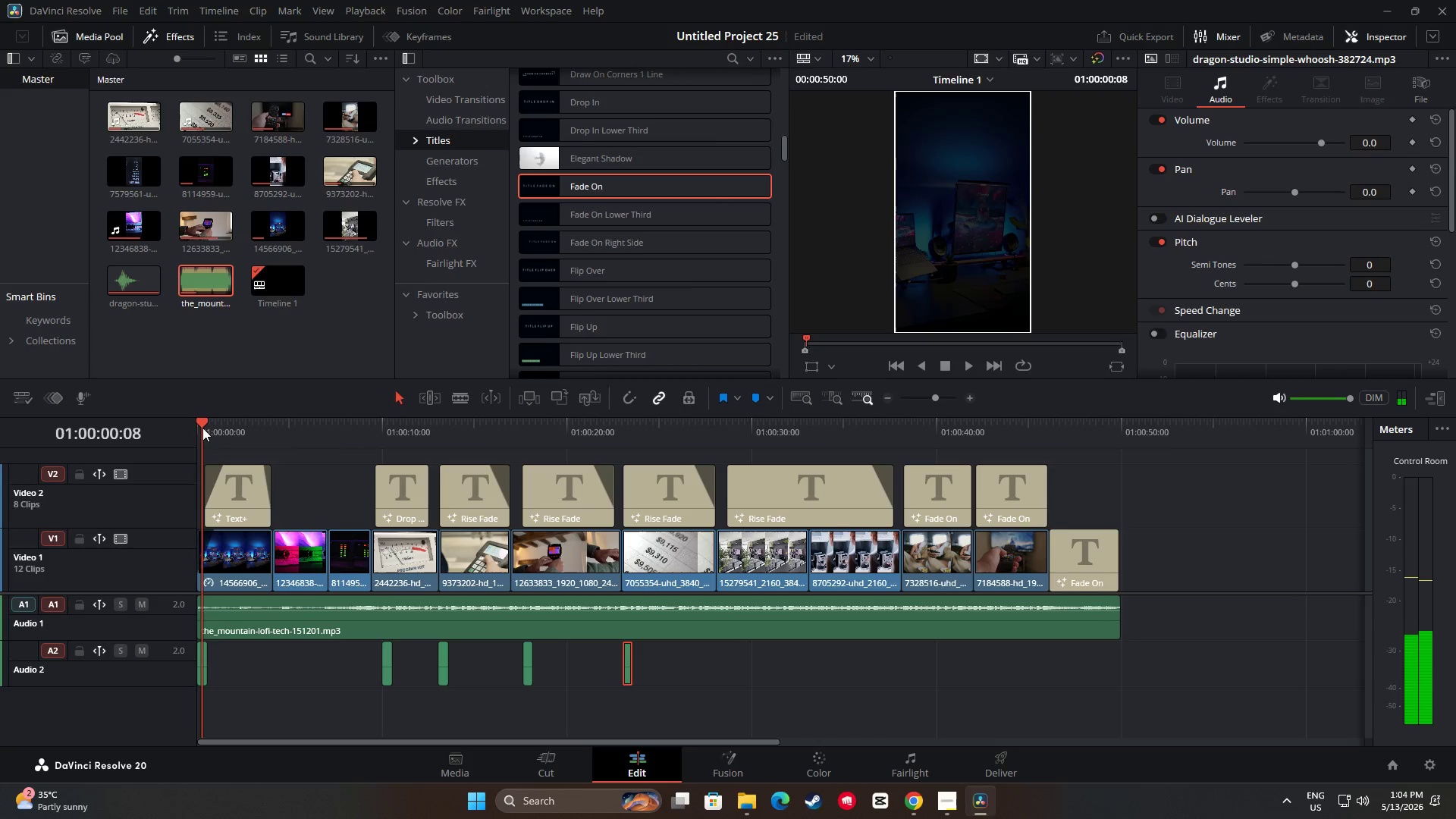 
key(Space)
 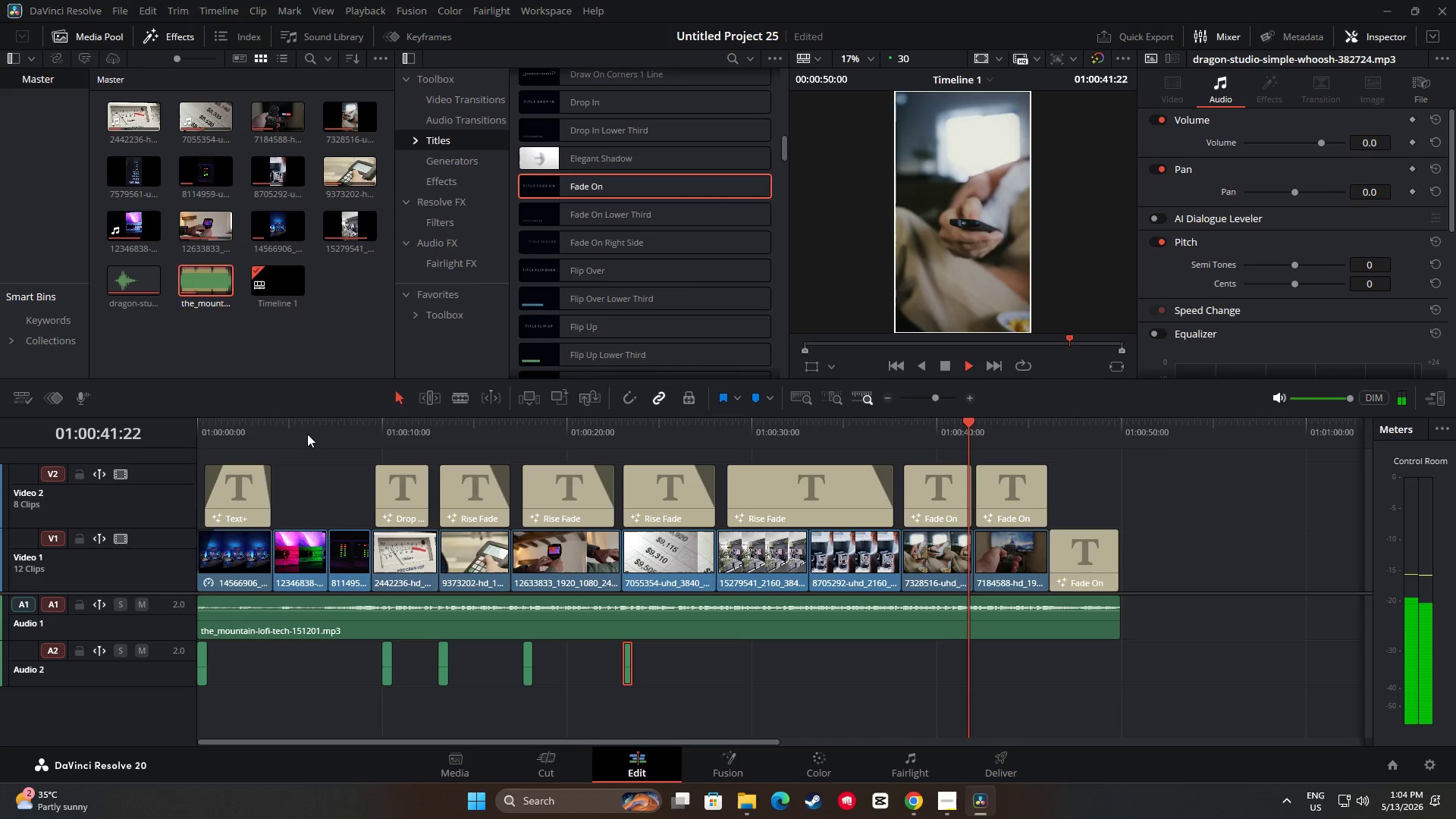 
wait(46.53)
 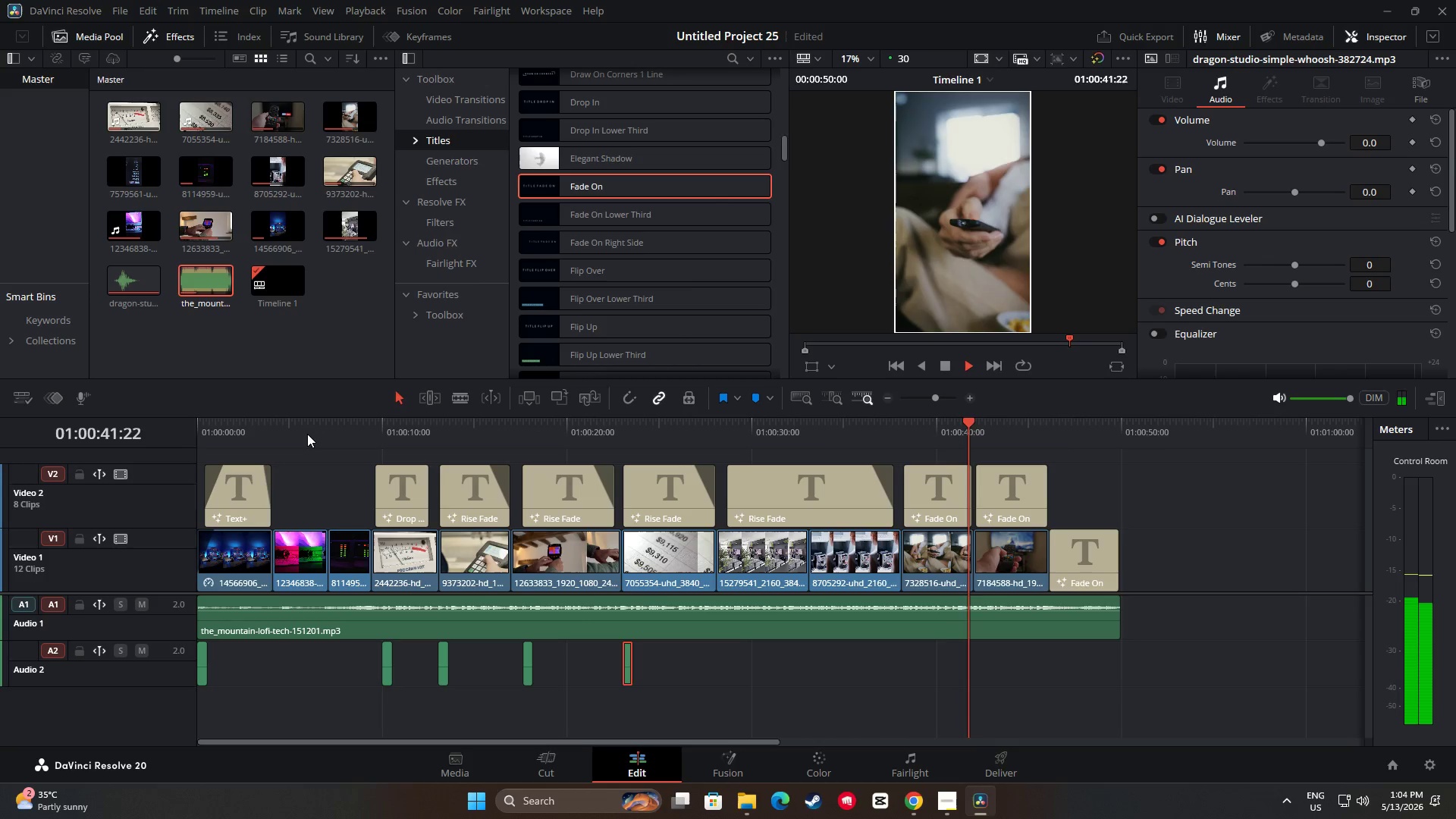 
key(Space)
 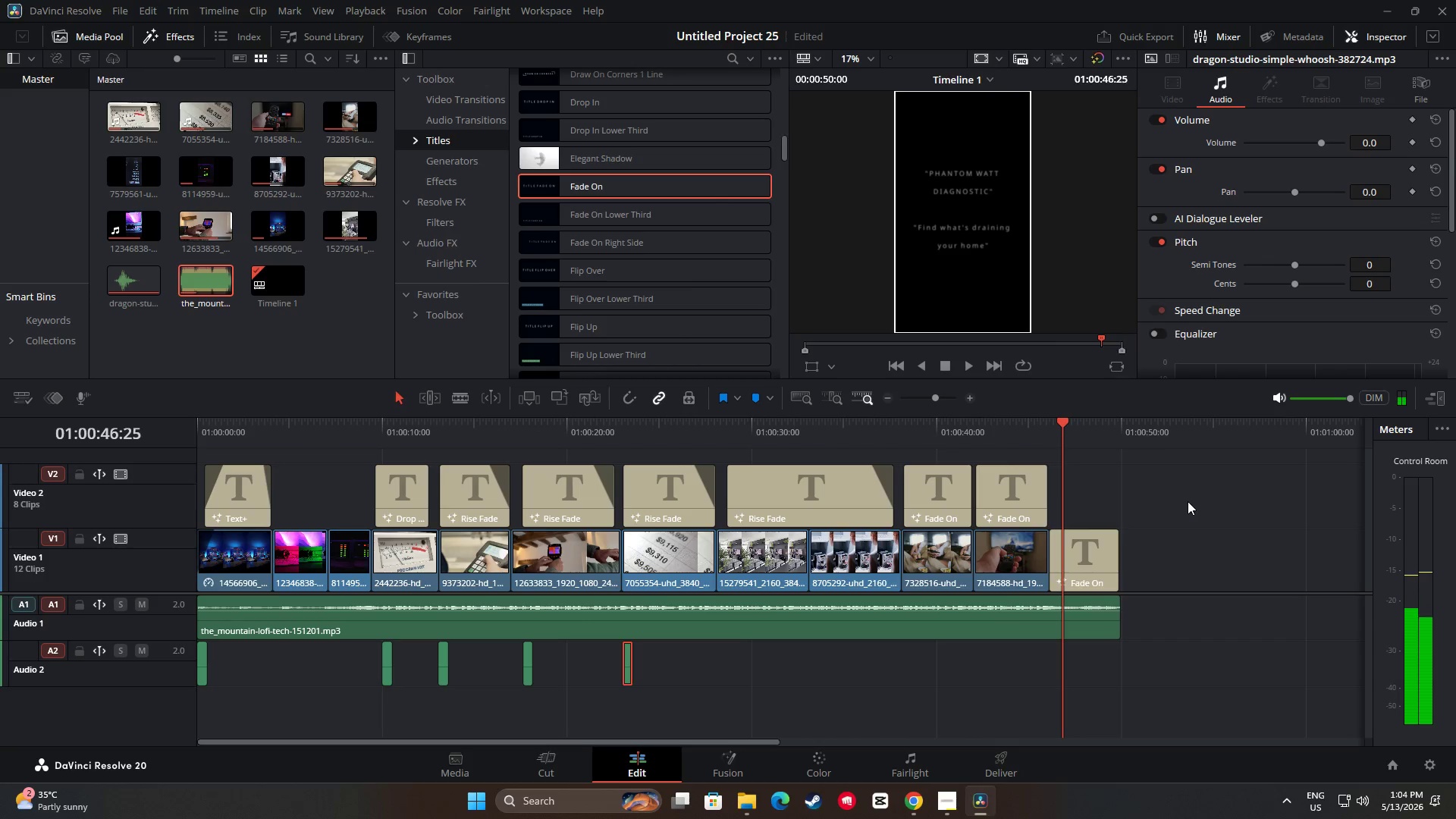 
key(Space)
 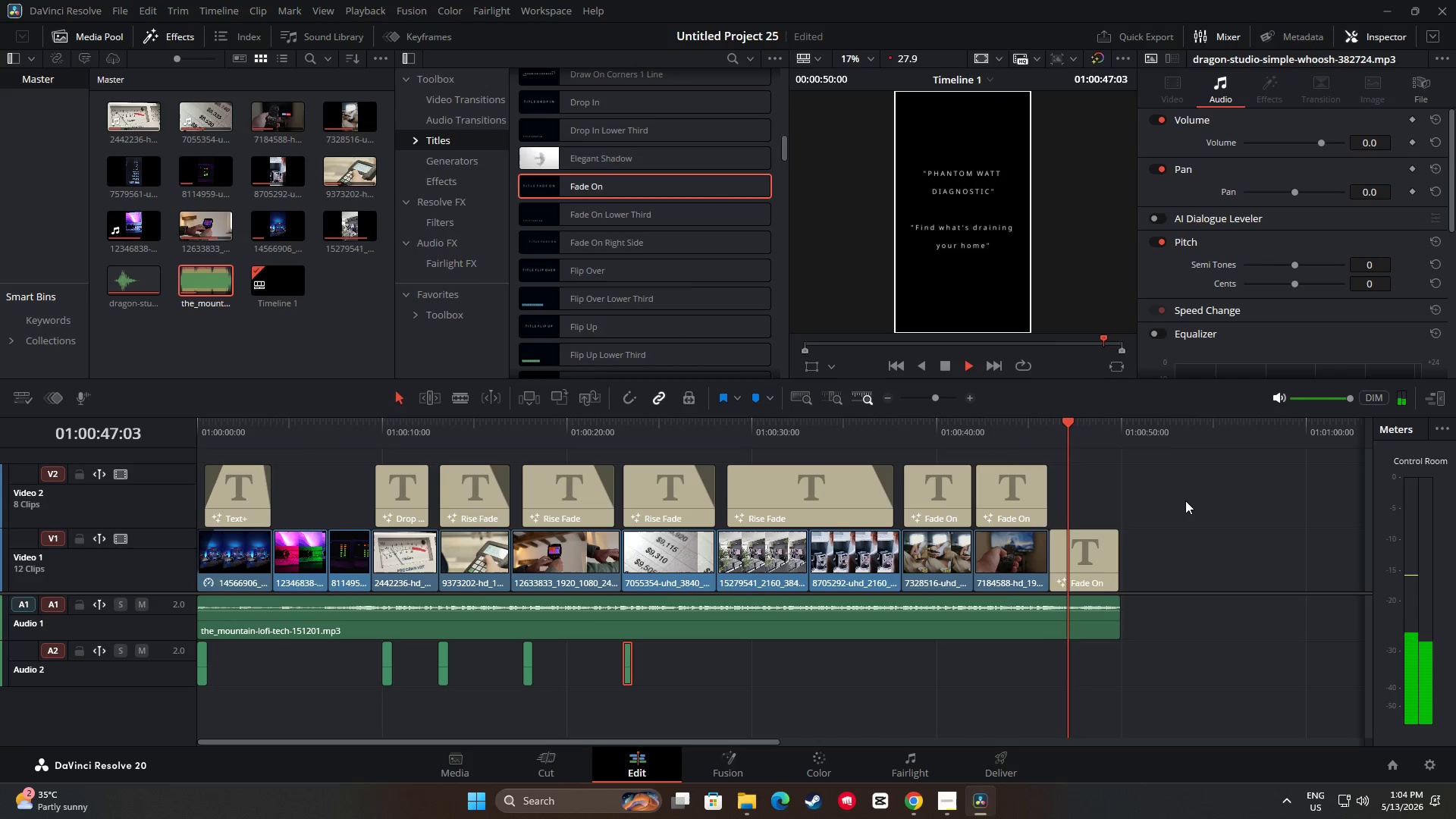 
key(Space)
 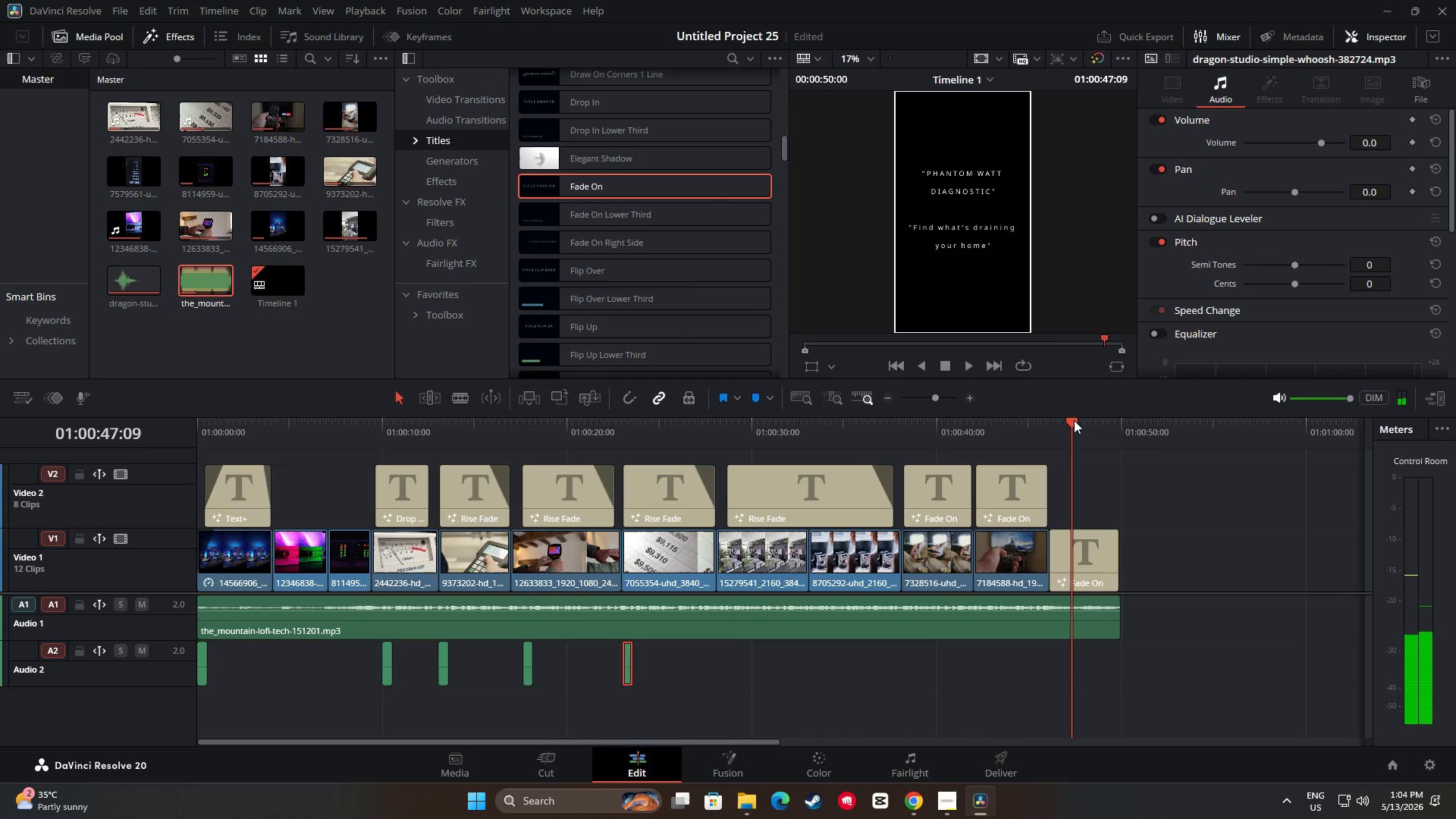 
left_click_drag(start_coordinate=[1074, 420], to_coordinate=[886, 424])
 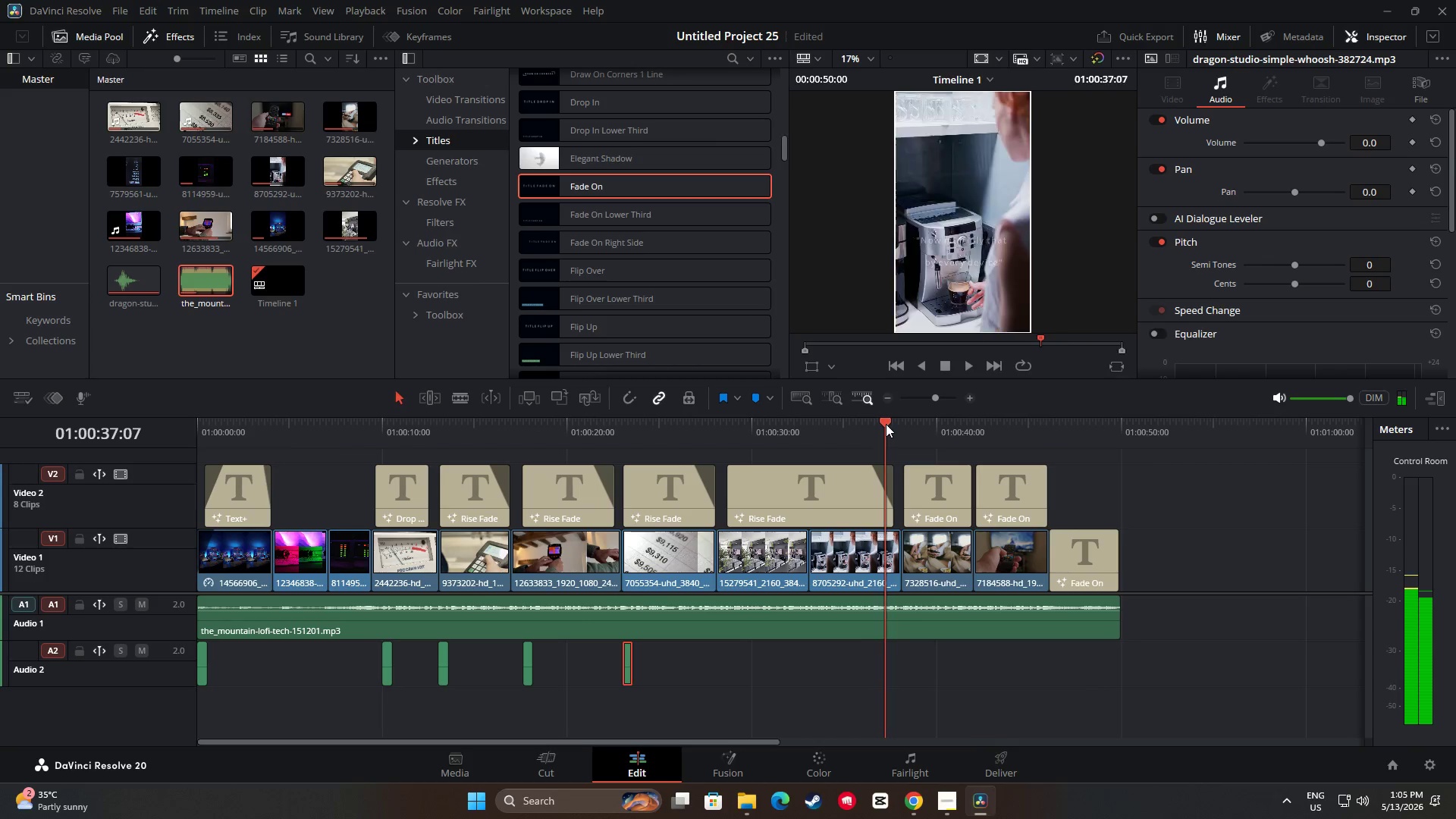 
key(Space)
 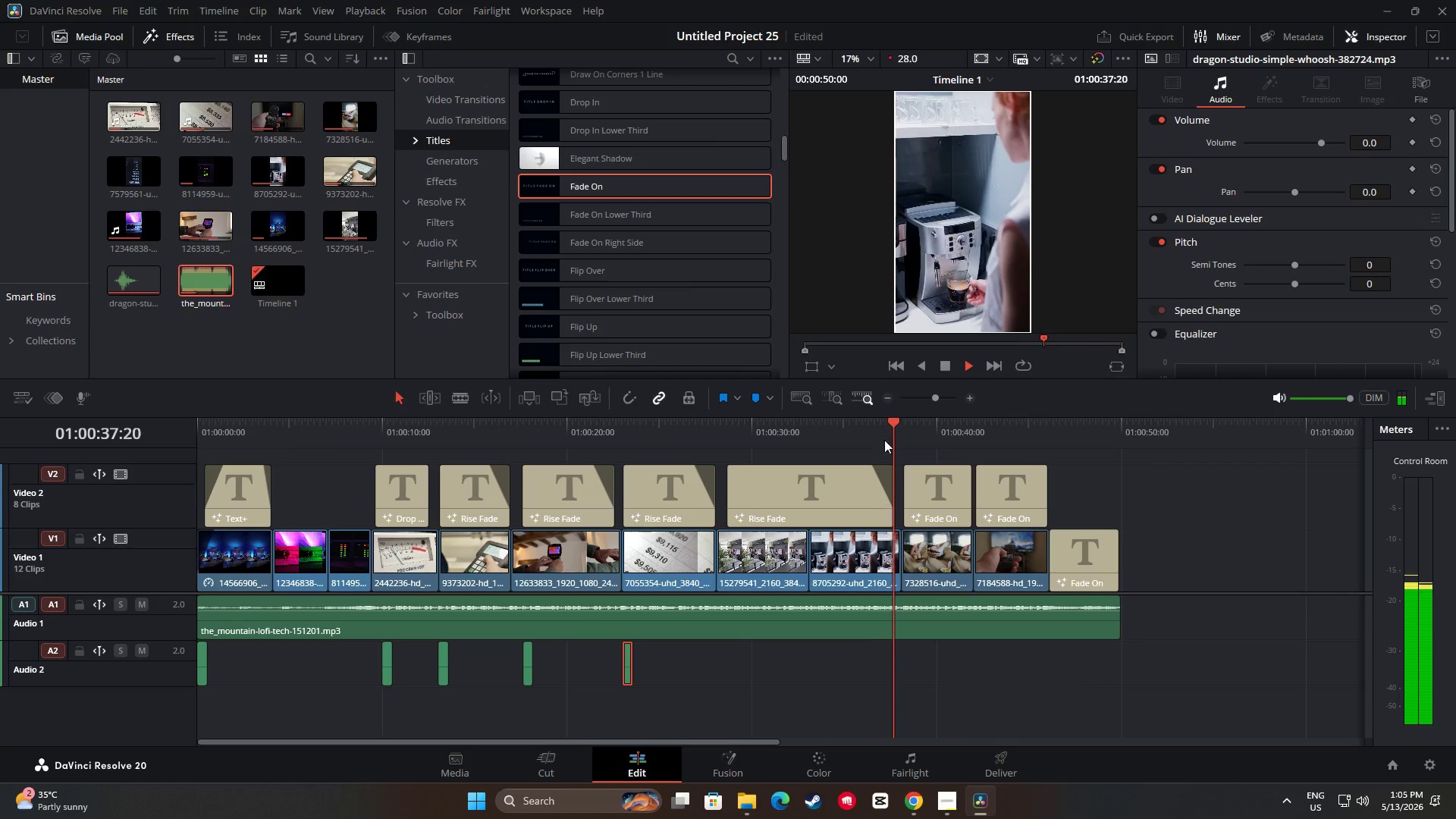 
key(Space)
 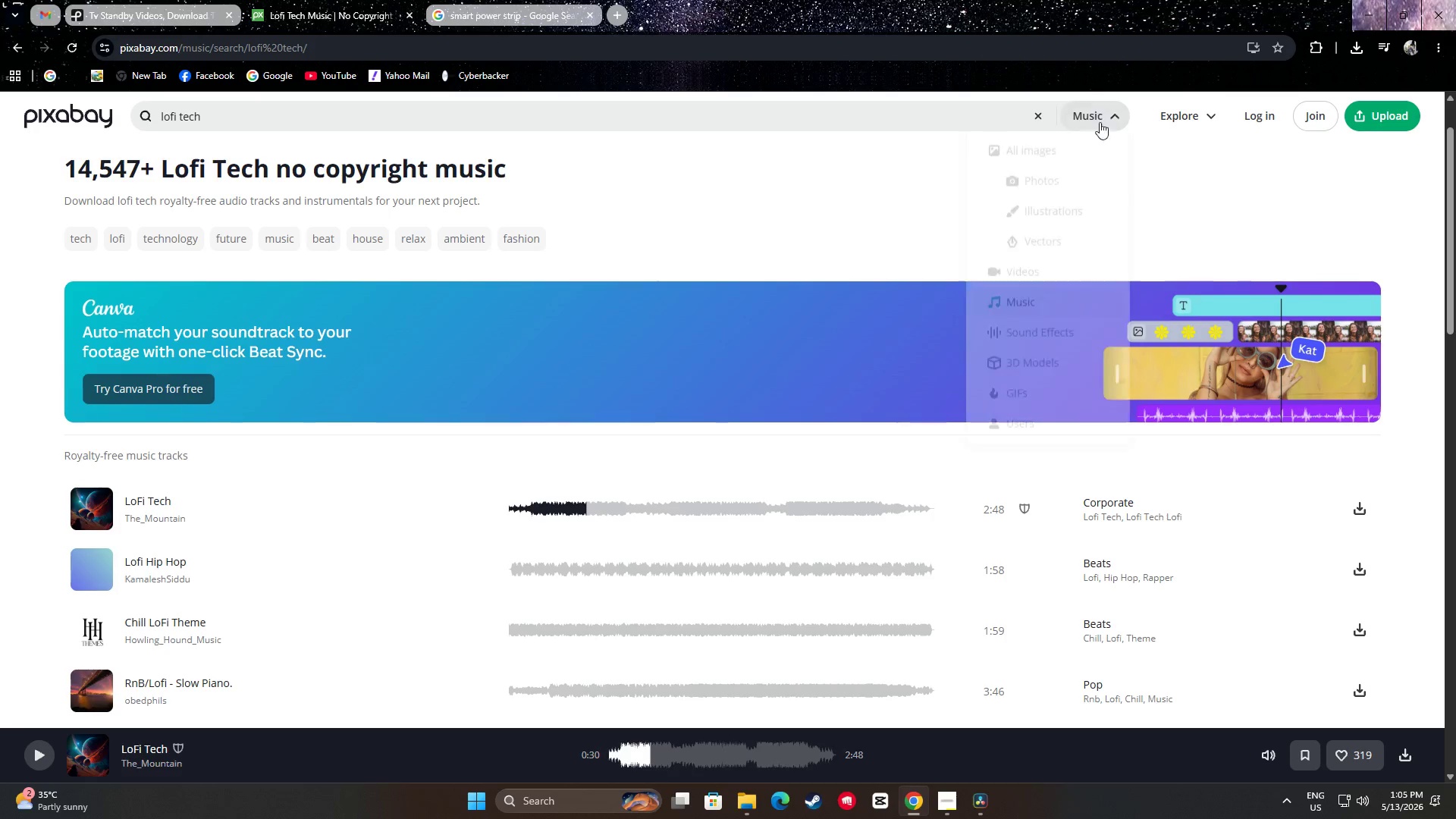 
left_click([1043, 335])
 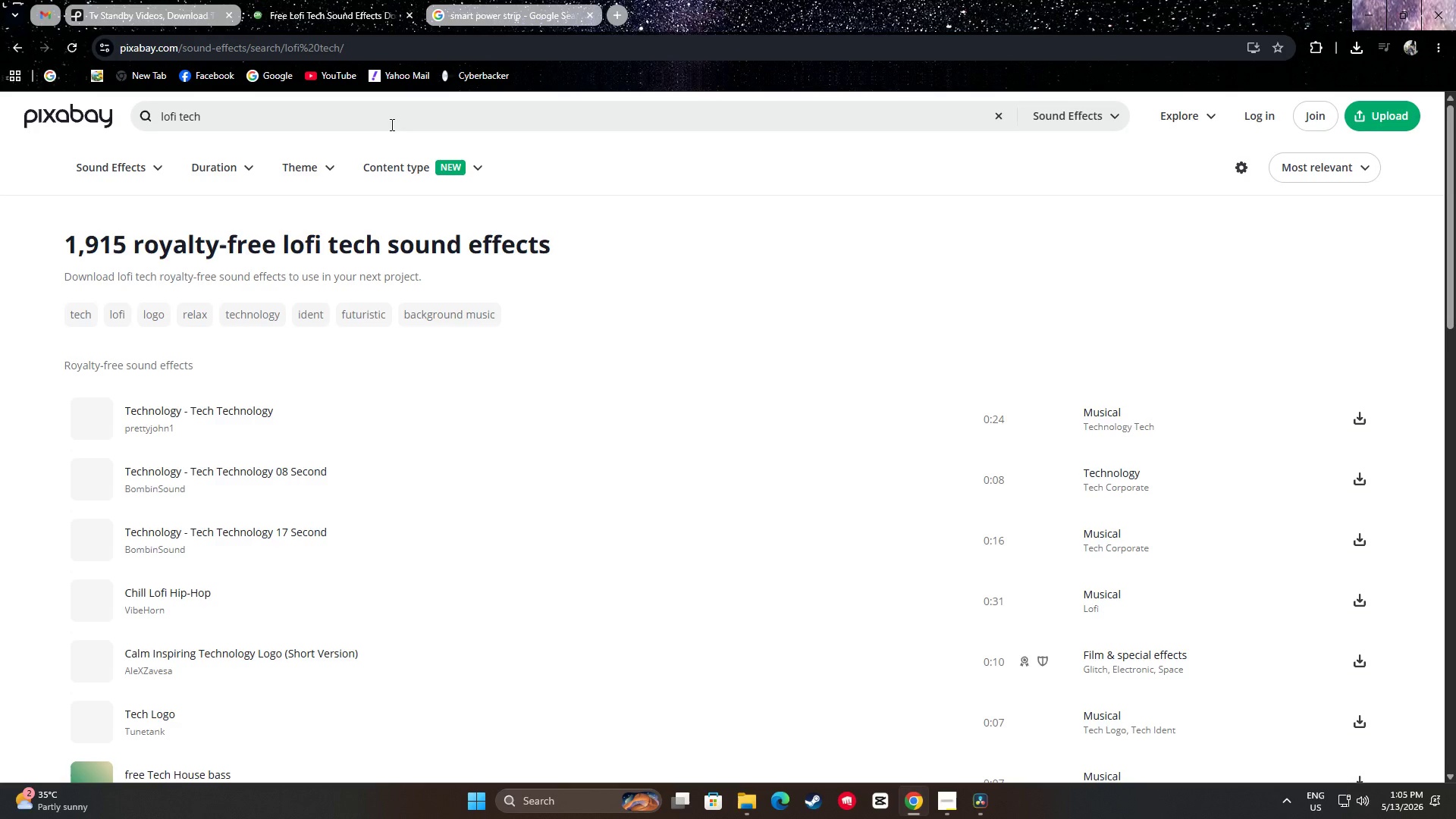 
key(Control+ControlLeft)
 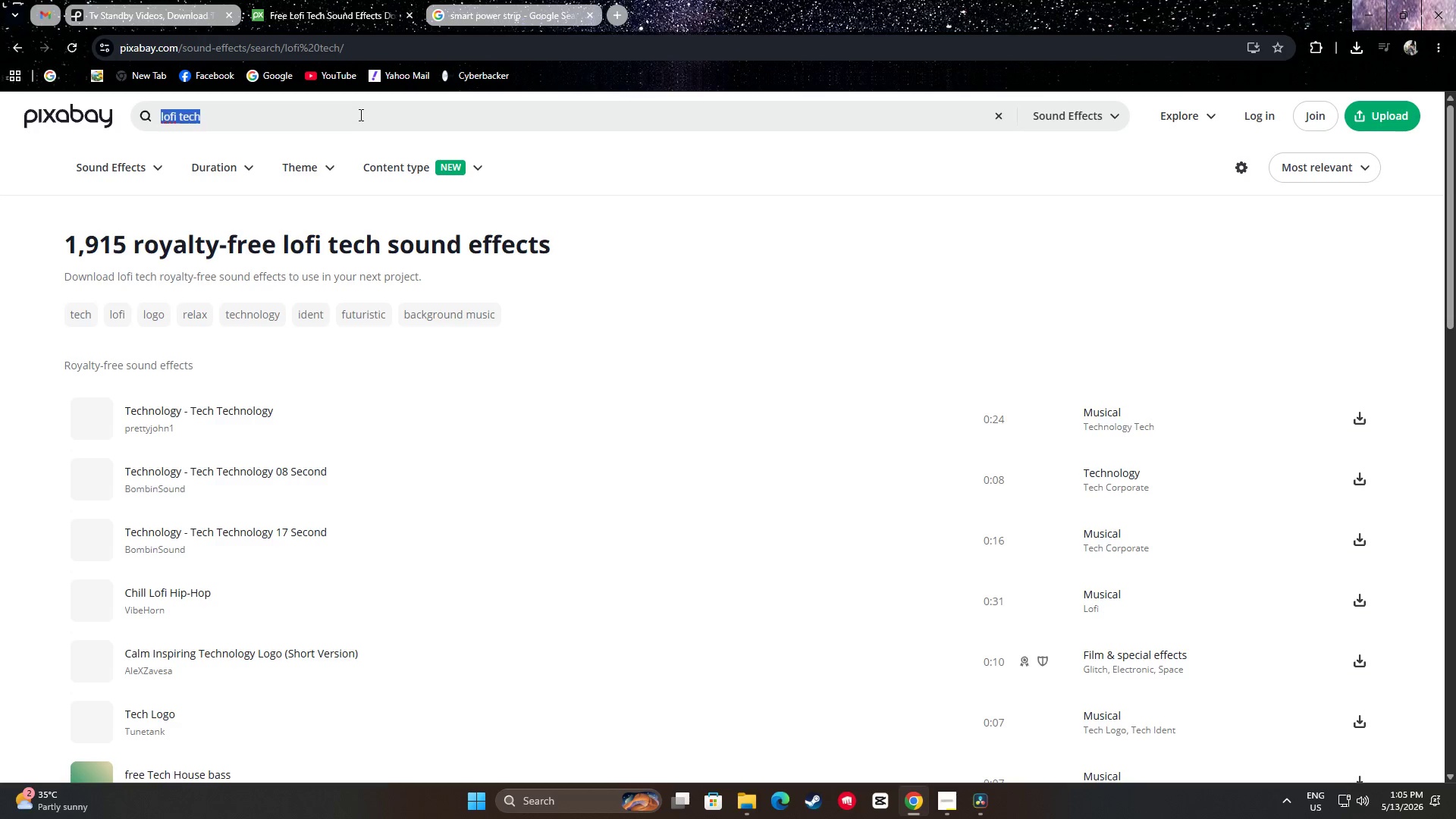 
key(Control+A)
 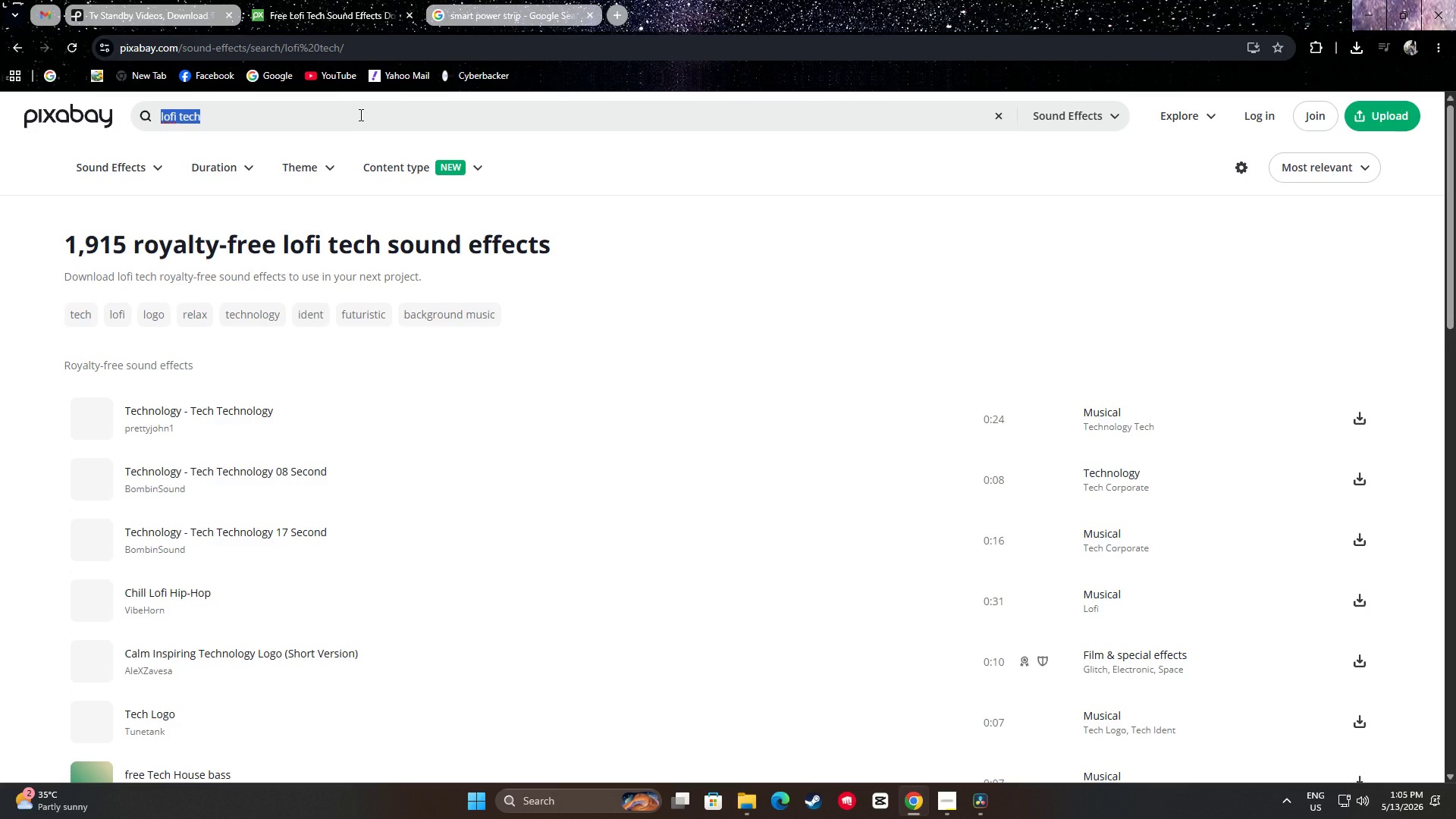 
type(bepp)
 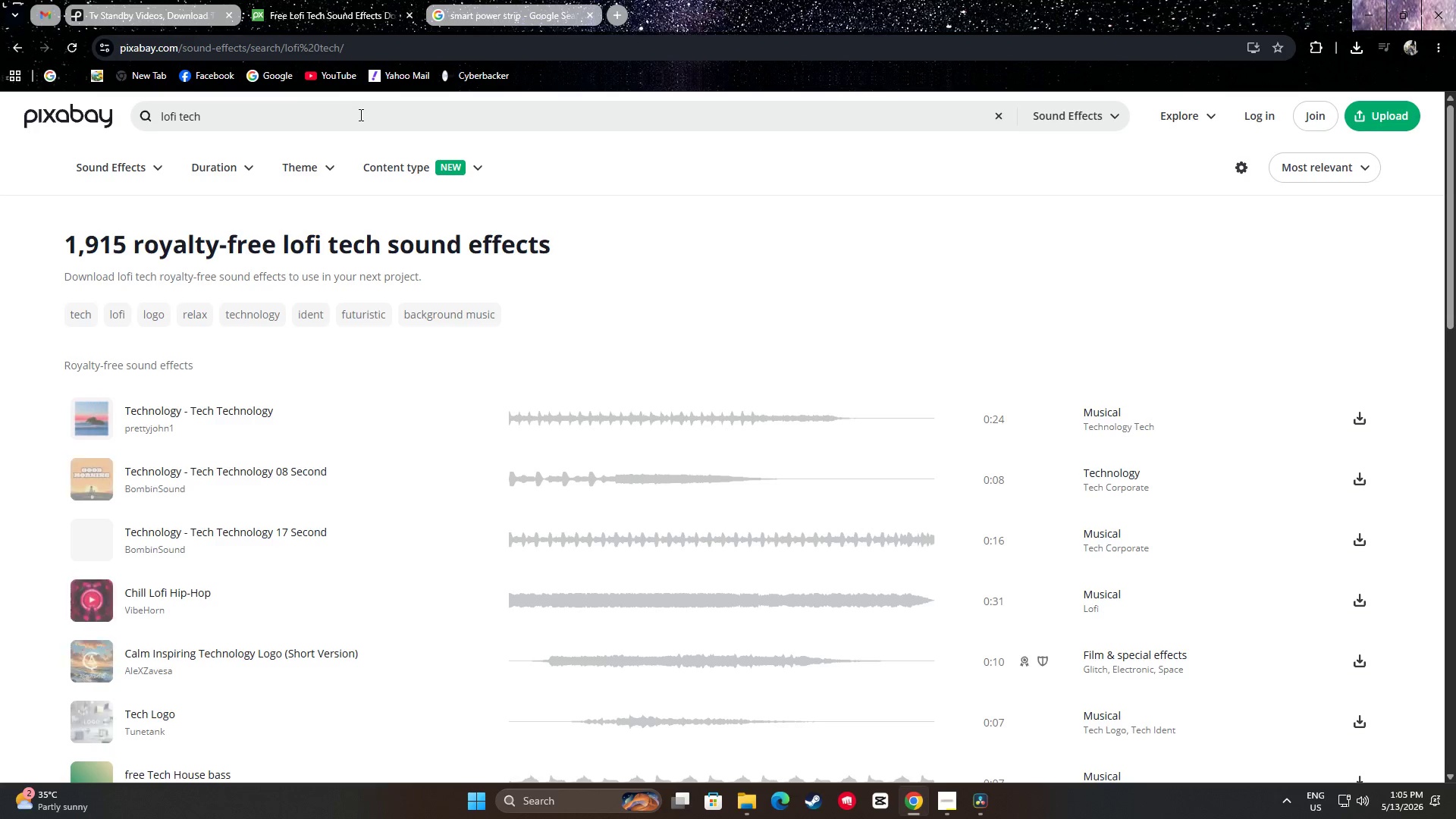 
key(Enter)
 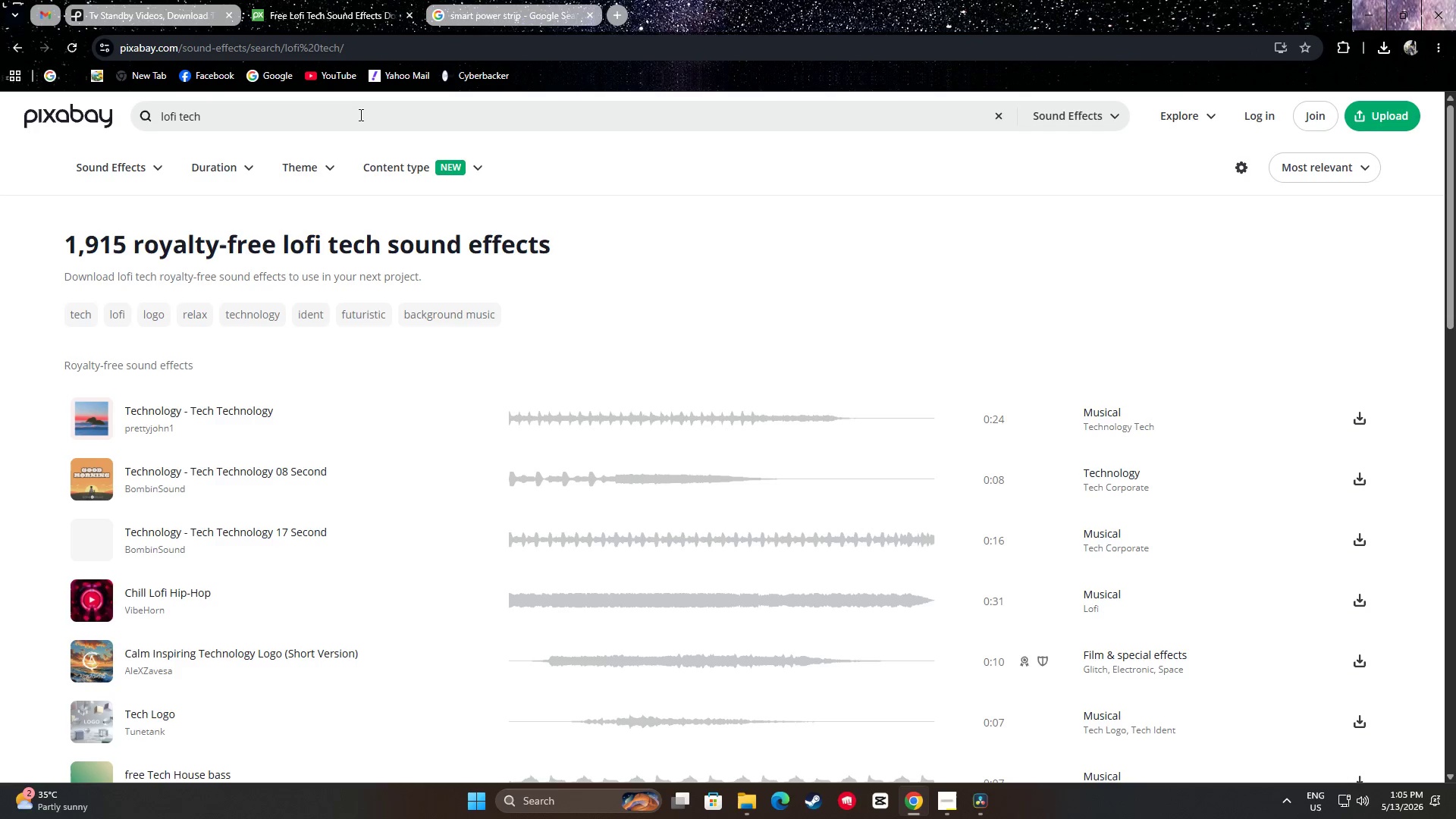 
left_click([365, 113])
 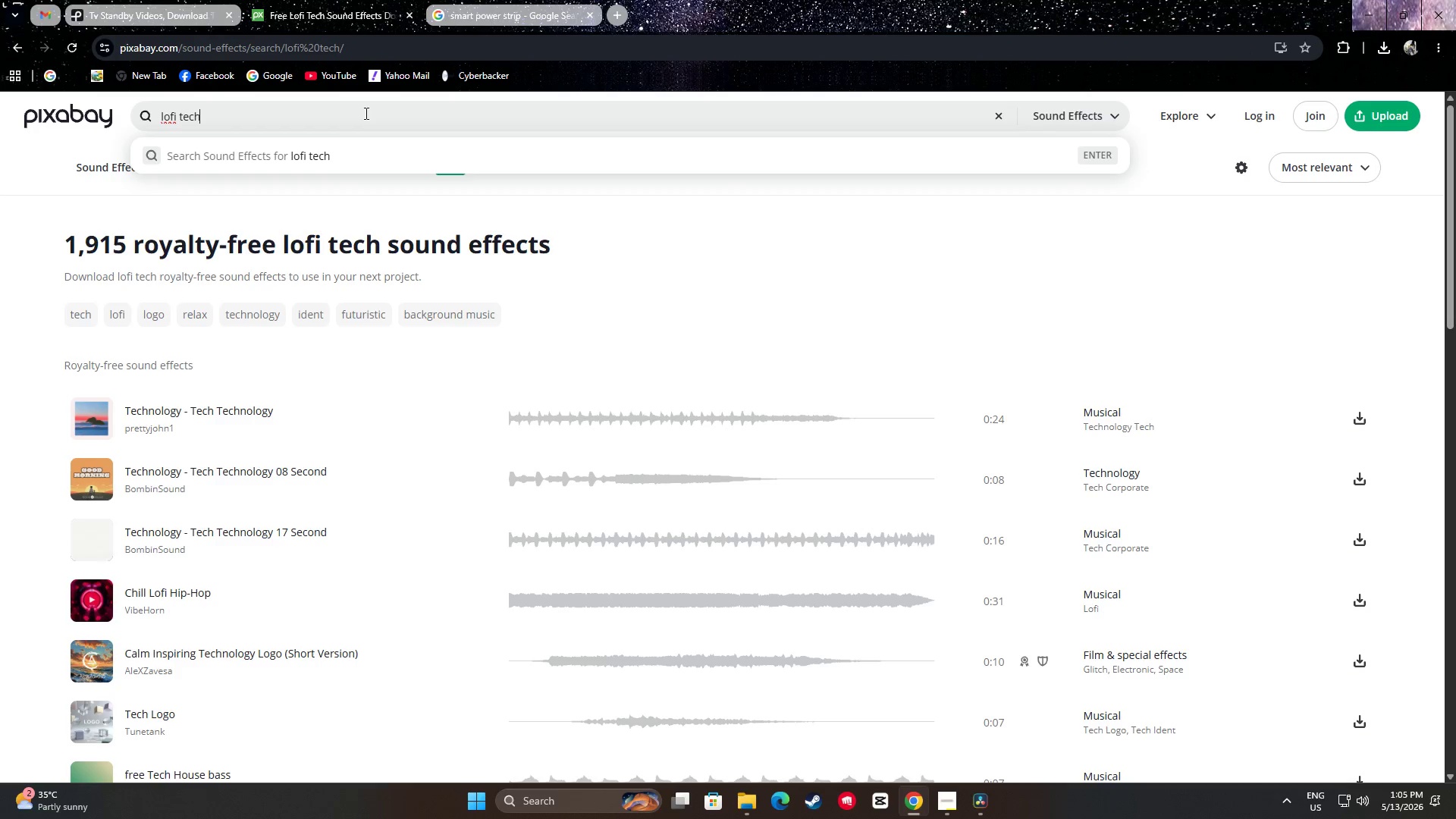 
key(Control+ControlLeft)
 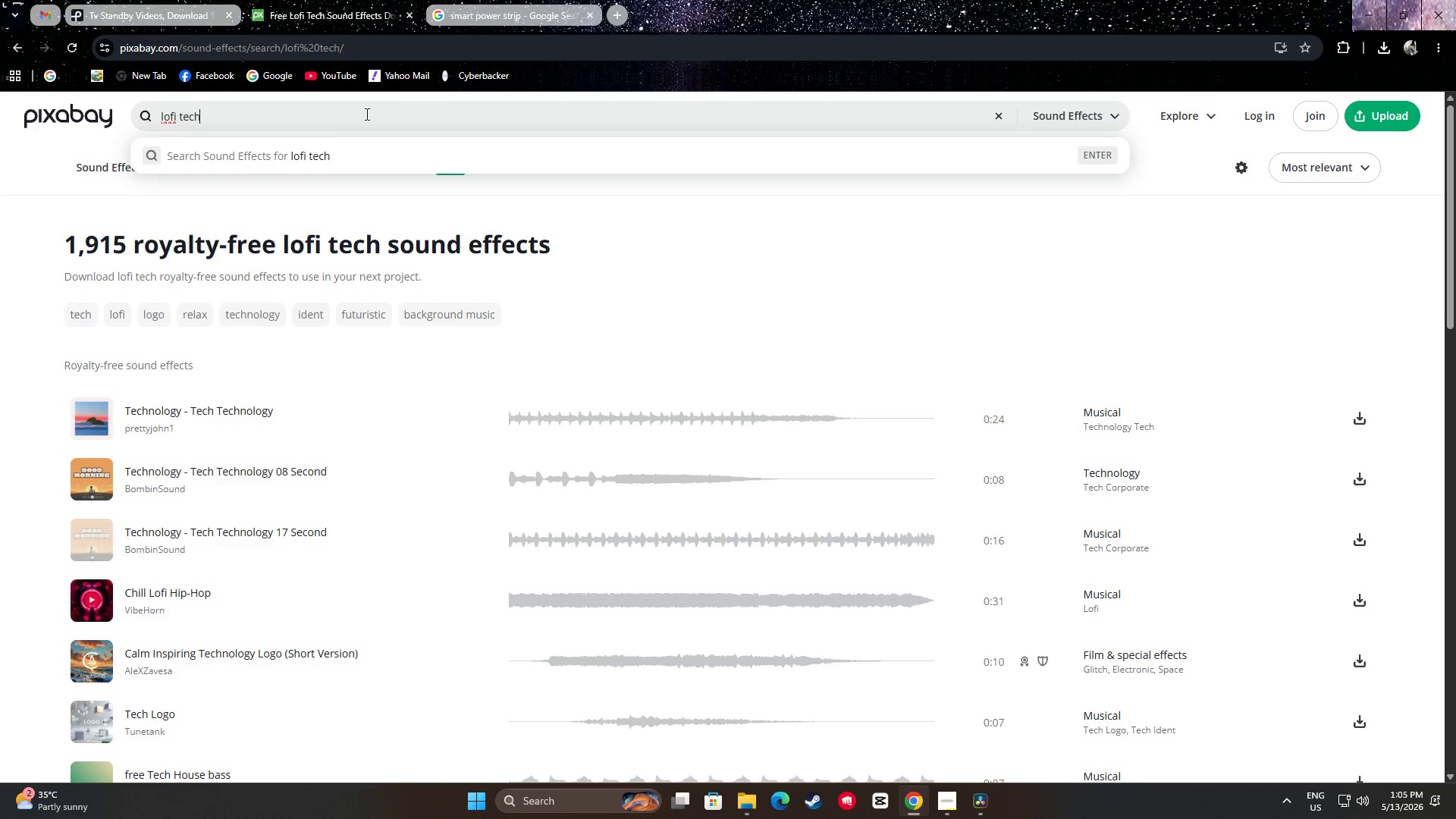 
key(Control+A)
 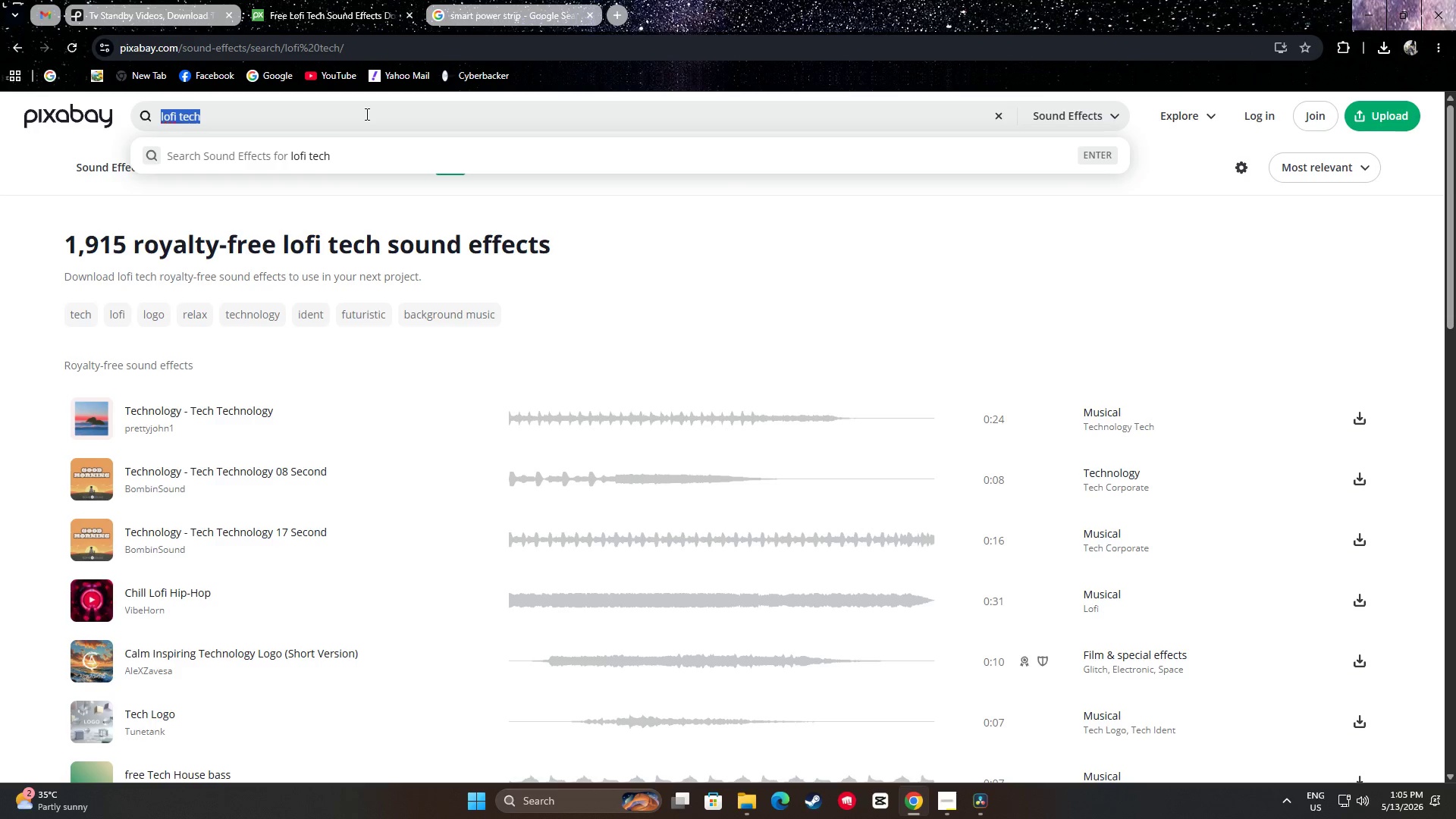 
type(beep)
 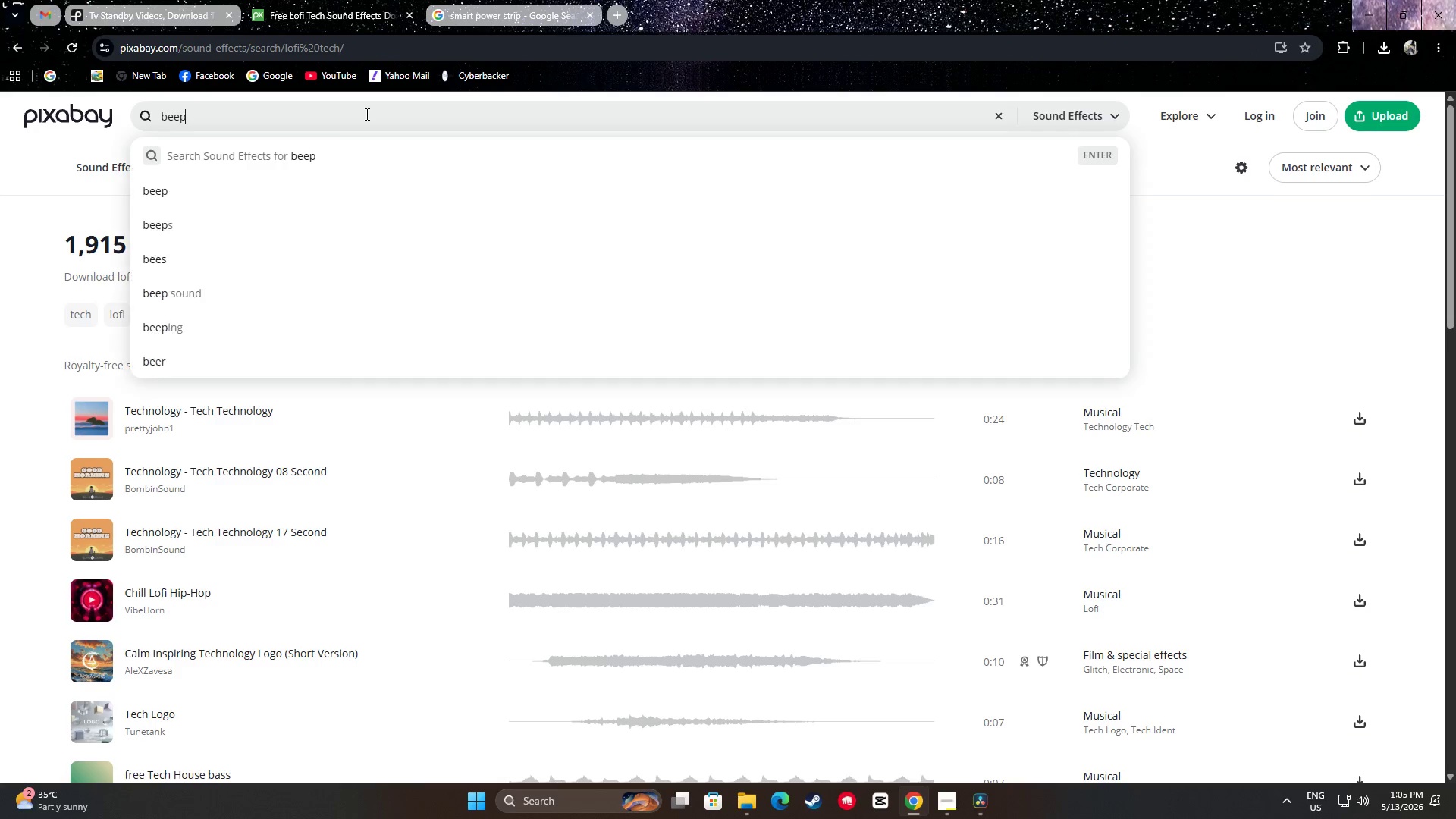 
key(Enter)
 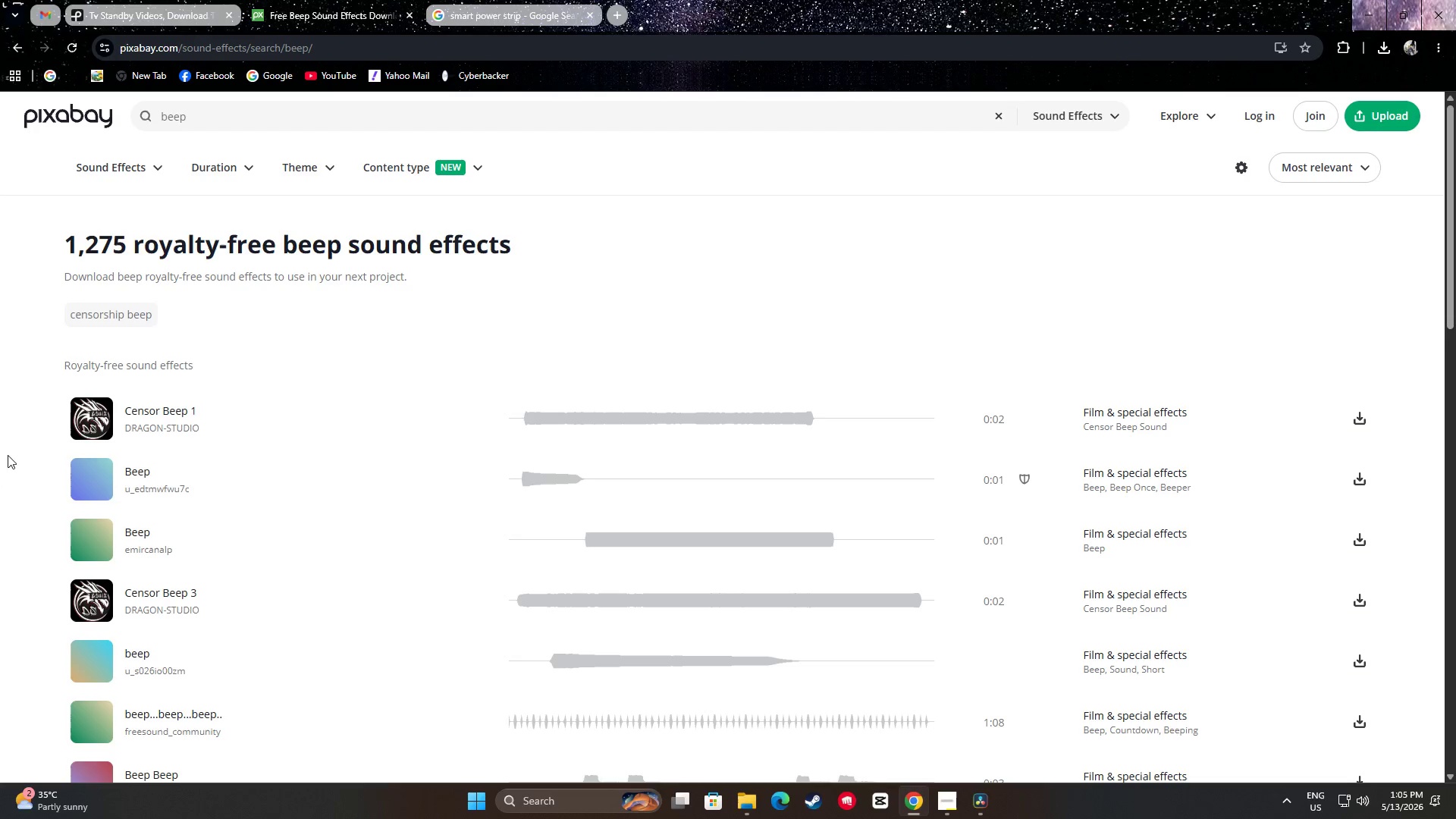 
left_click([92, 477])
 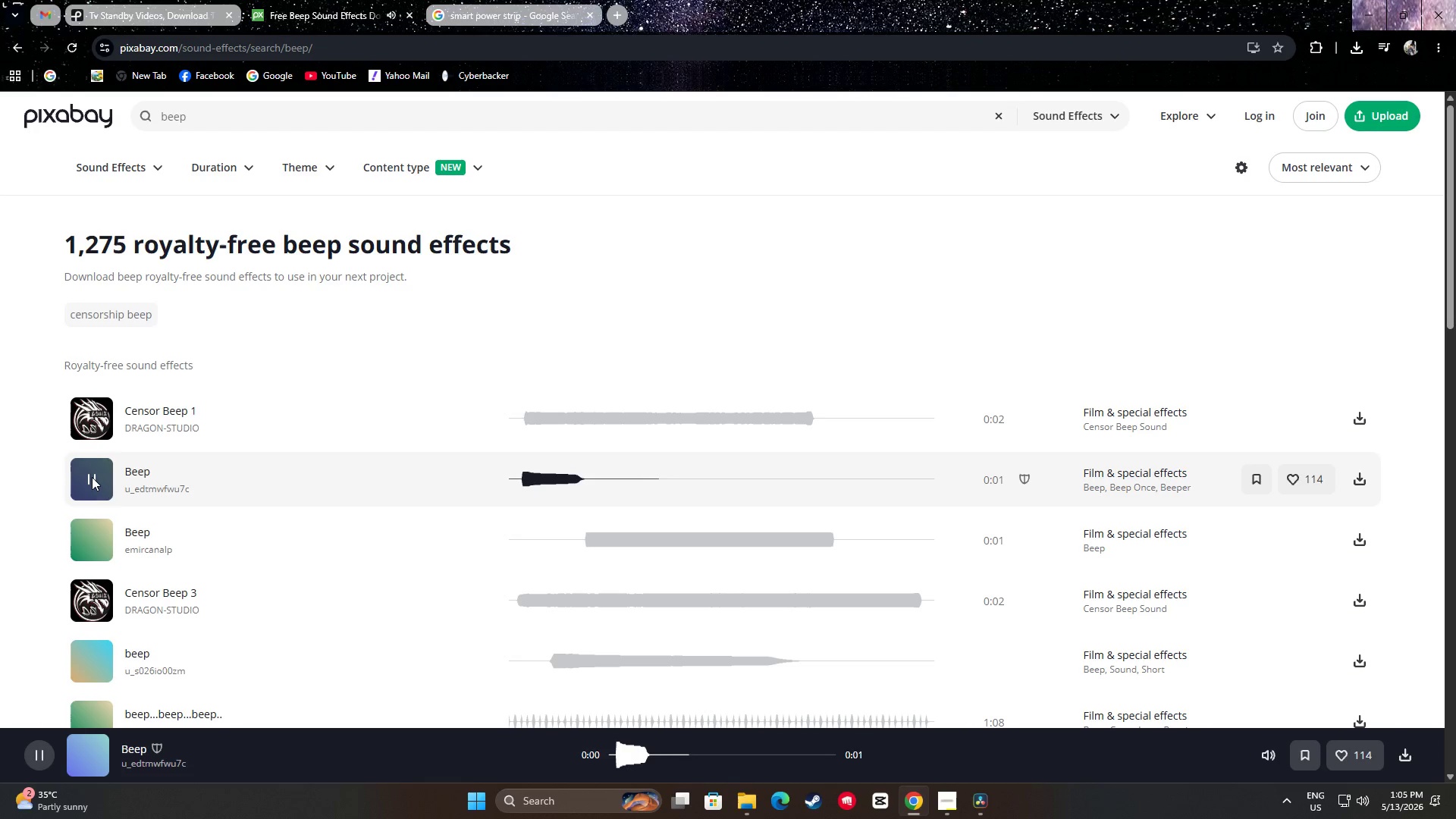 
left_click([92, 478])
 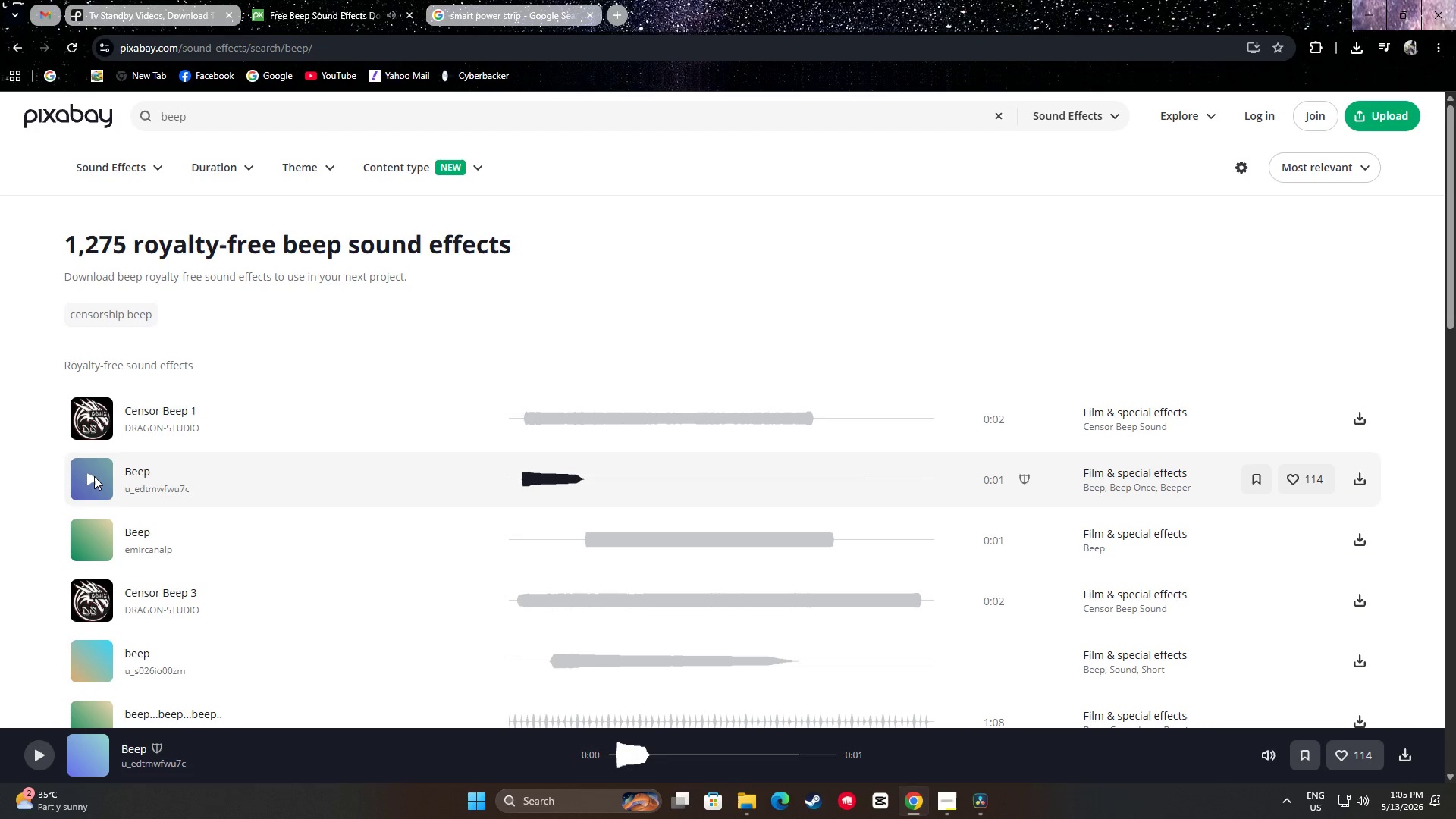 
left_click([92, 533])
 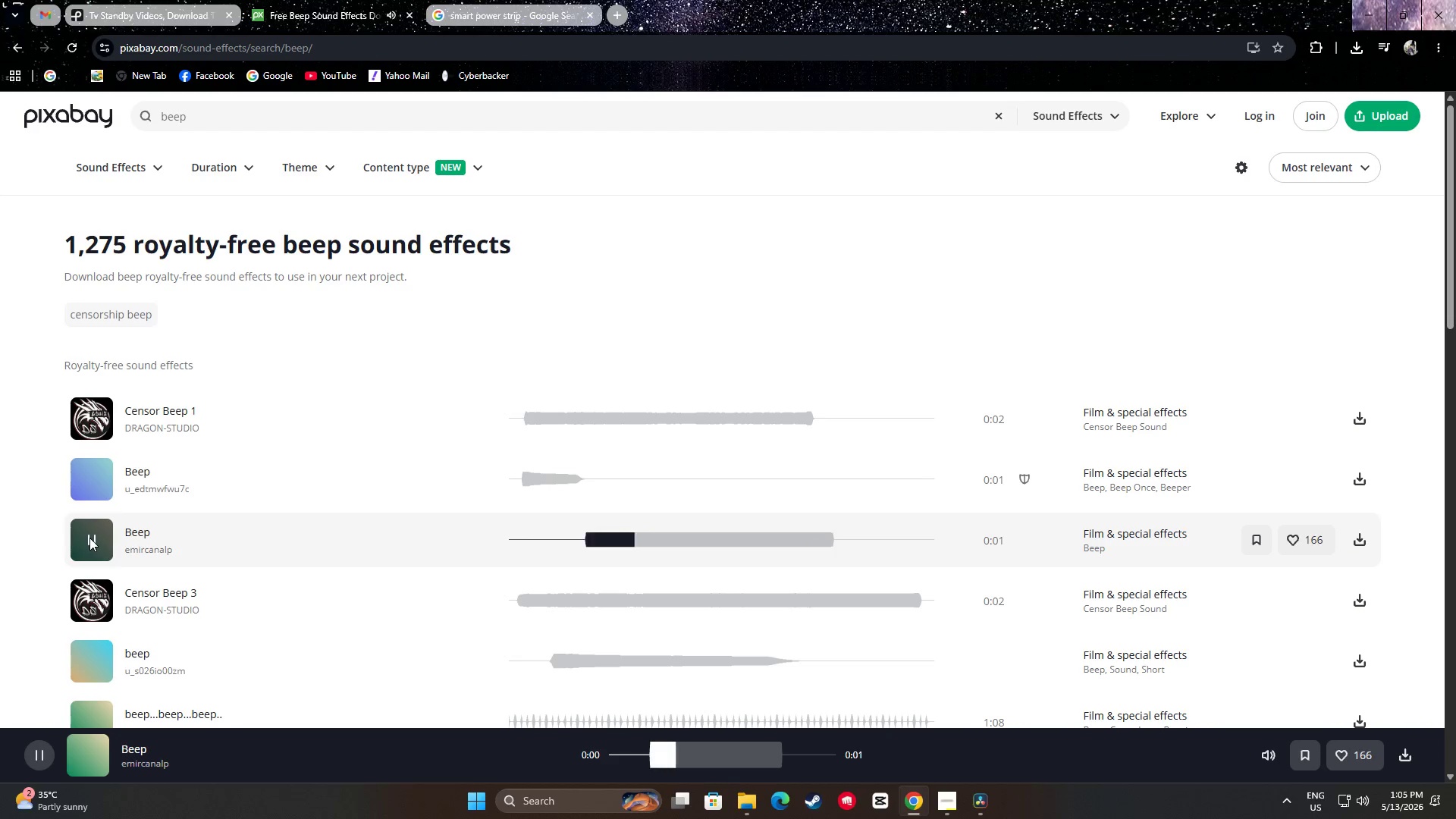 
mouse_move([91, 444])
 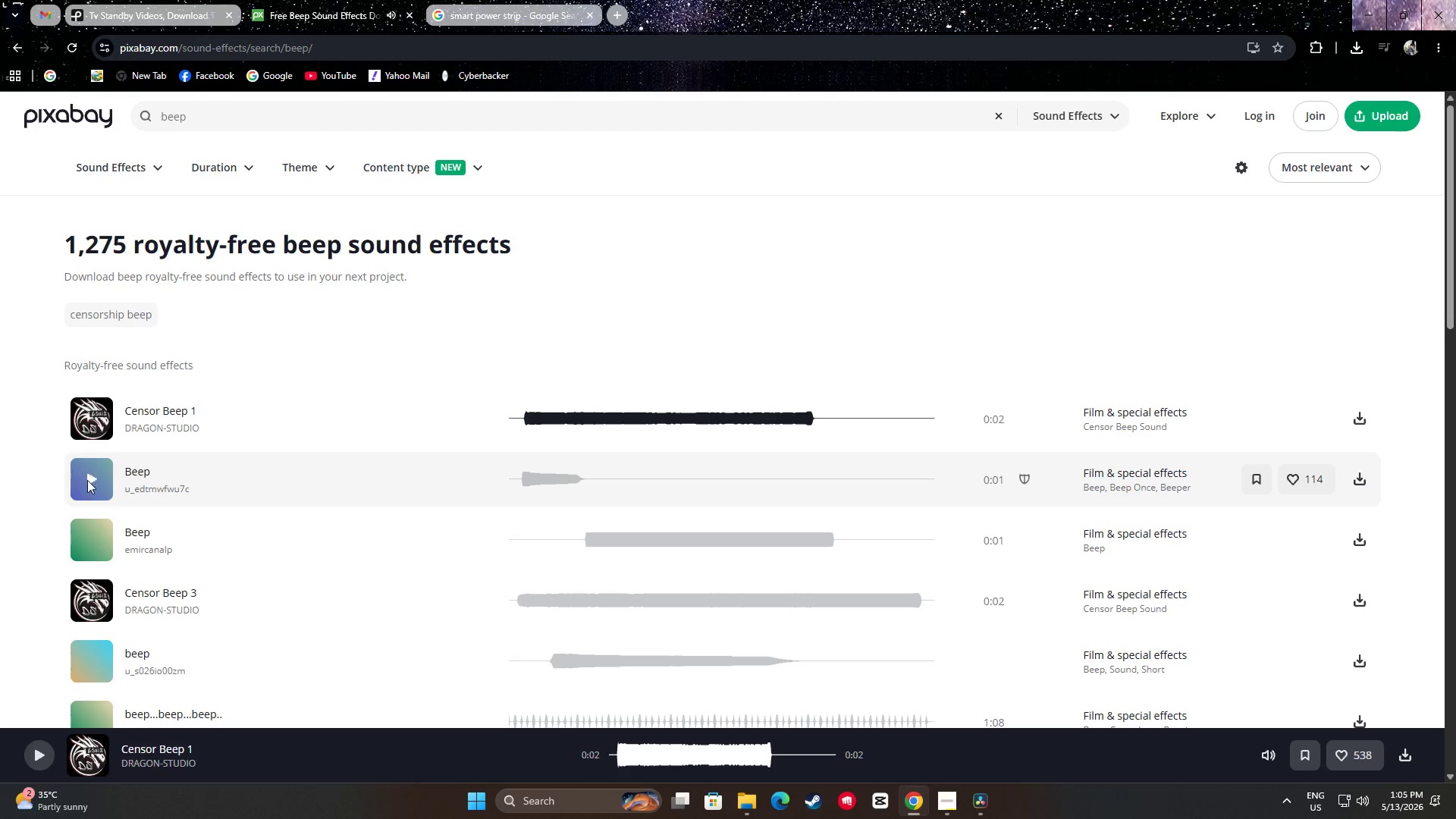 
left_click([87, 480])
 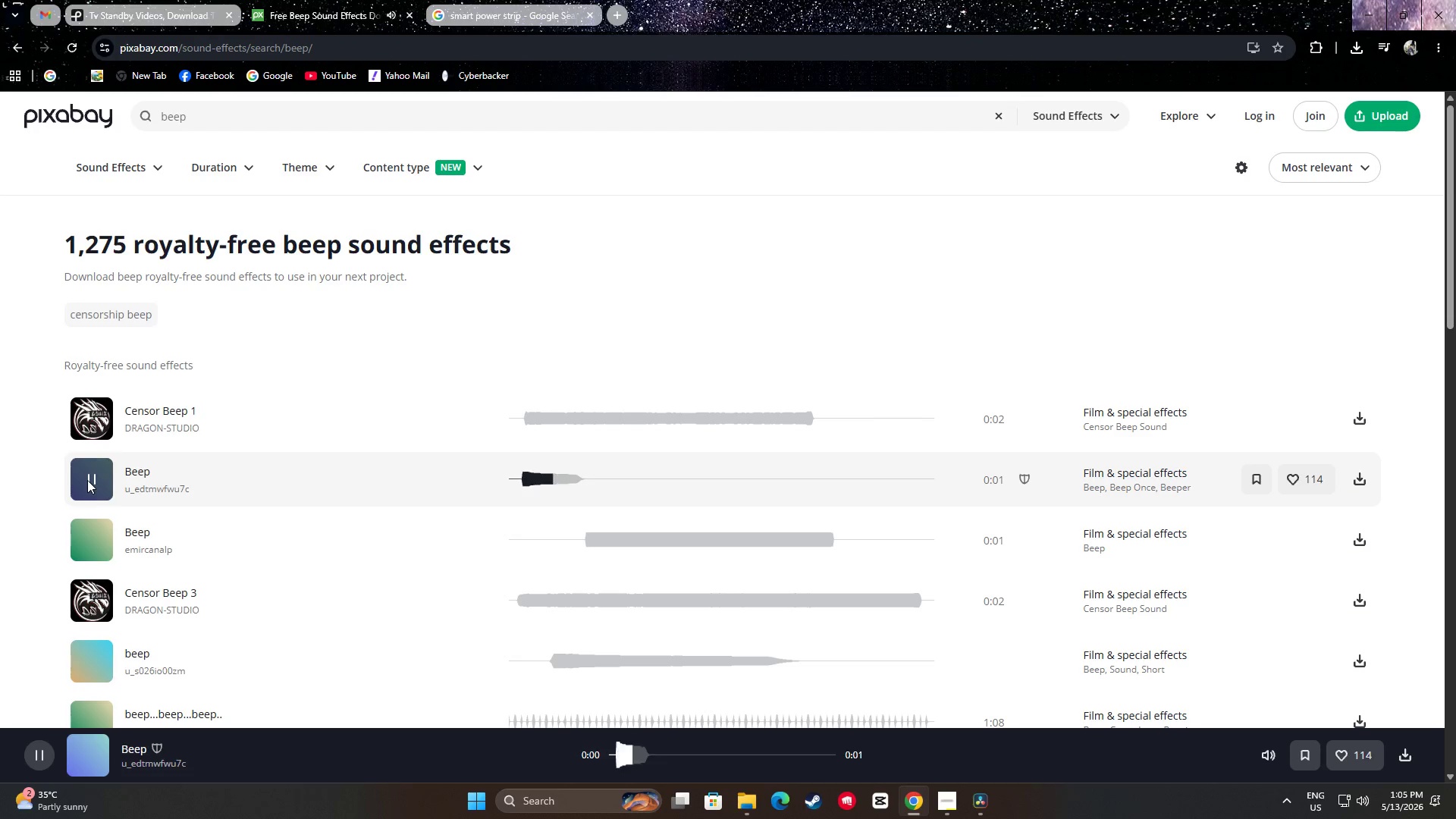 
left_click([87, 480])
 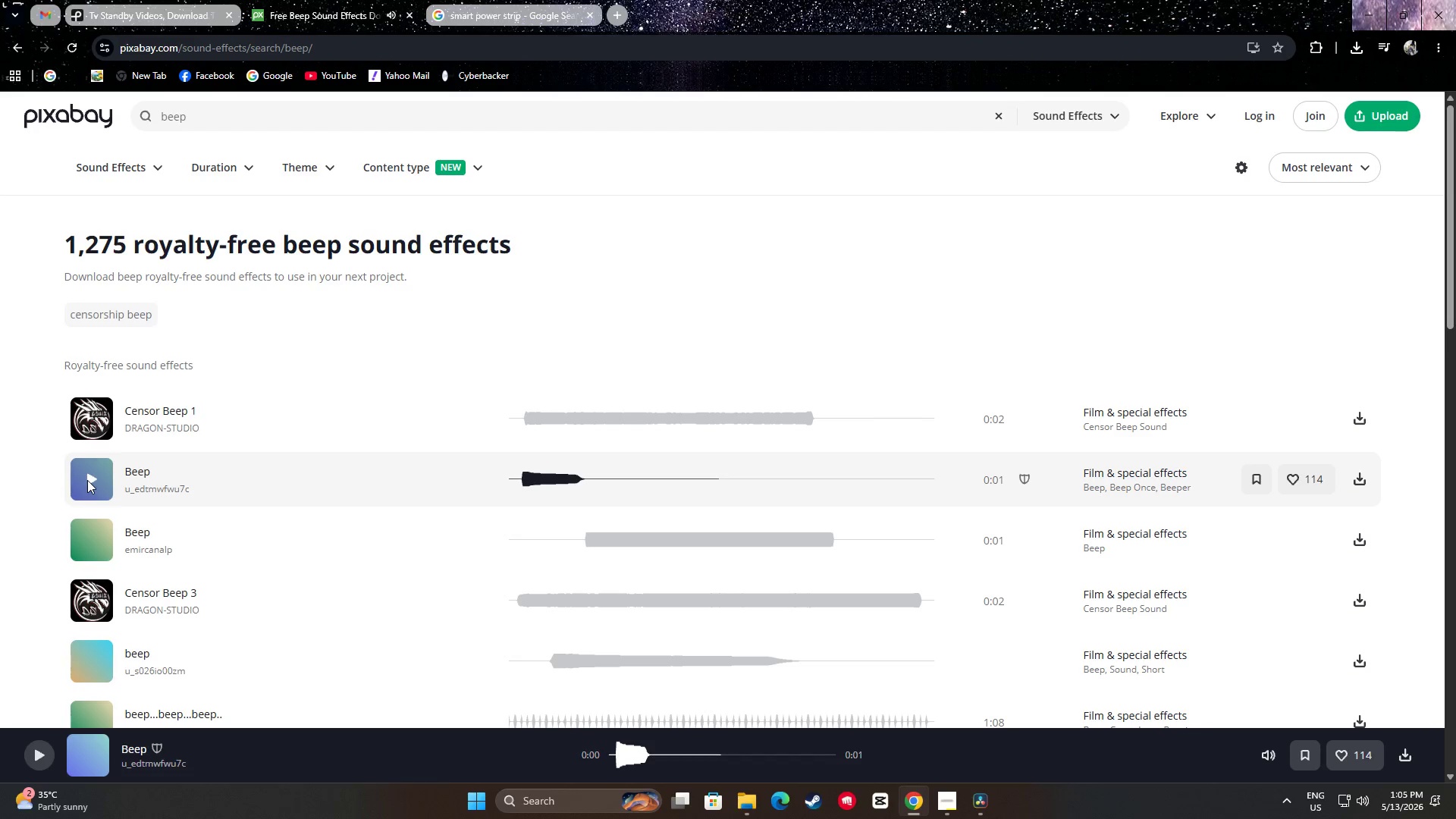 
scroll: coordinate [96, 469], scroll_direction: down, amount: 1.0
 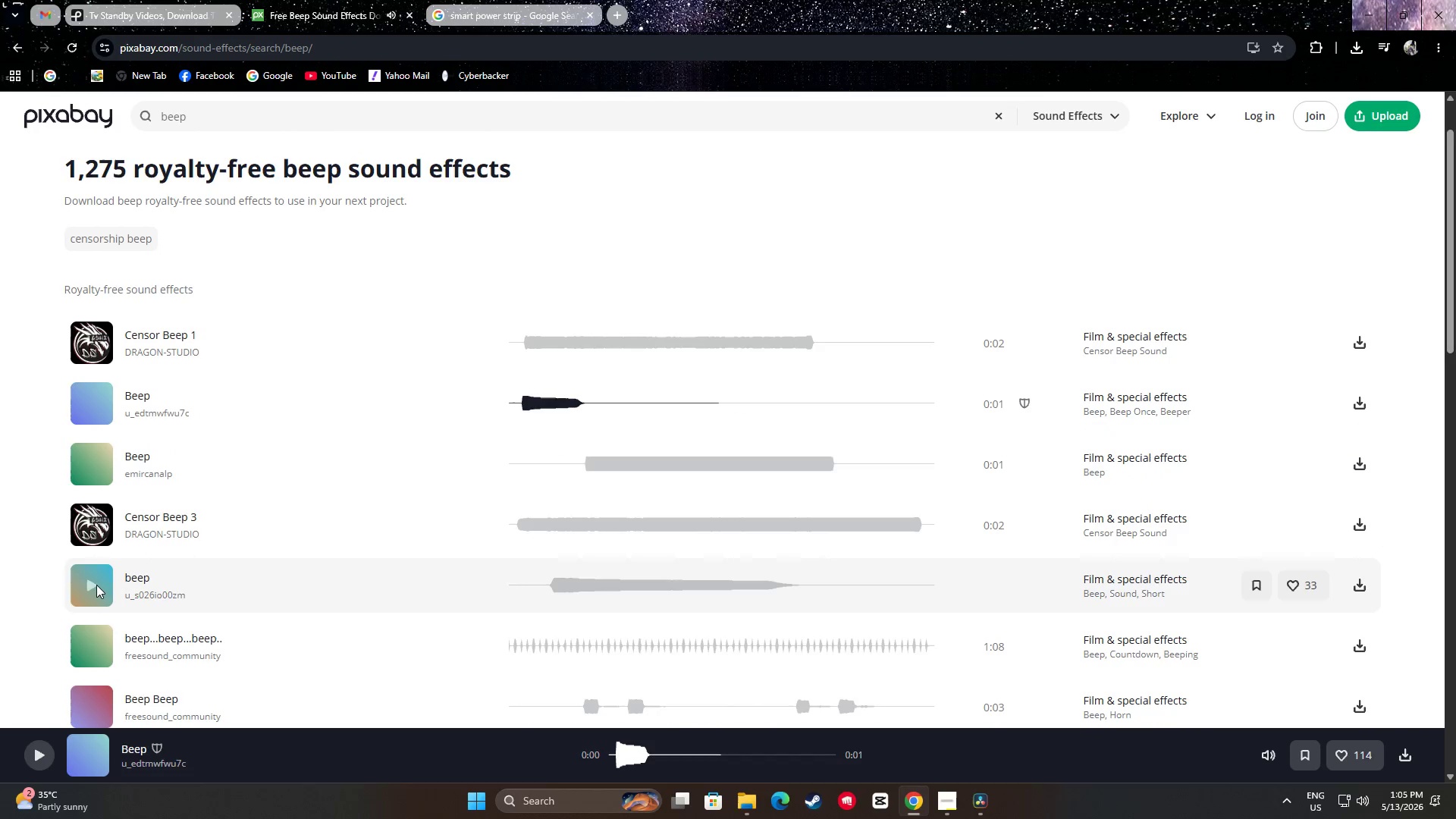 
left_click([96, 586])
 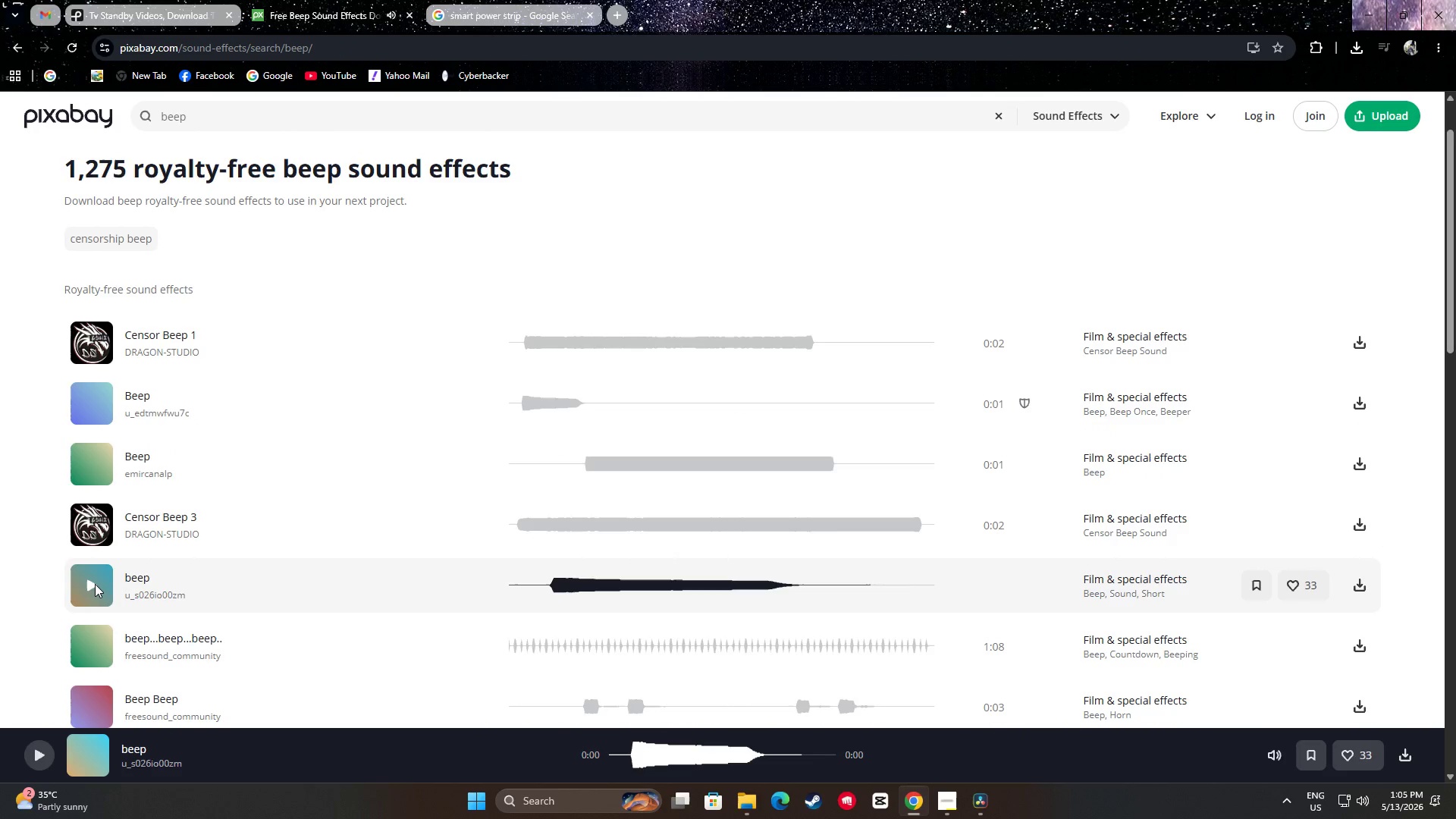 
left_click([95, 584])
 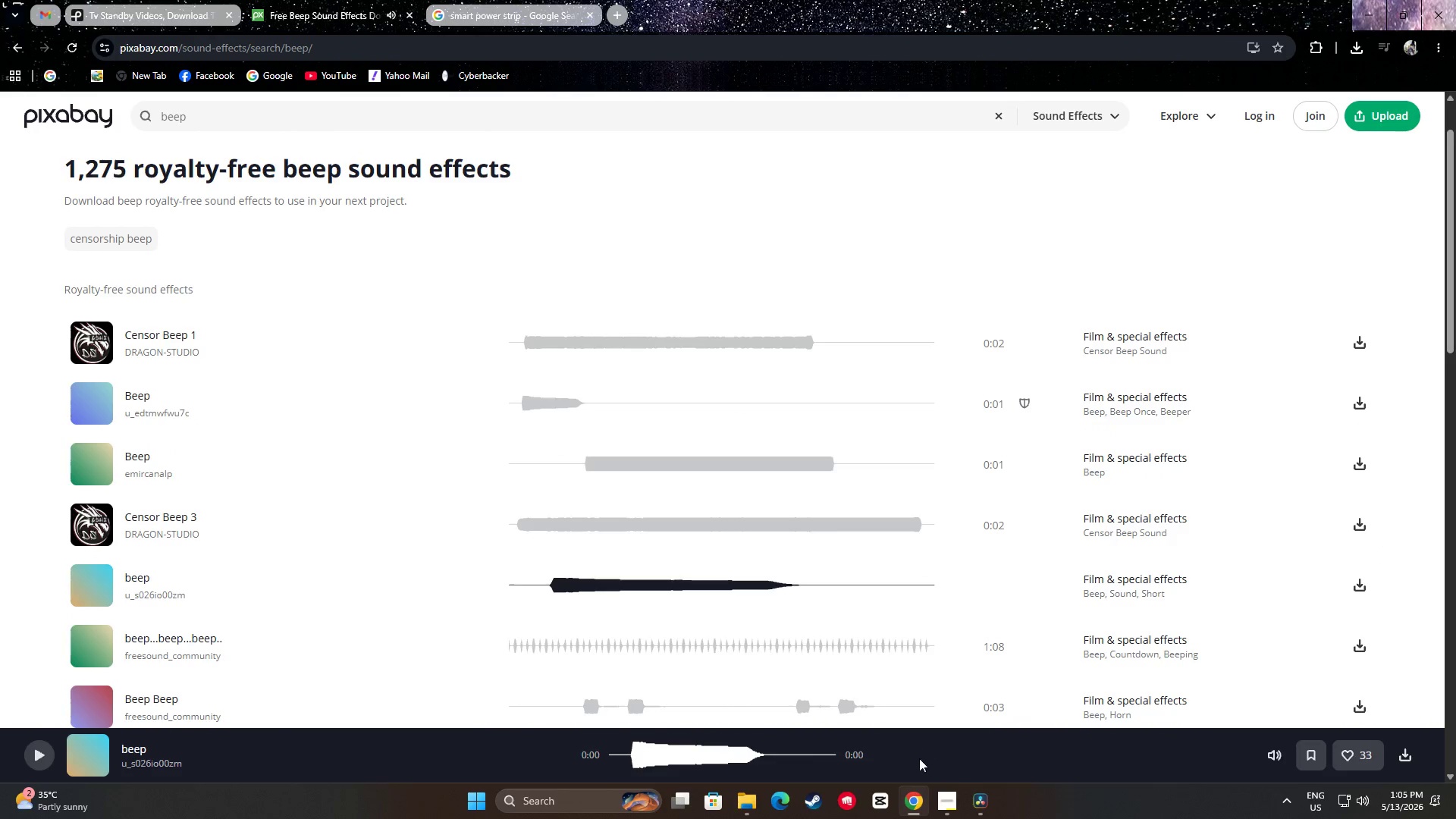 
left_click([988, 806])
 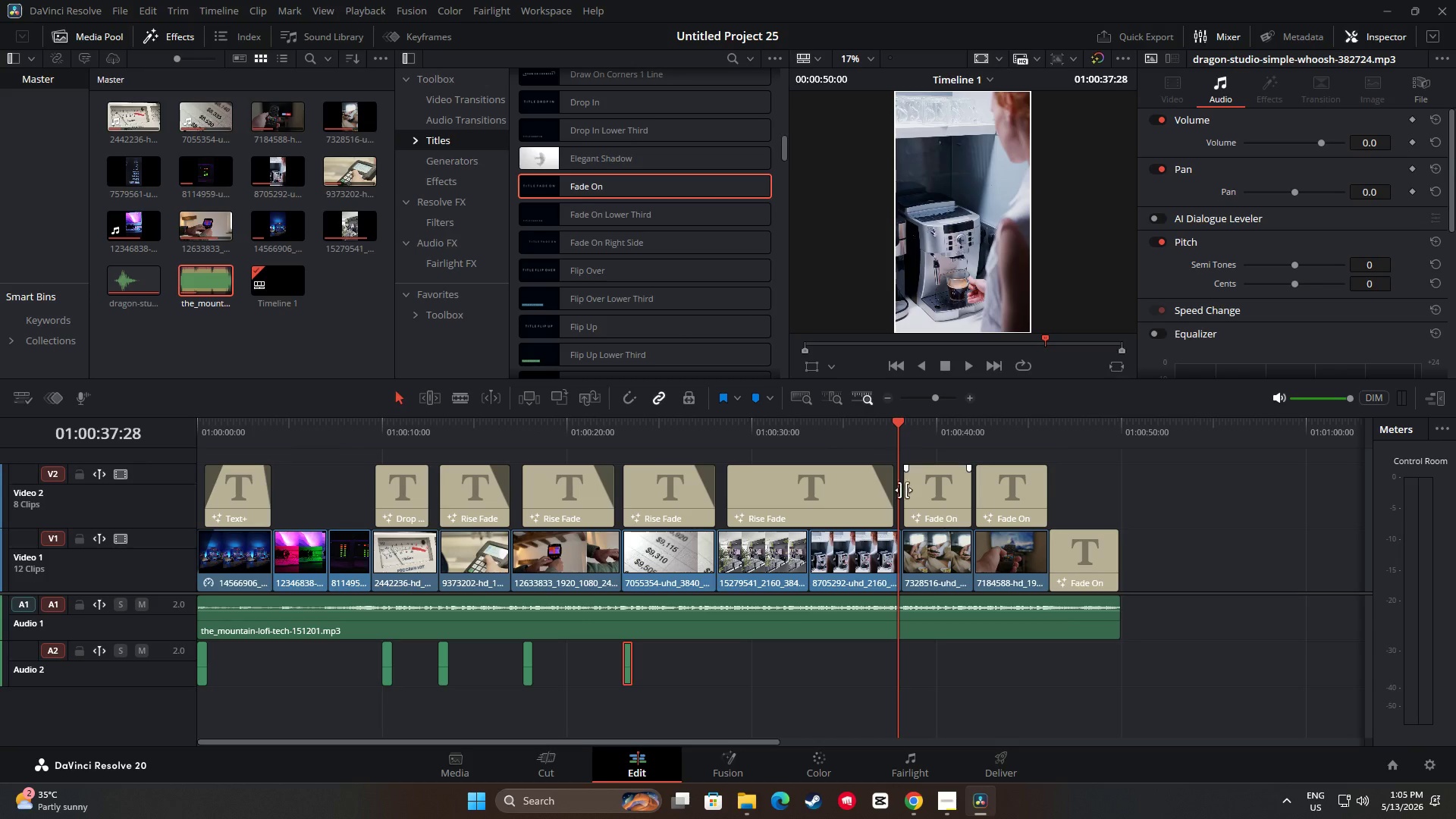 
left_click_drag(start_coordinate=[909, 427], to_coordinate=[711, 415])
 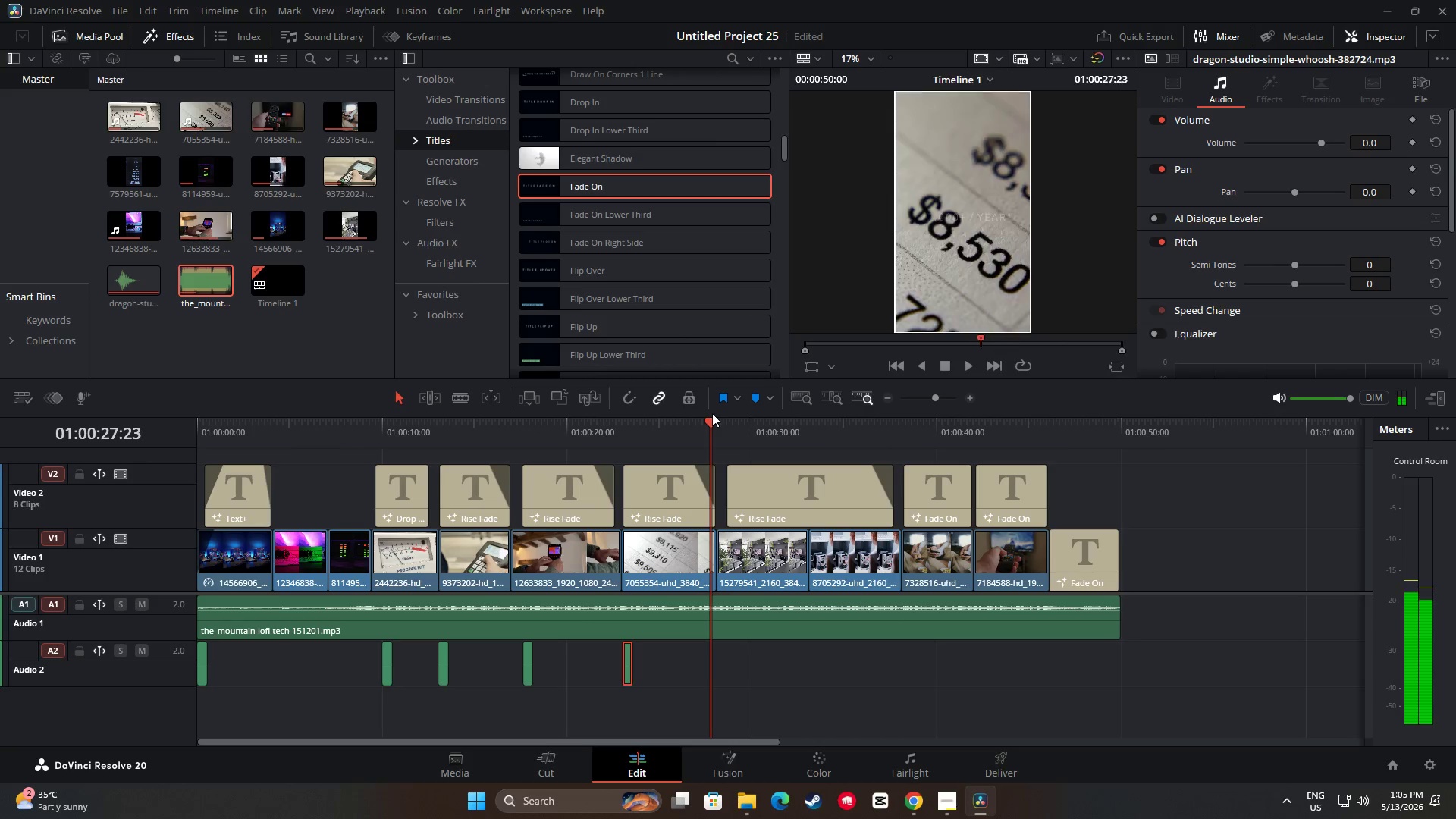 
key(Space)
 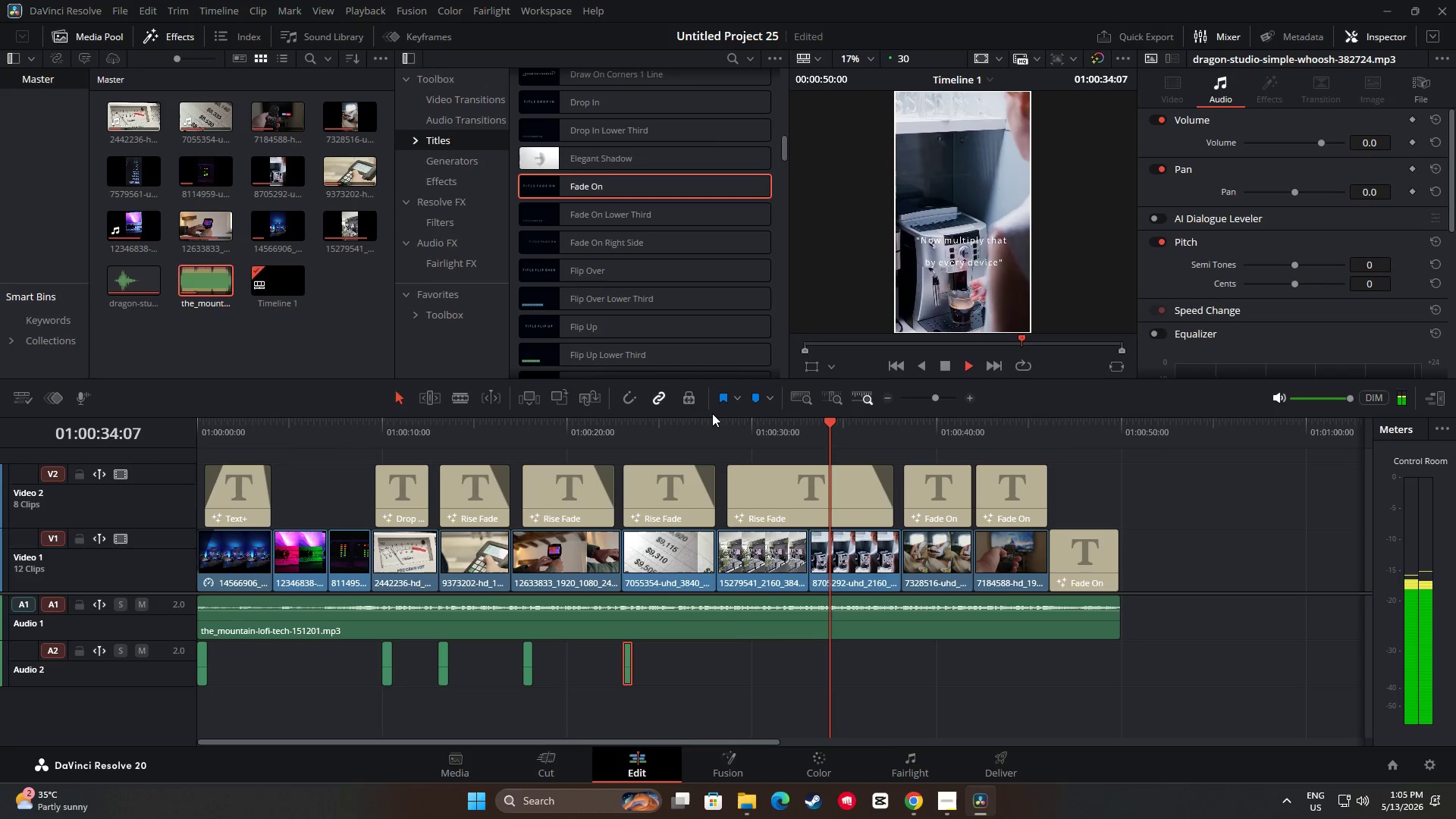 
wait(11.58)
 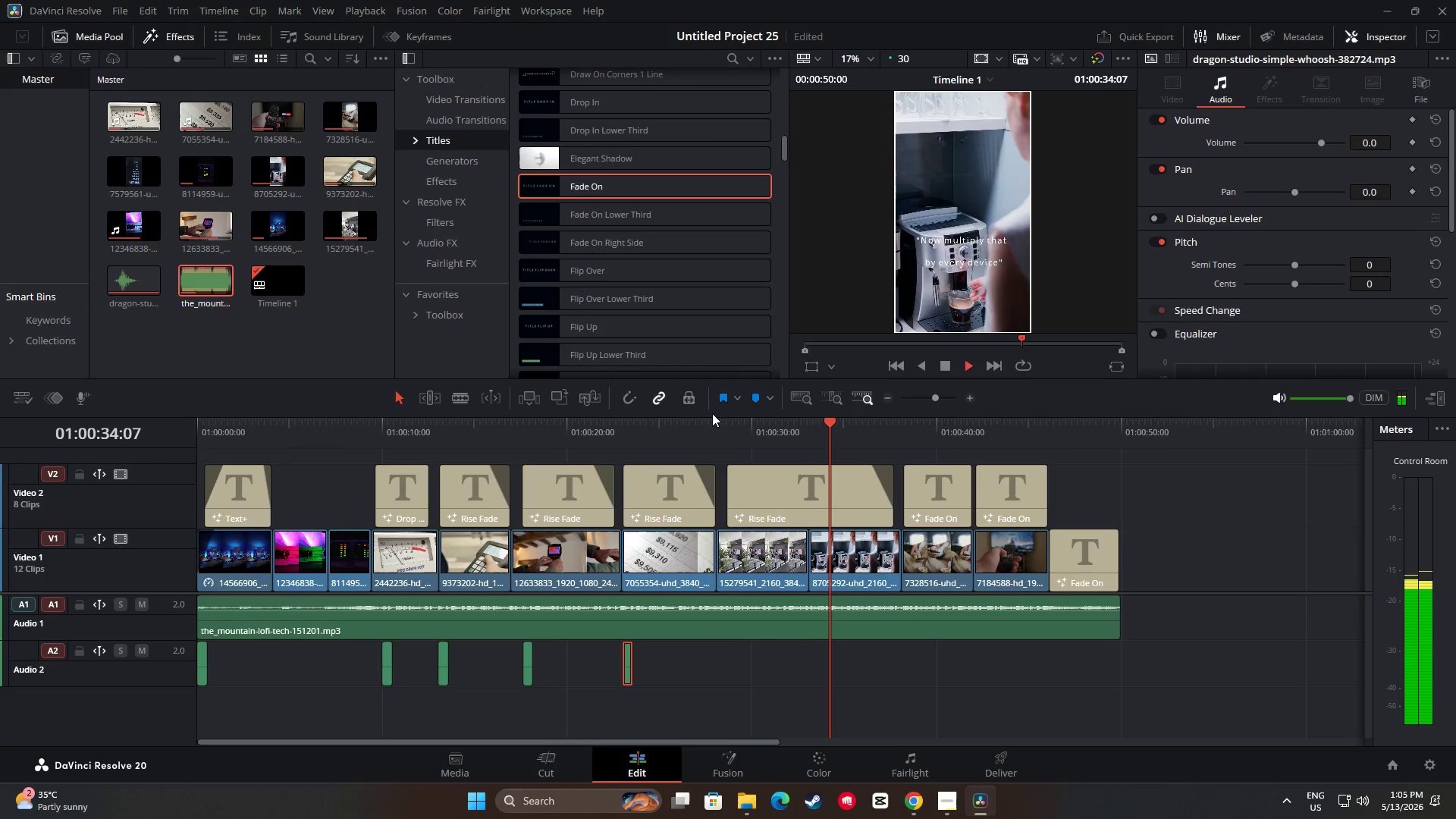 
key(Space)
 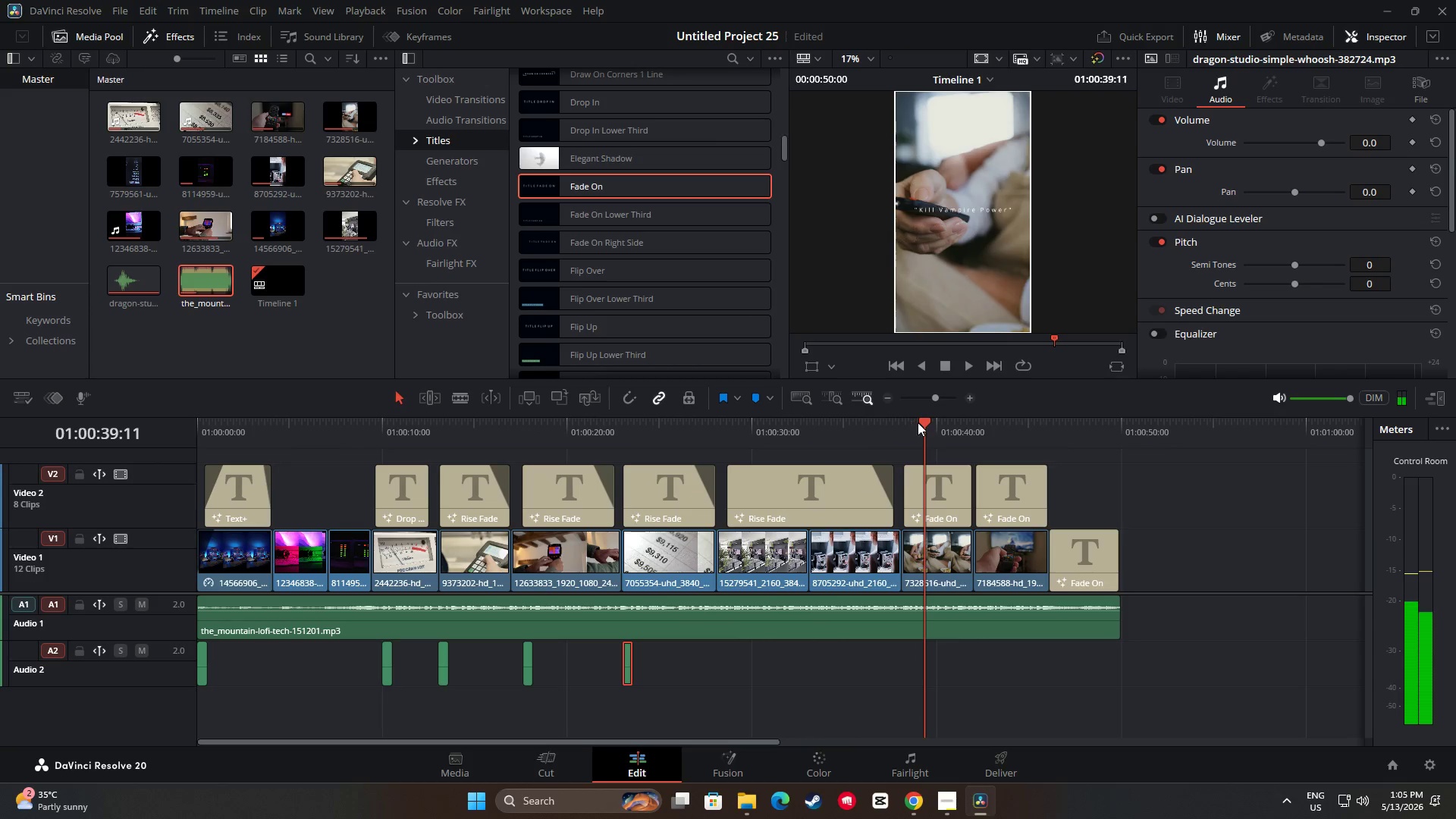 
left_click_drag(start_coordinate=[922, 425], to_coordinate=[727, 422])
 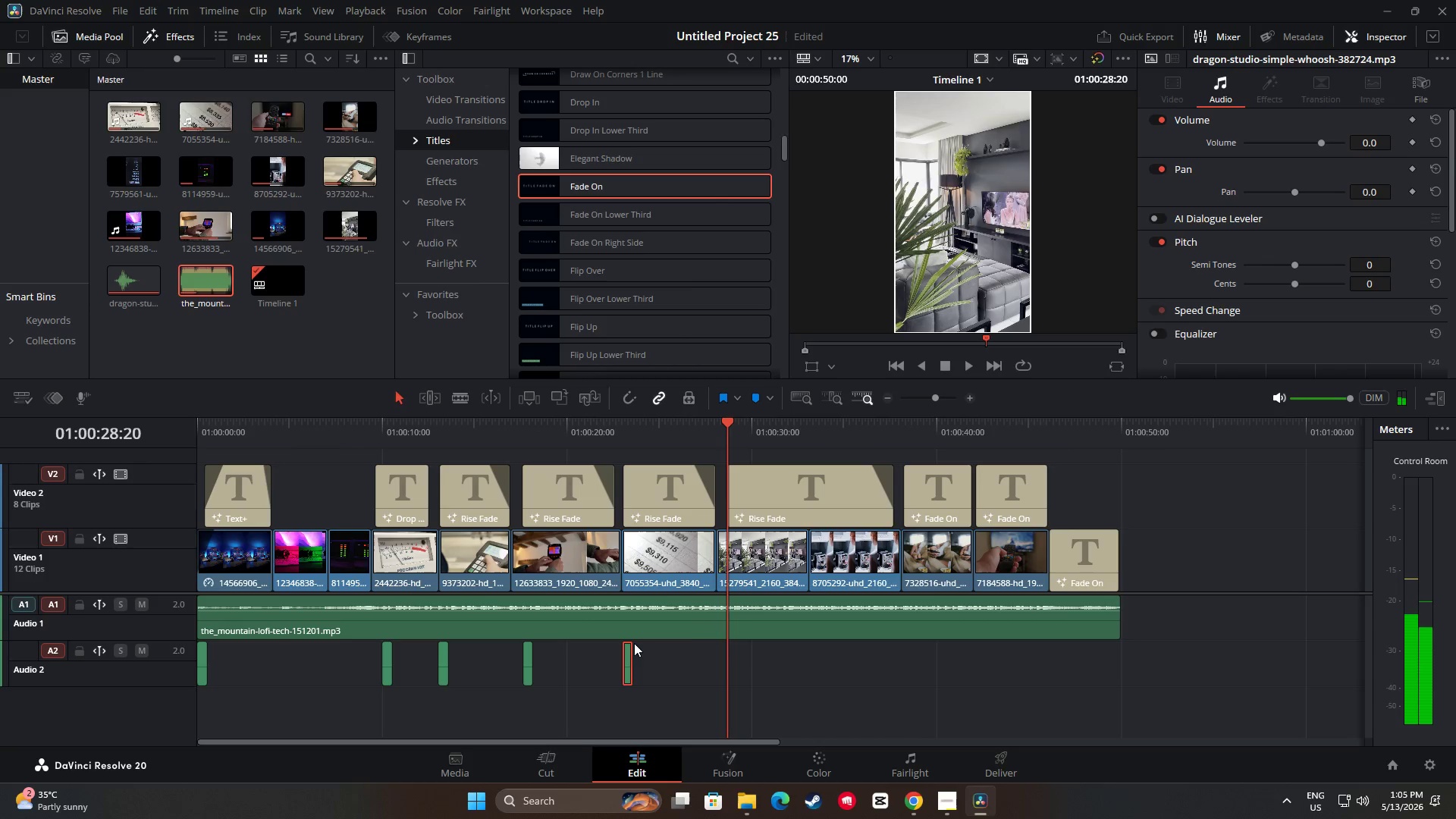 
key(Control+C)
 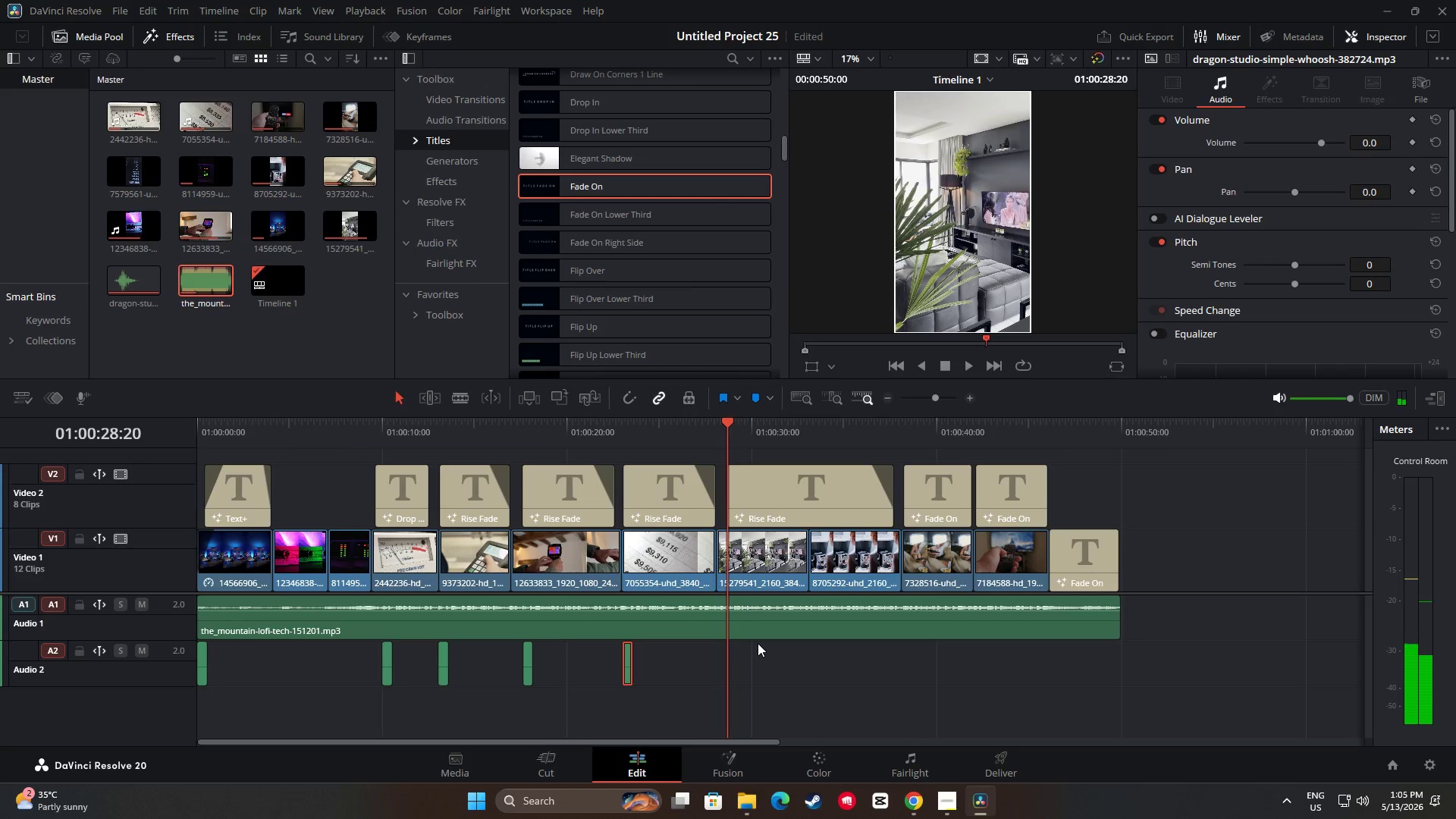 
key(Control+ControlLeft)
 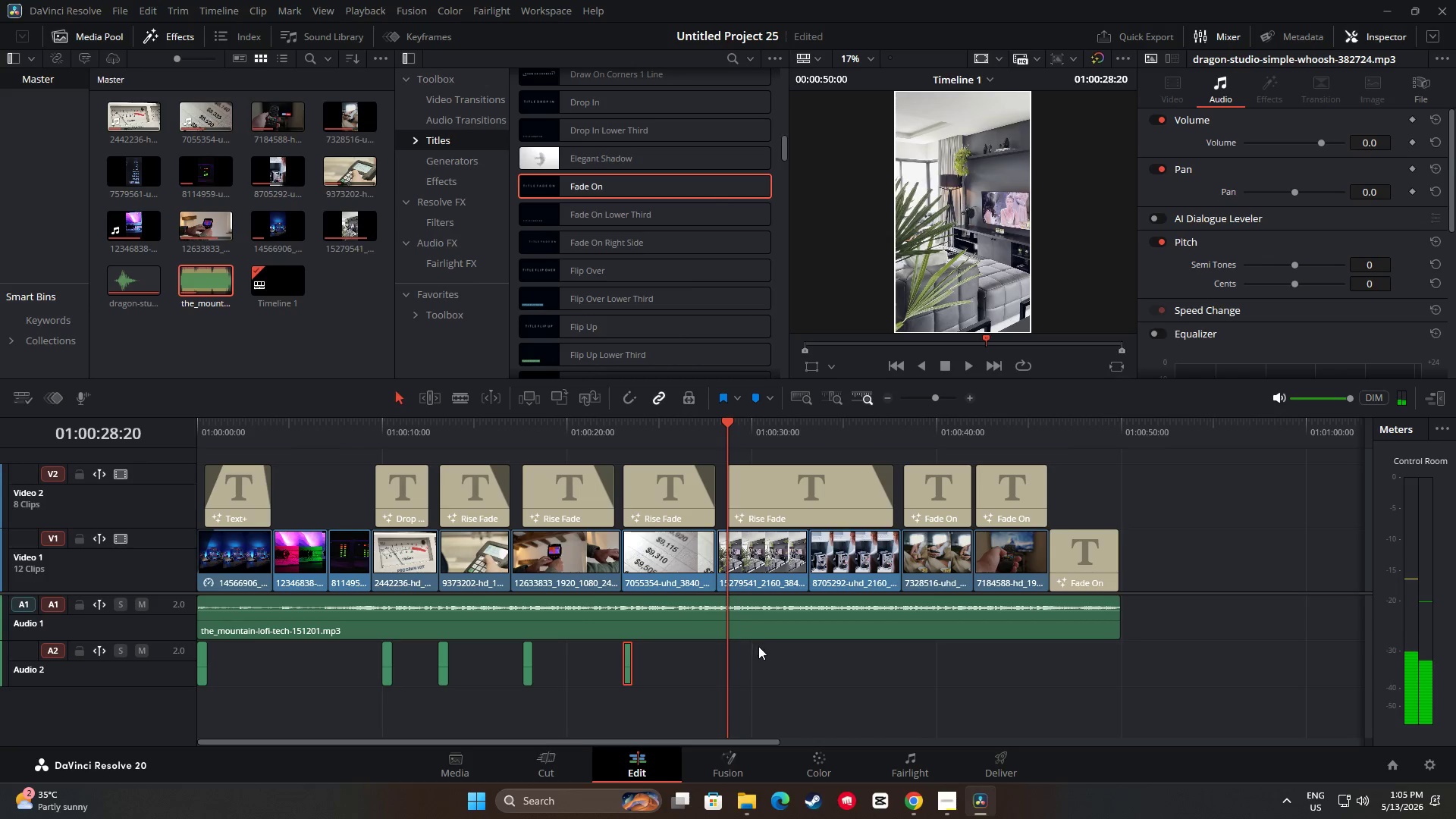 
key(Control+V)
 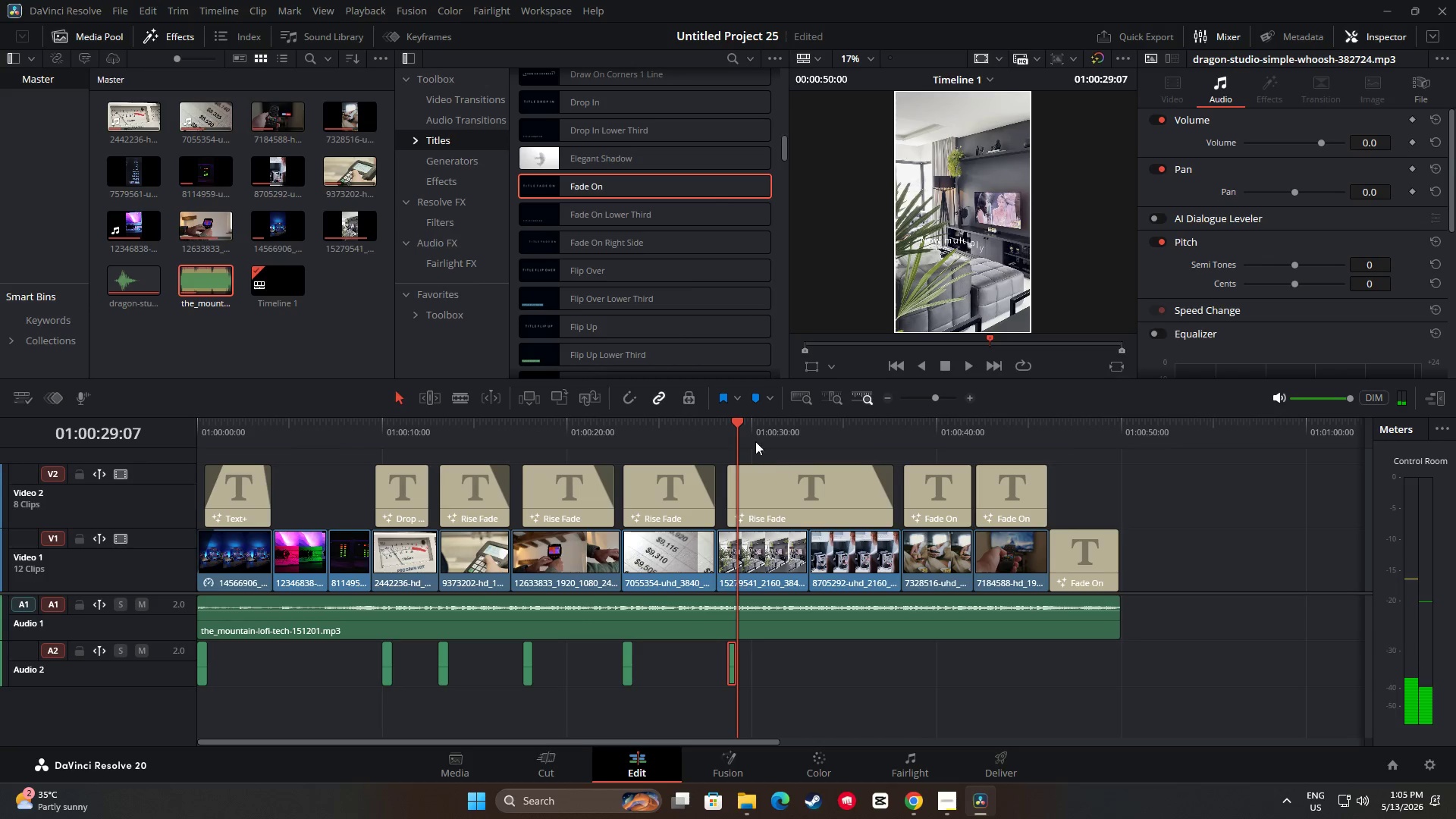 
left_click_drag(start_coordinate=[735, 421], to_coordinate=[710, 422])
 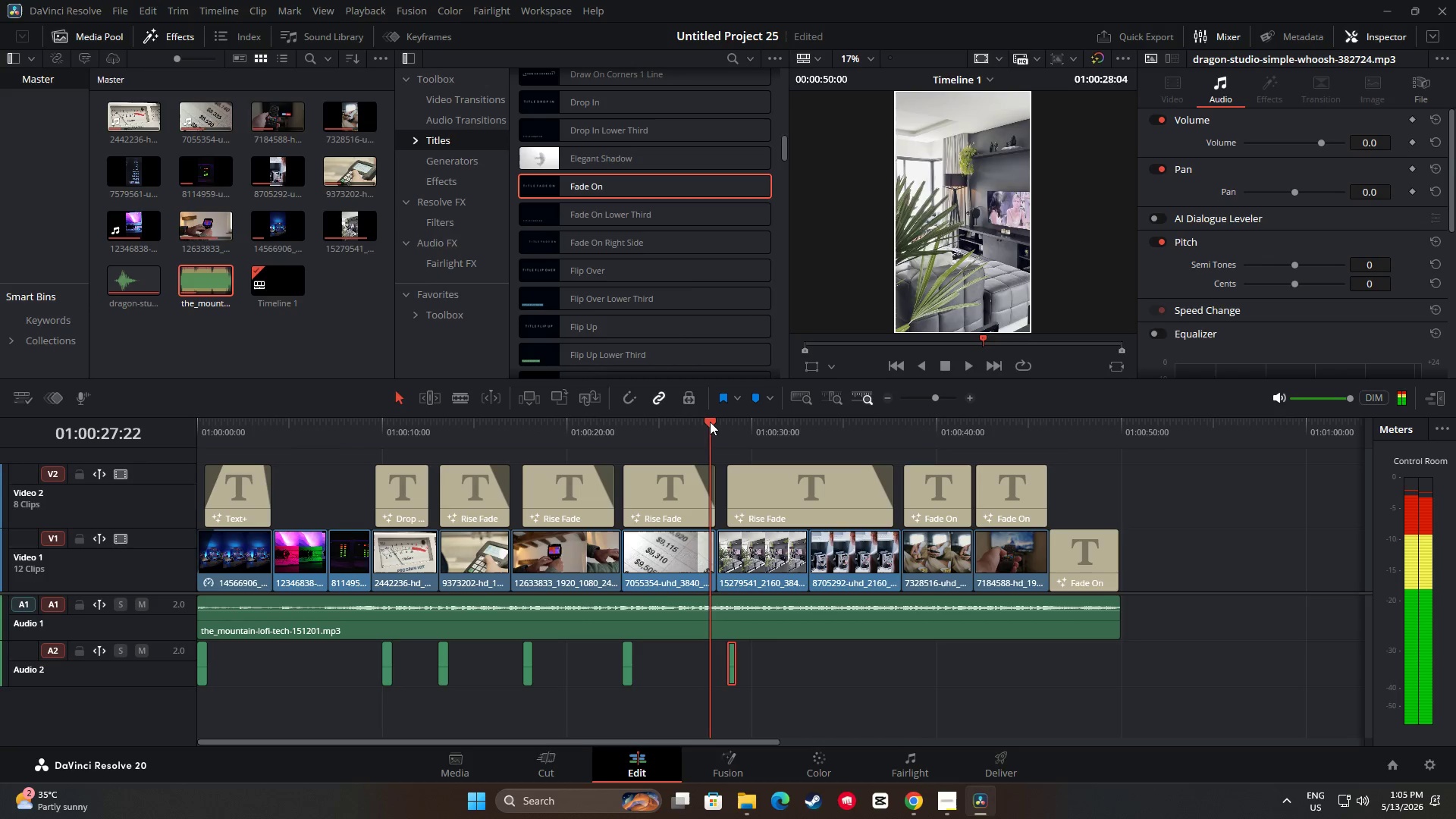 
key(Space)
 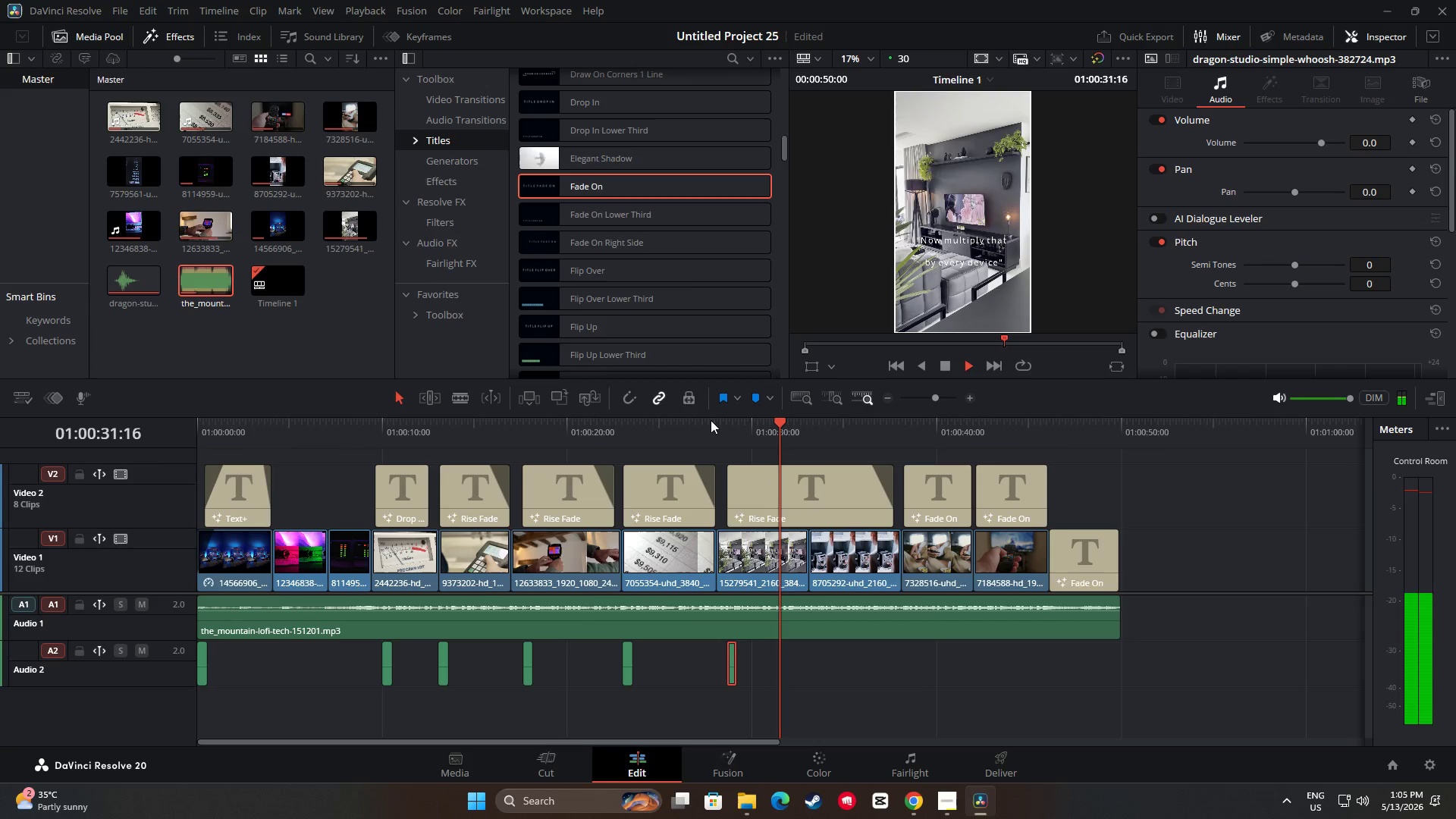 
wait(5.3)
 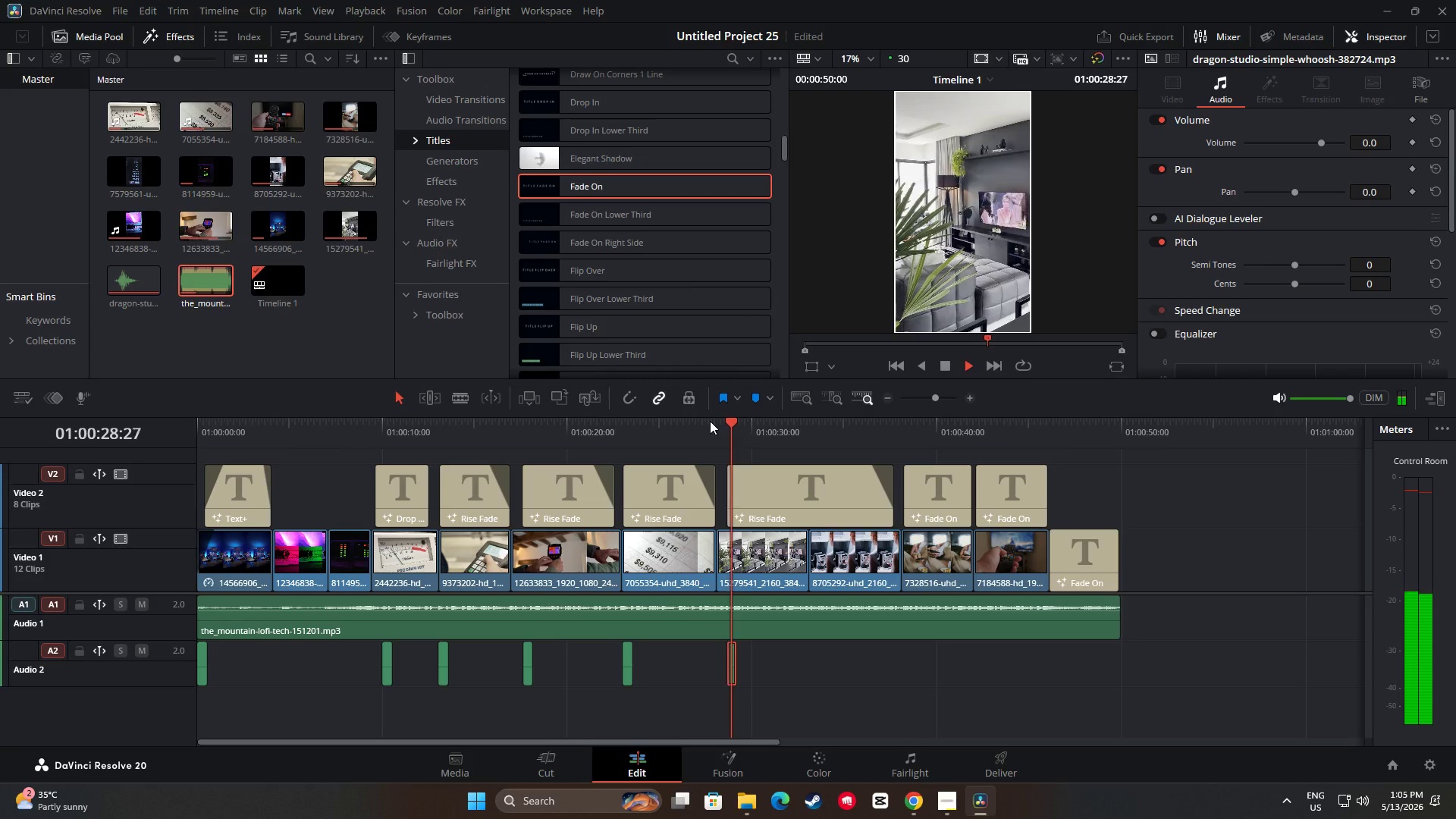 
mouse_move([771, 423])
 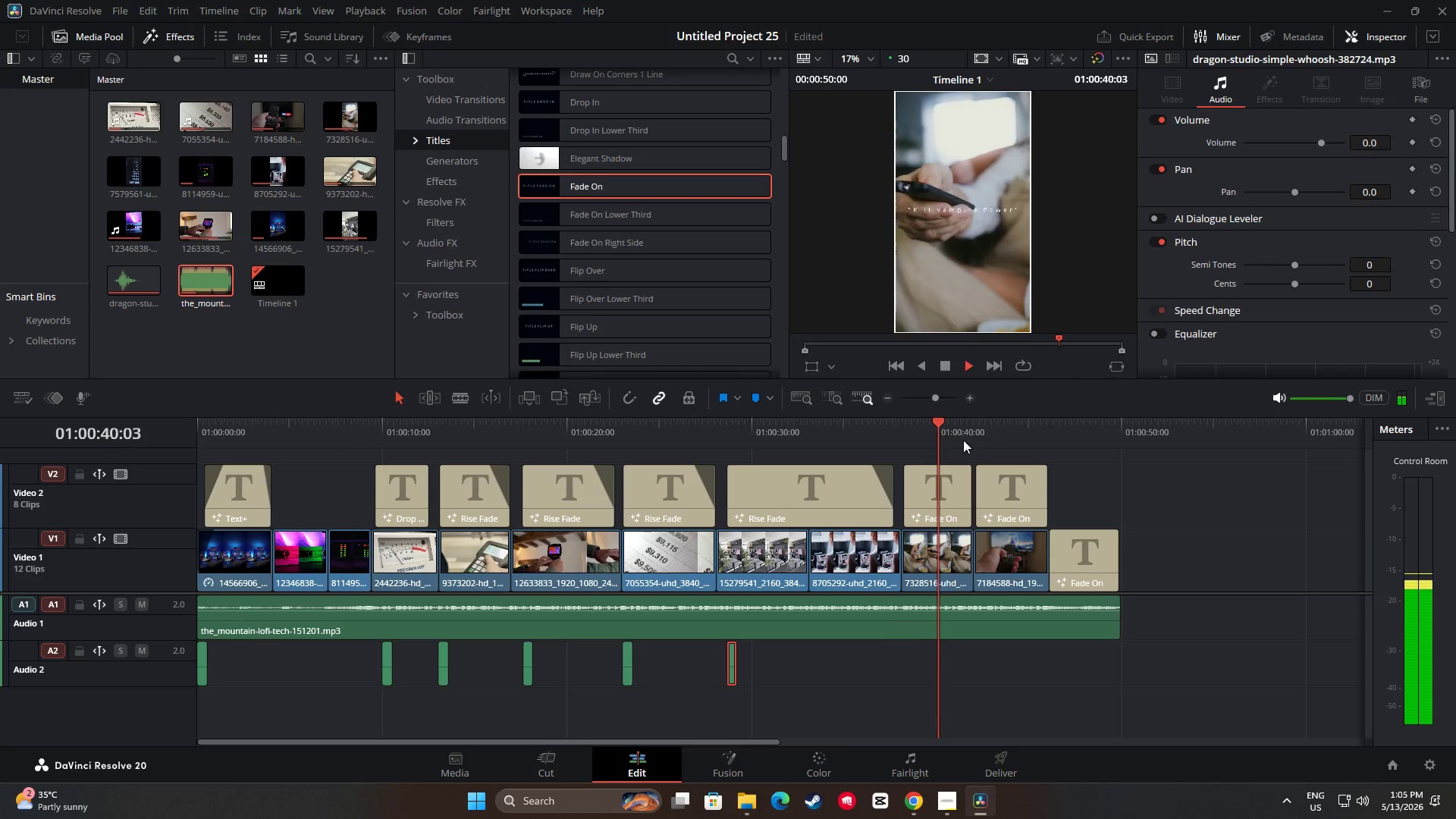 
key(Space)
 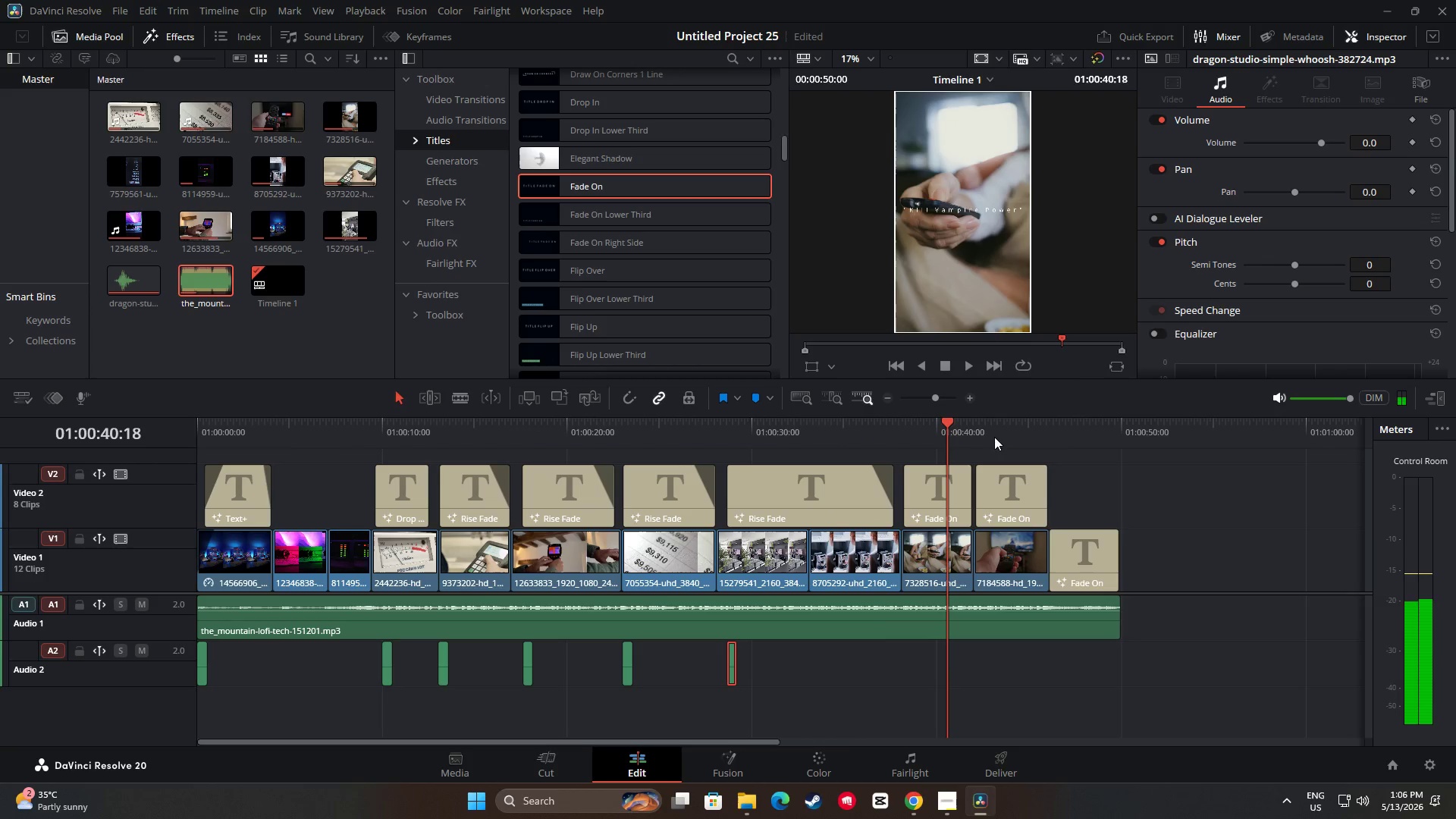 
key(Space)
 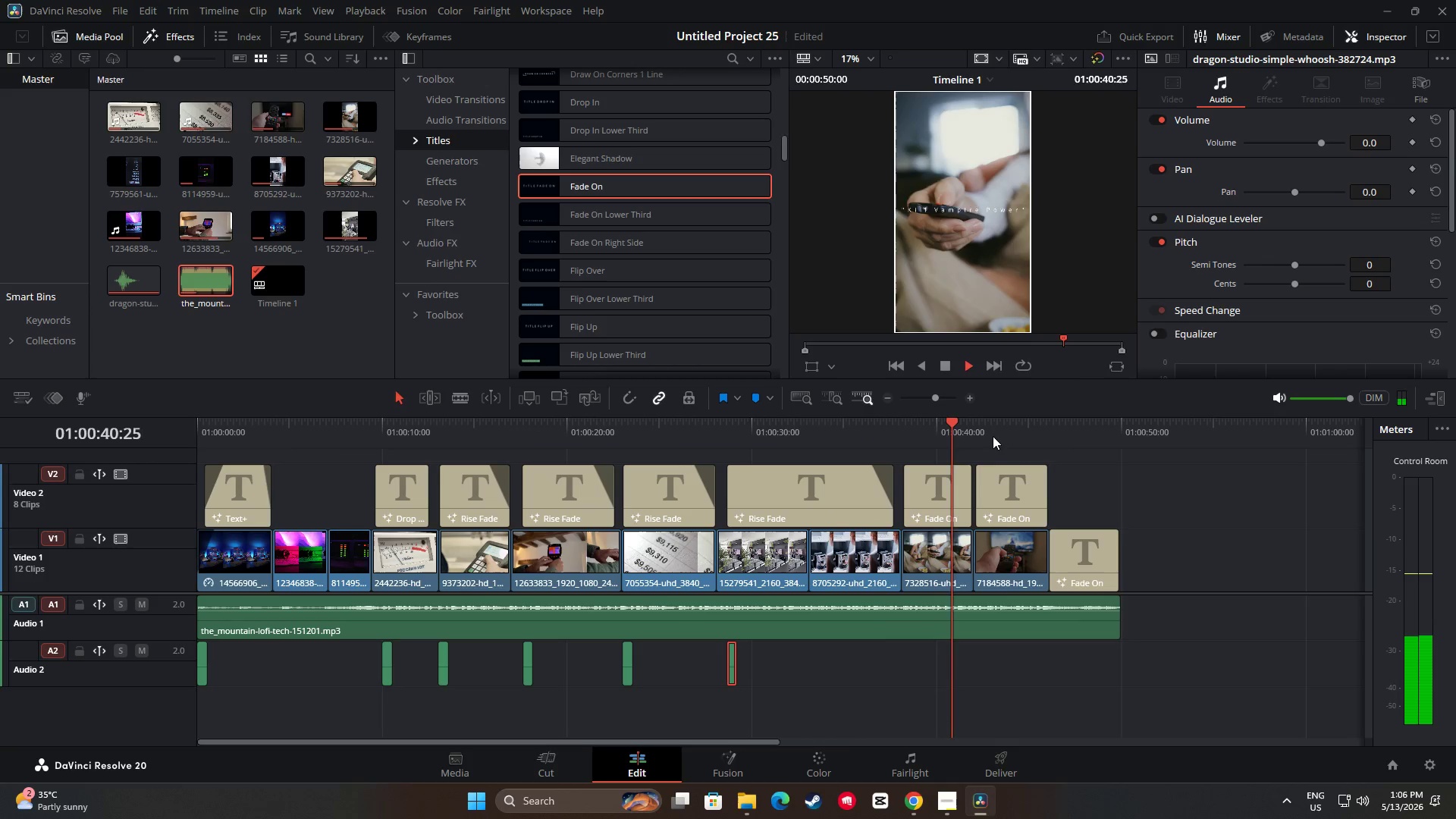 
key(Space)
 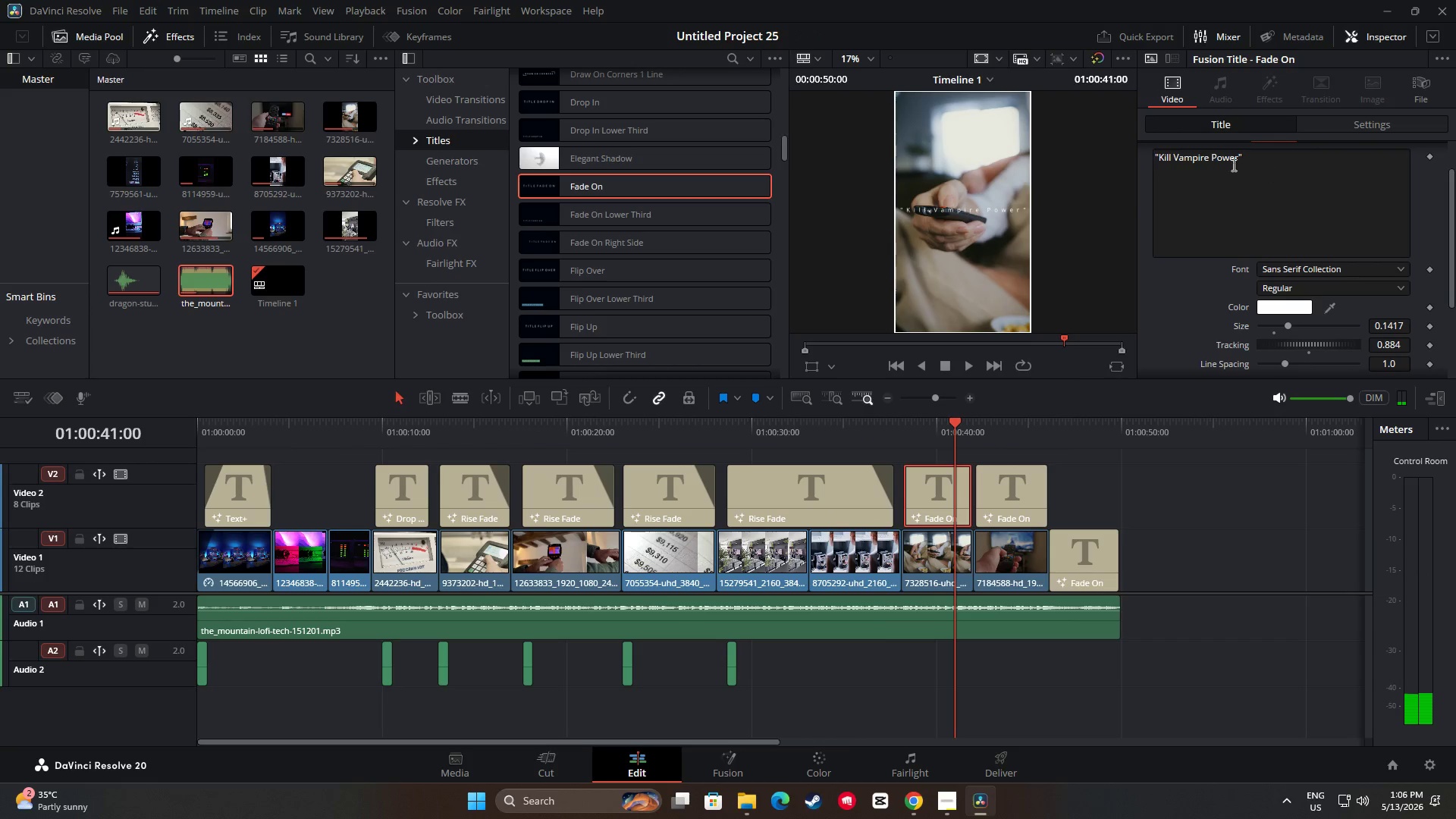 
key(Enter)
 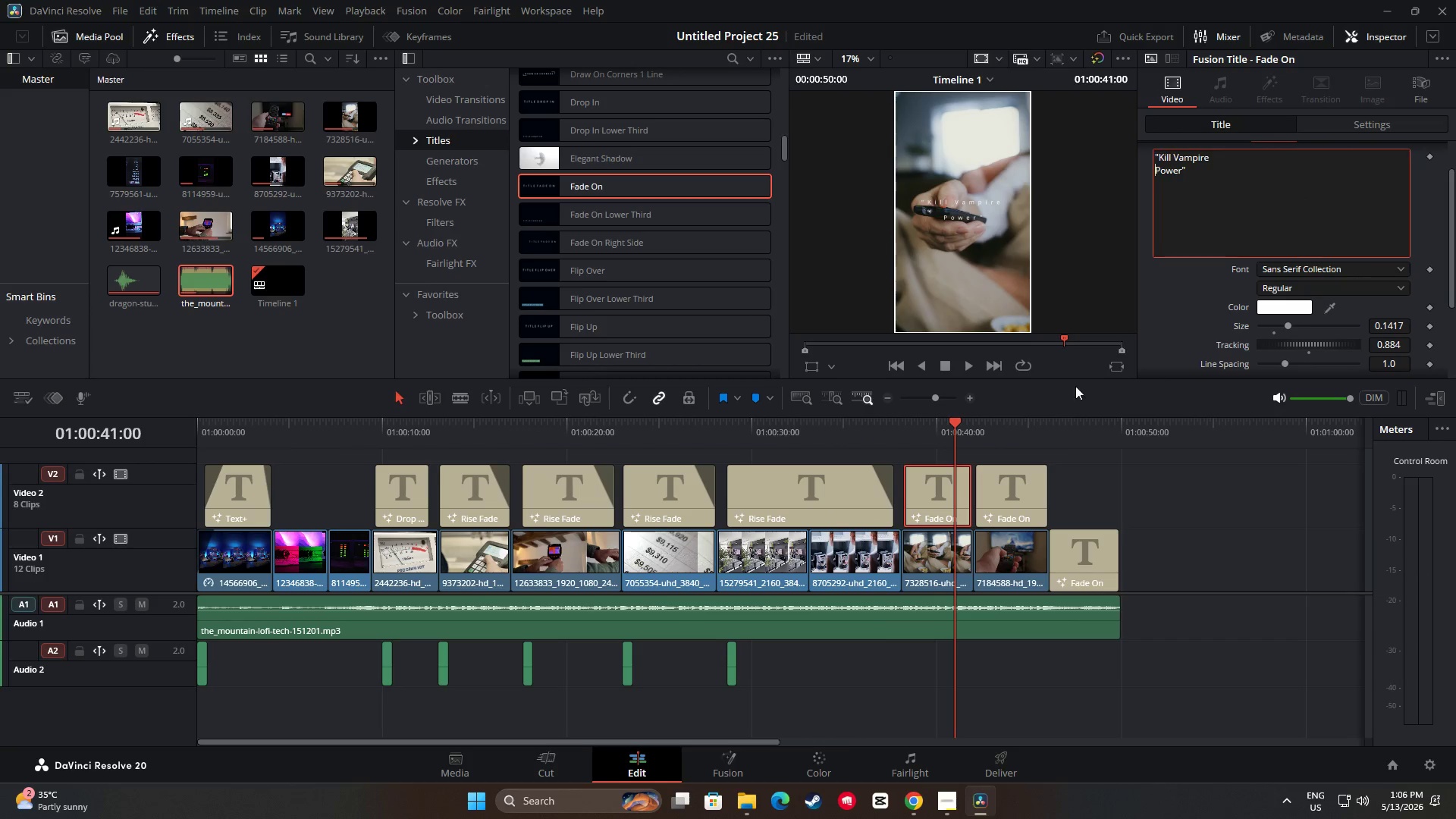 
left_click_drag(start_coordinate=[953, 422], to_coordinate=[897, 426])
 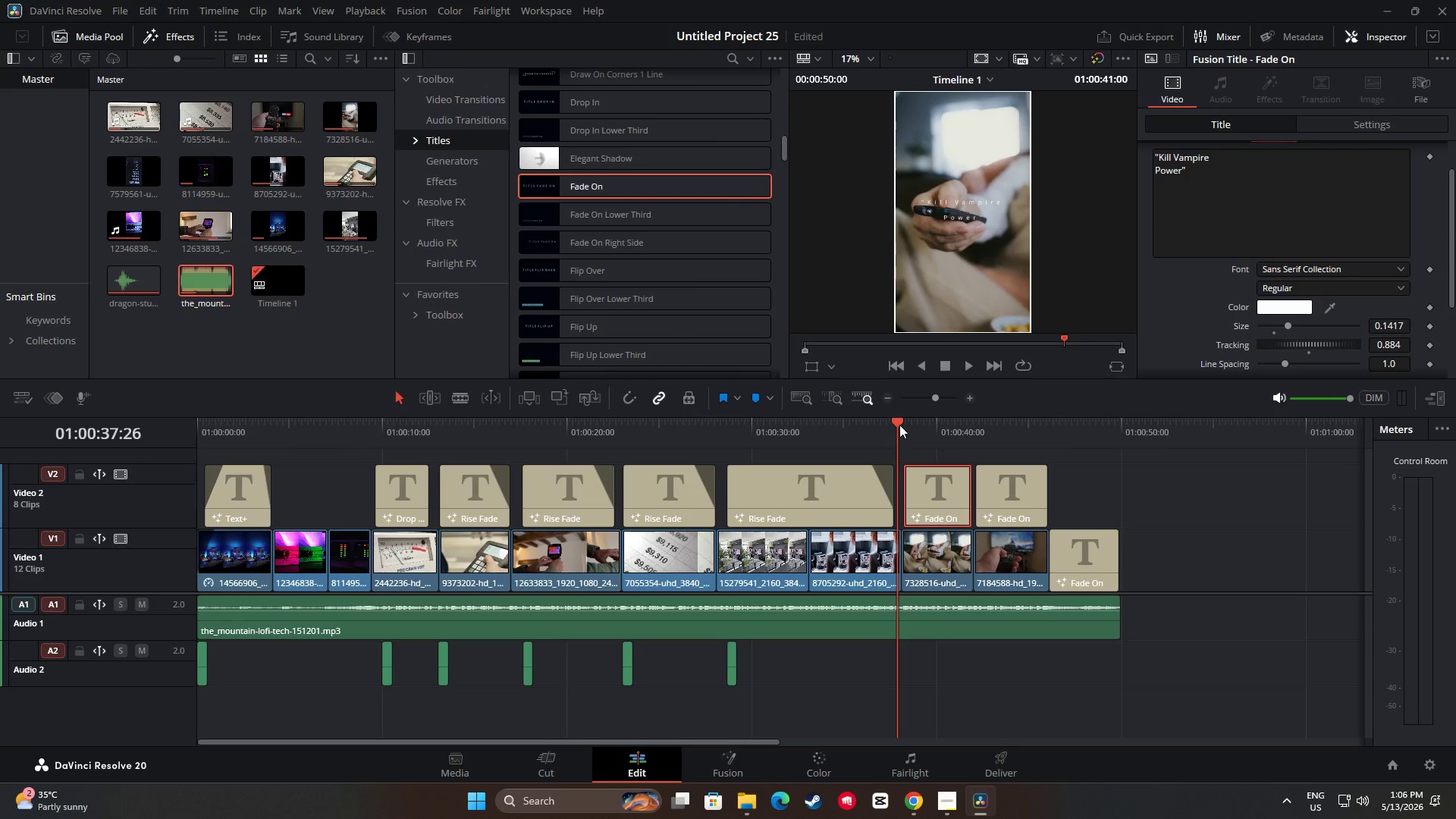 
key(Space)
 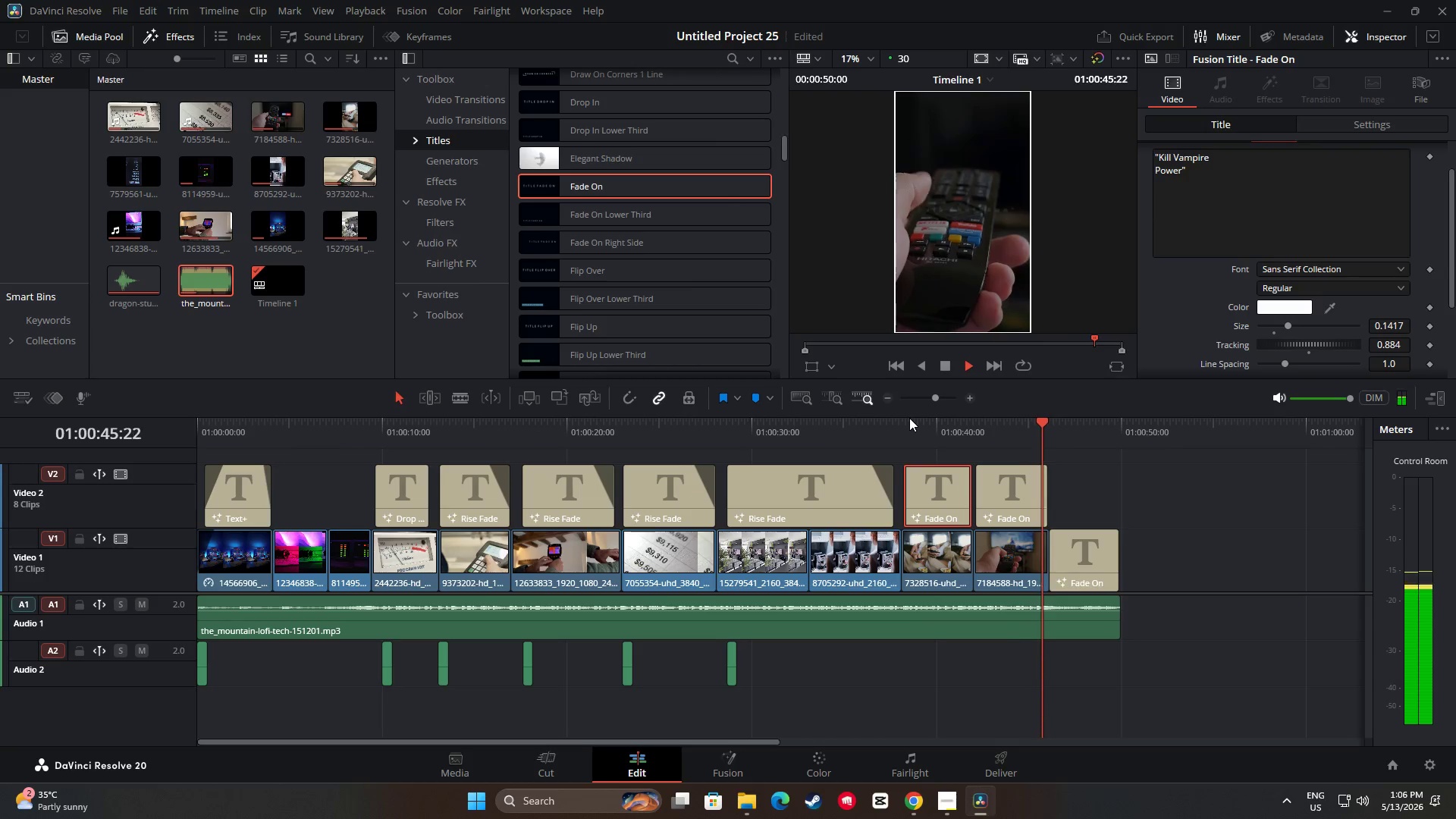 
wait(13.42)
 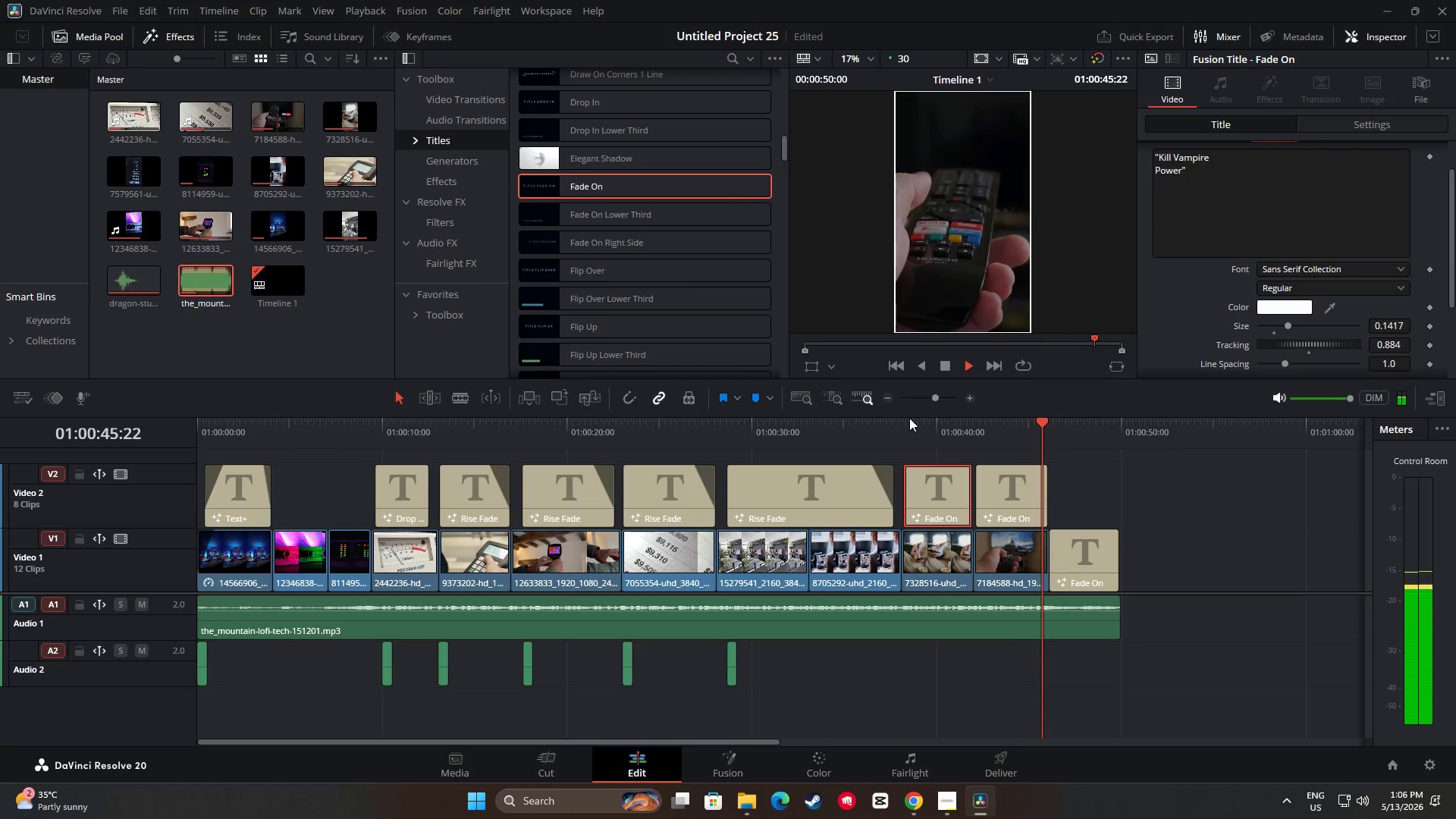 
left_click_drag(start_coordinate=[1119, 433], to_coordinate=[824, 438])
 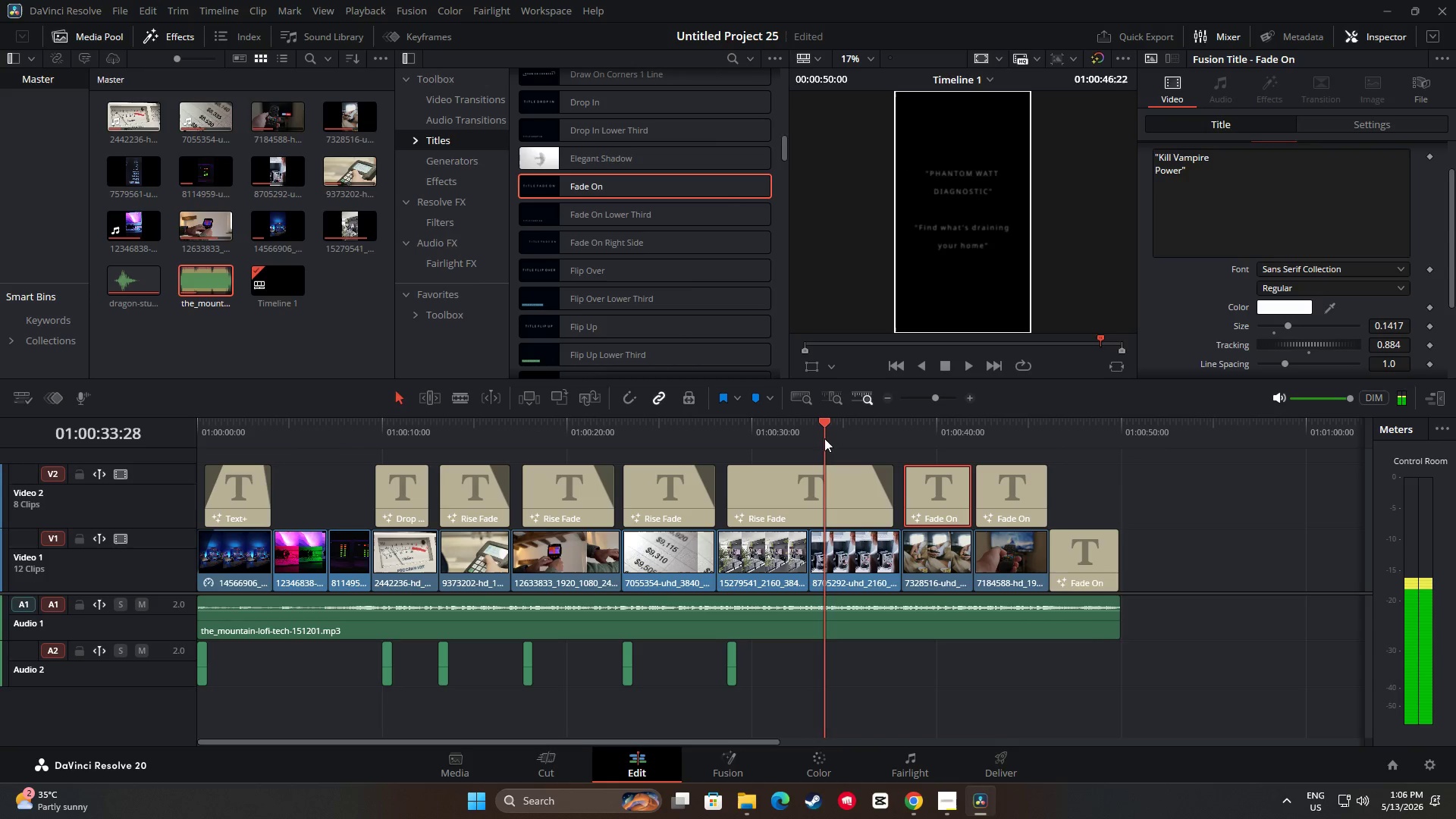 
key(Space)
 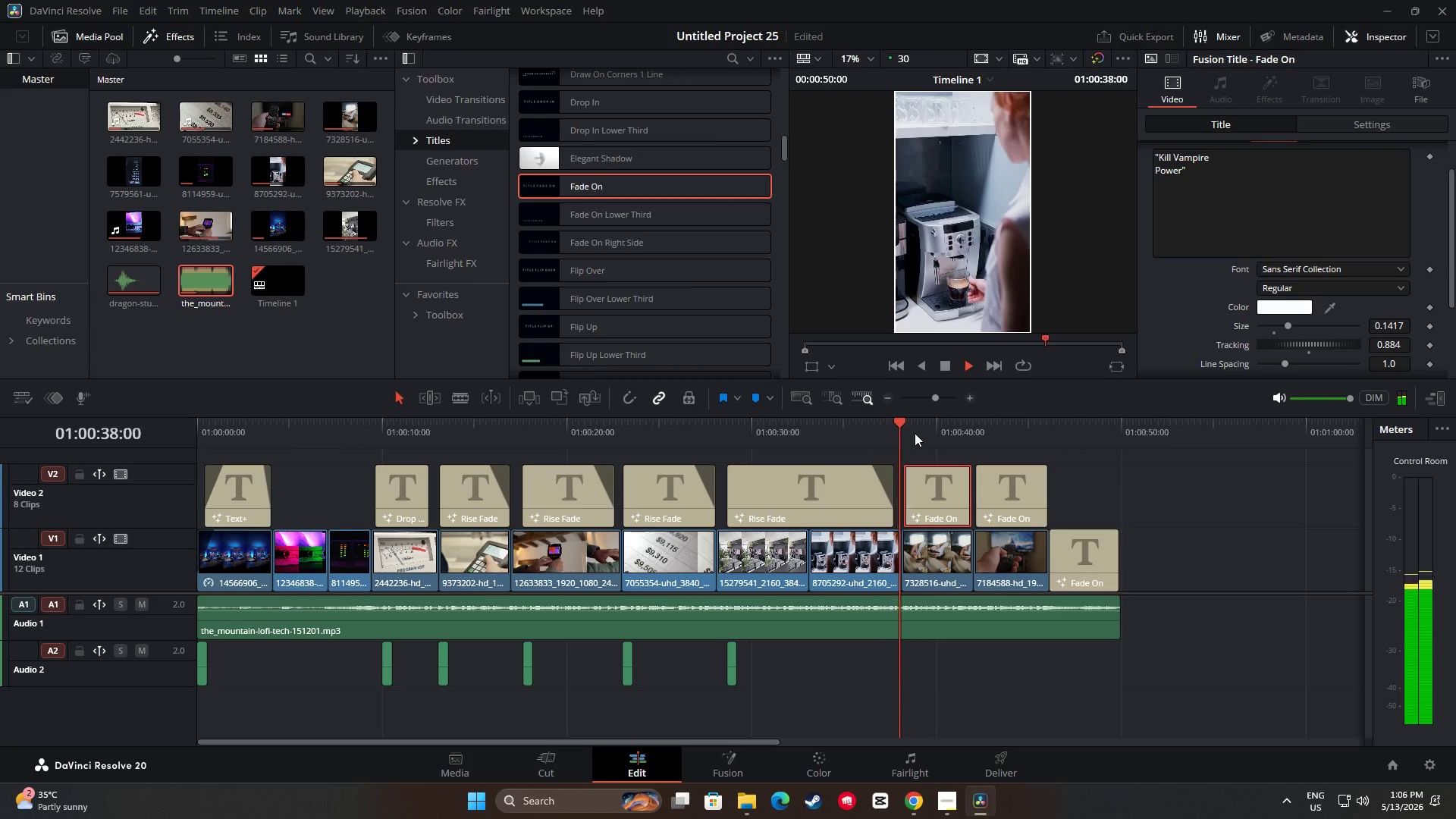 
wait(5.95)
 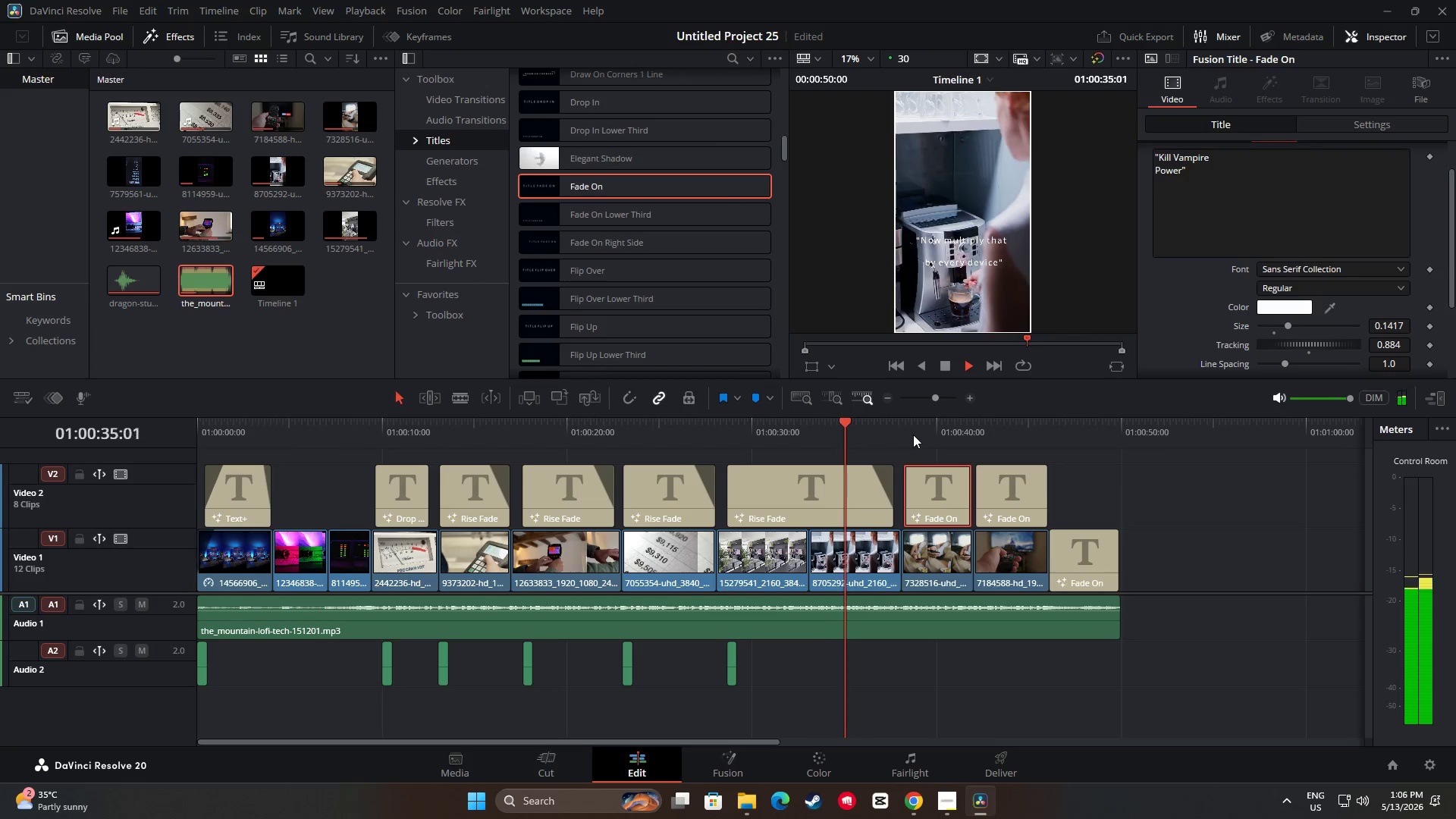 
key(Space)
 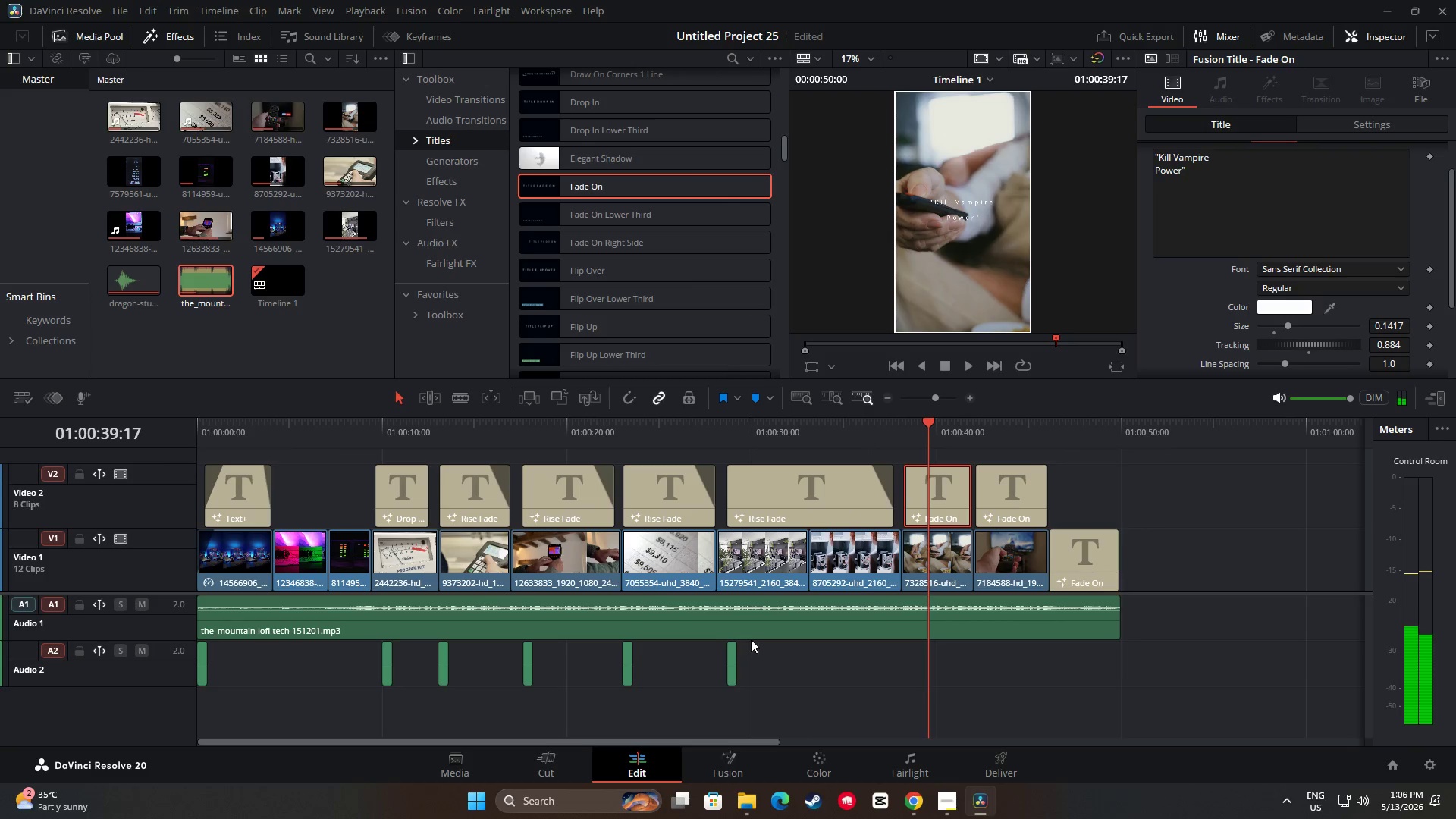 
key(Space)
 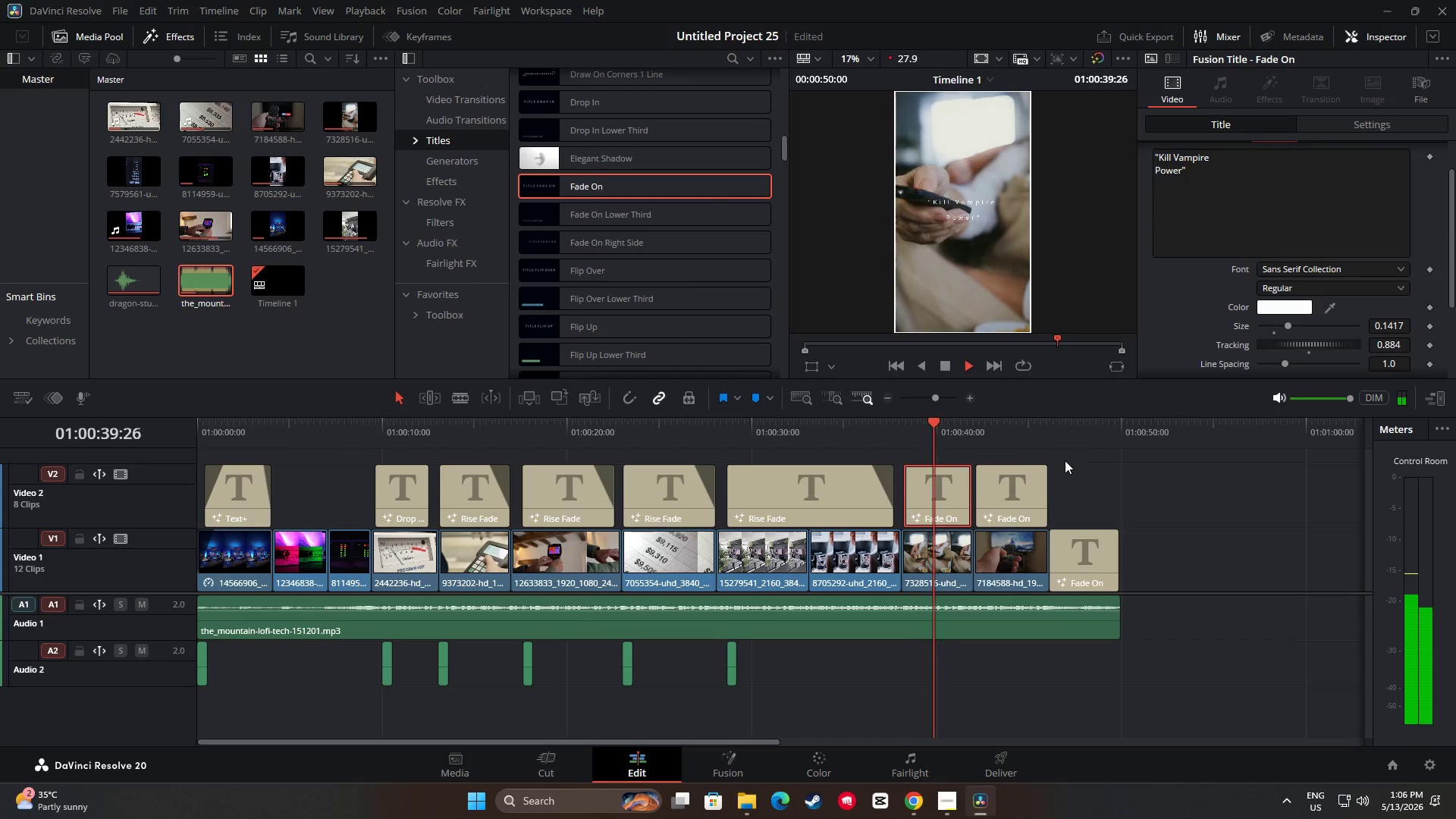 
key(Space)
 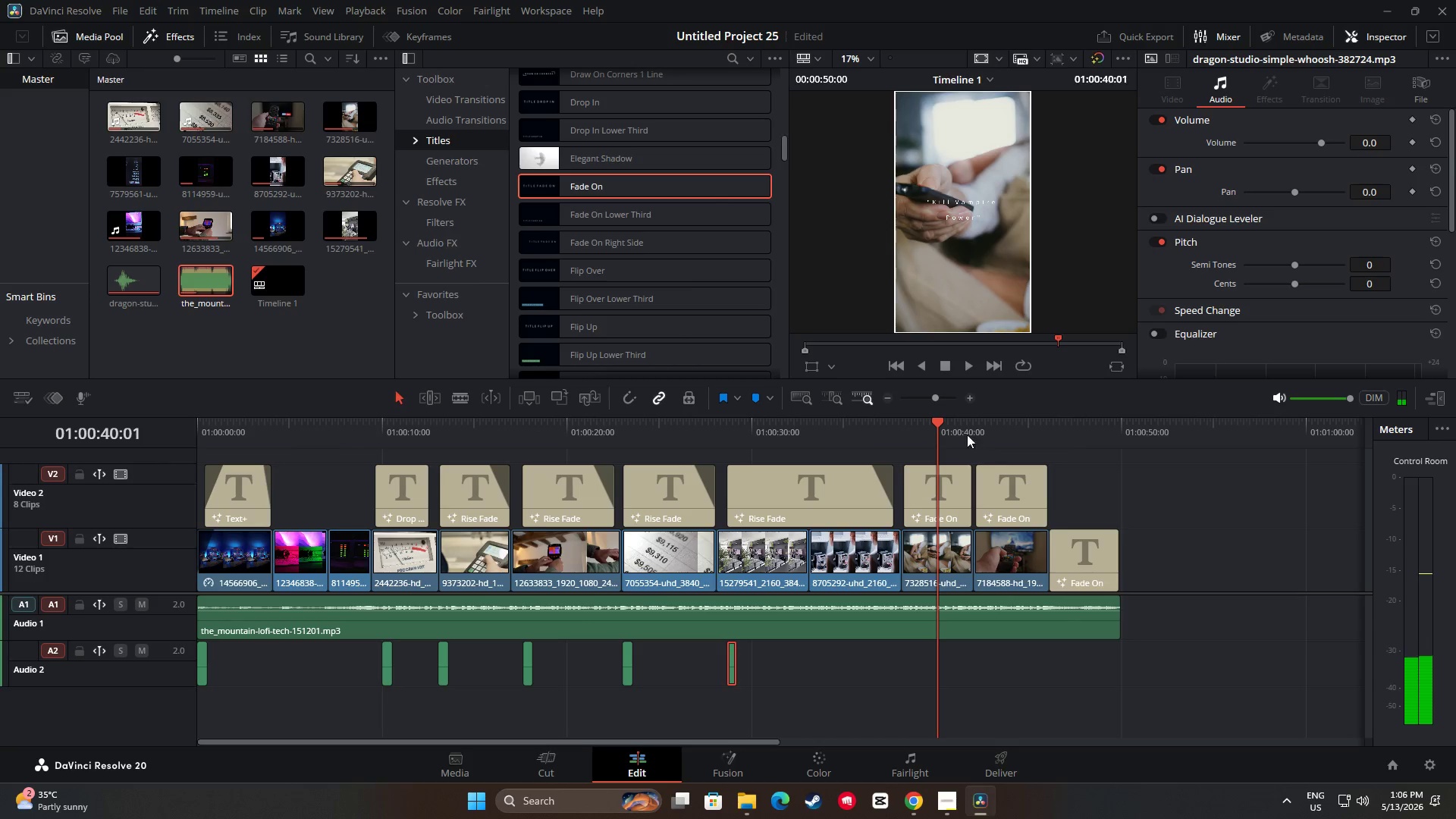 
left_click_drag(start_coordinate=[933, 424], to_coordinate=[905, 424])
 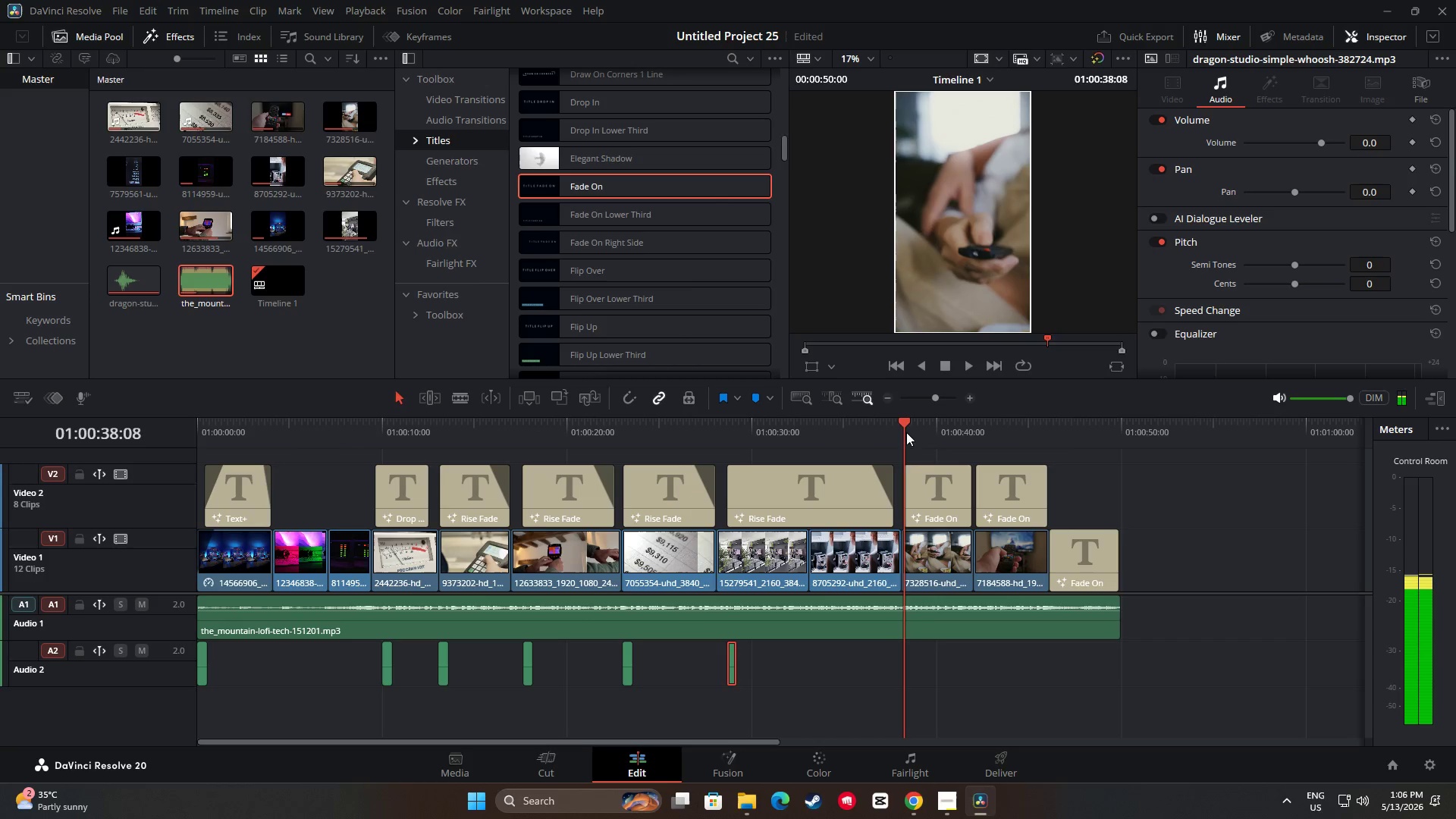 
key(Control+V)
 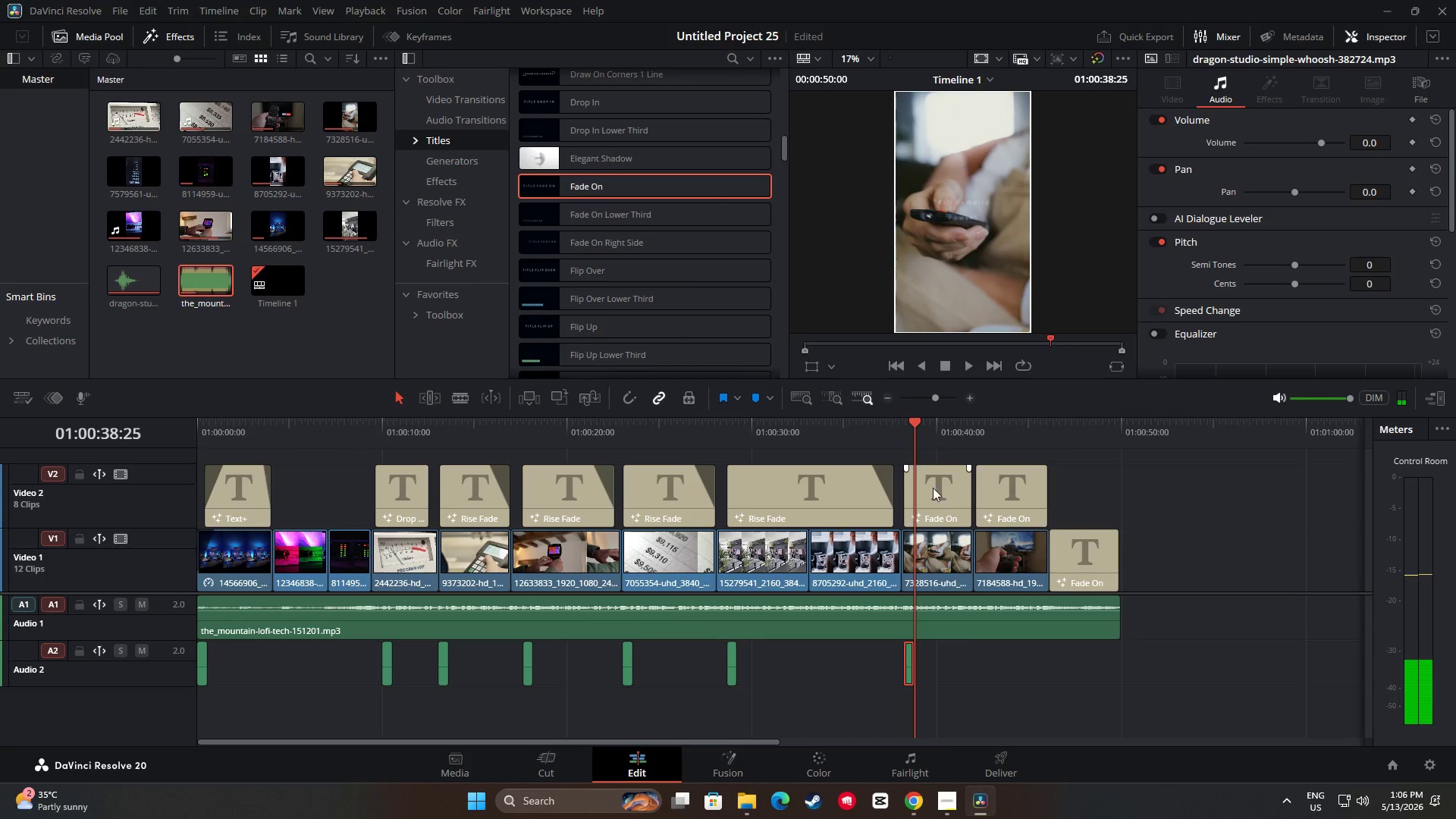 
left_click_drag(start_coordinate=[915, 428], to_coordinate=[899, 428])
 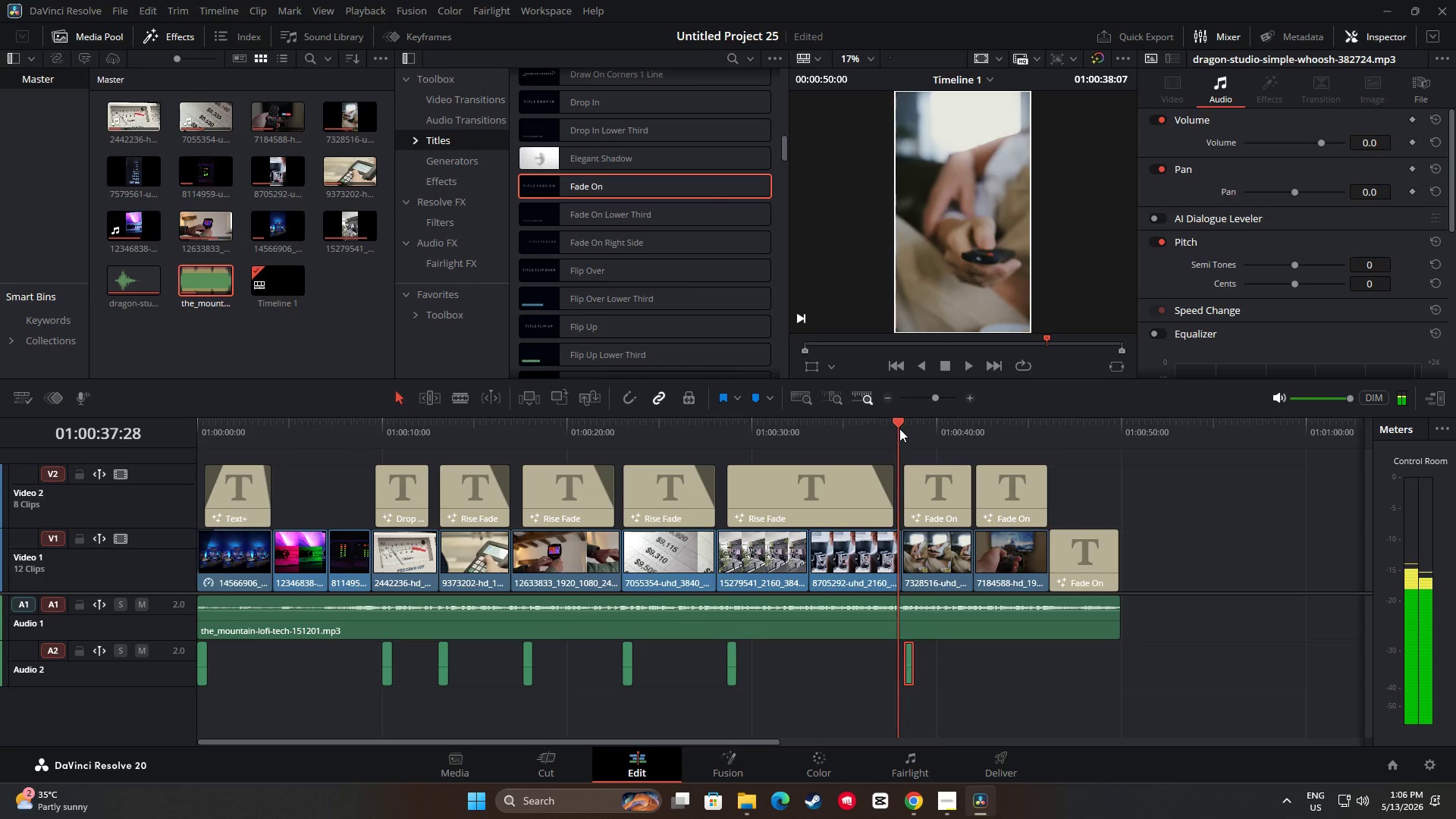 
key(Space)
 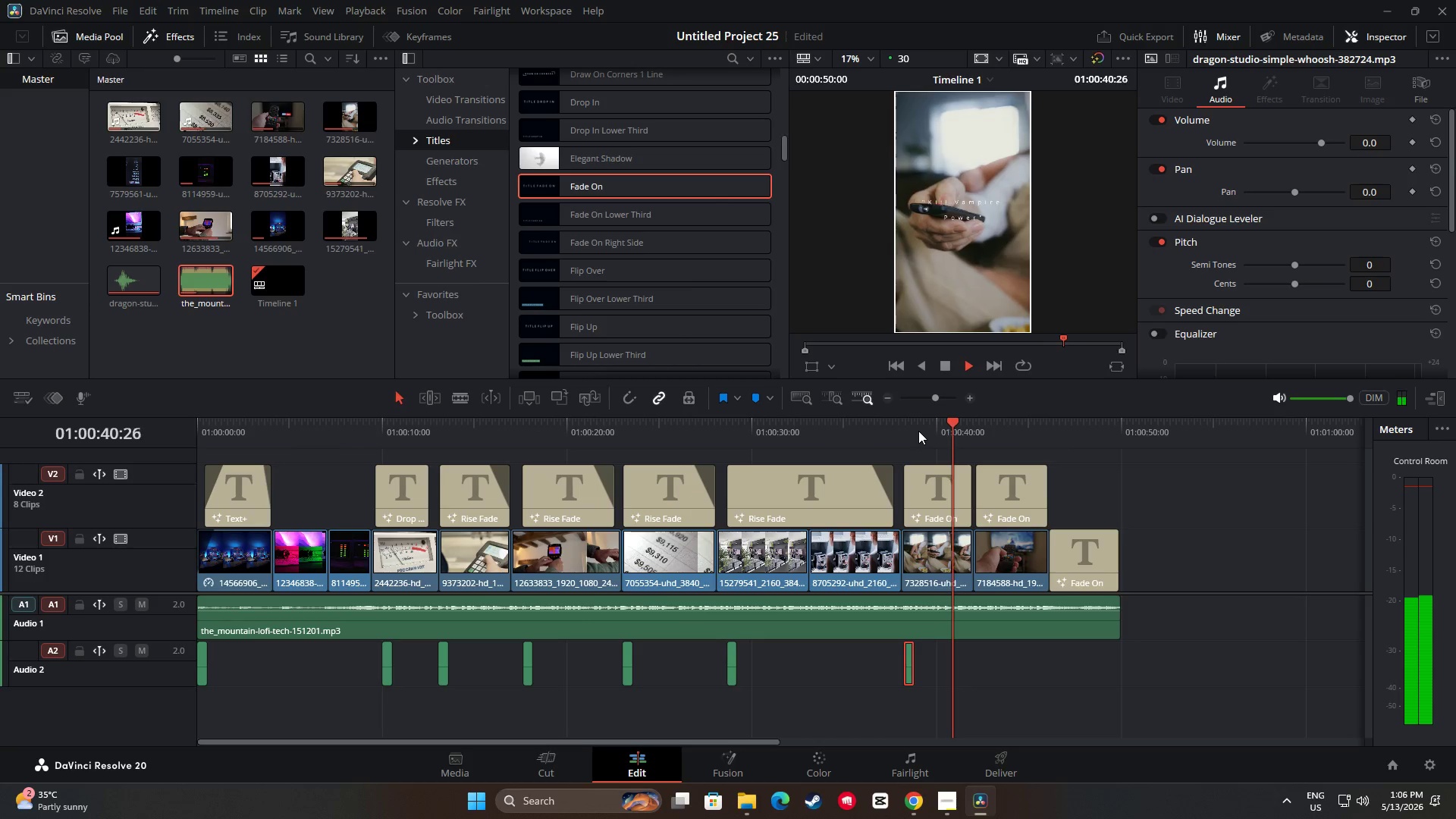 
key(Space)
 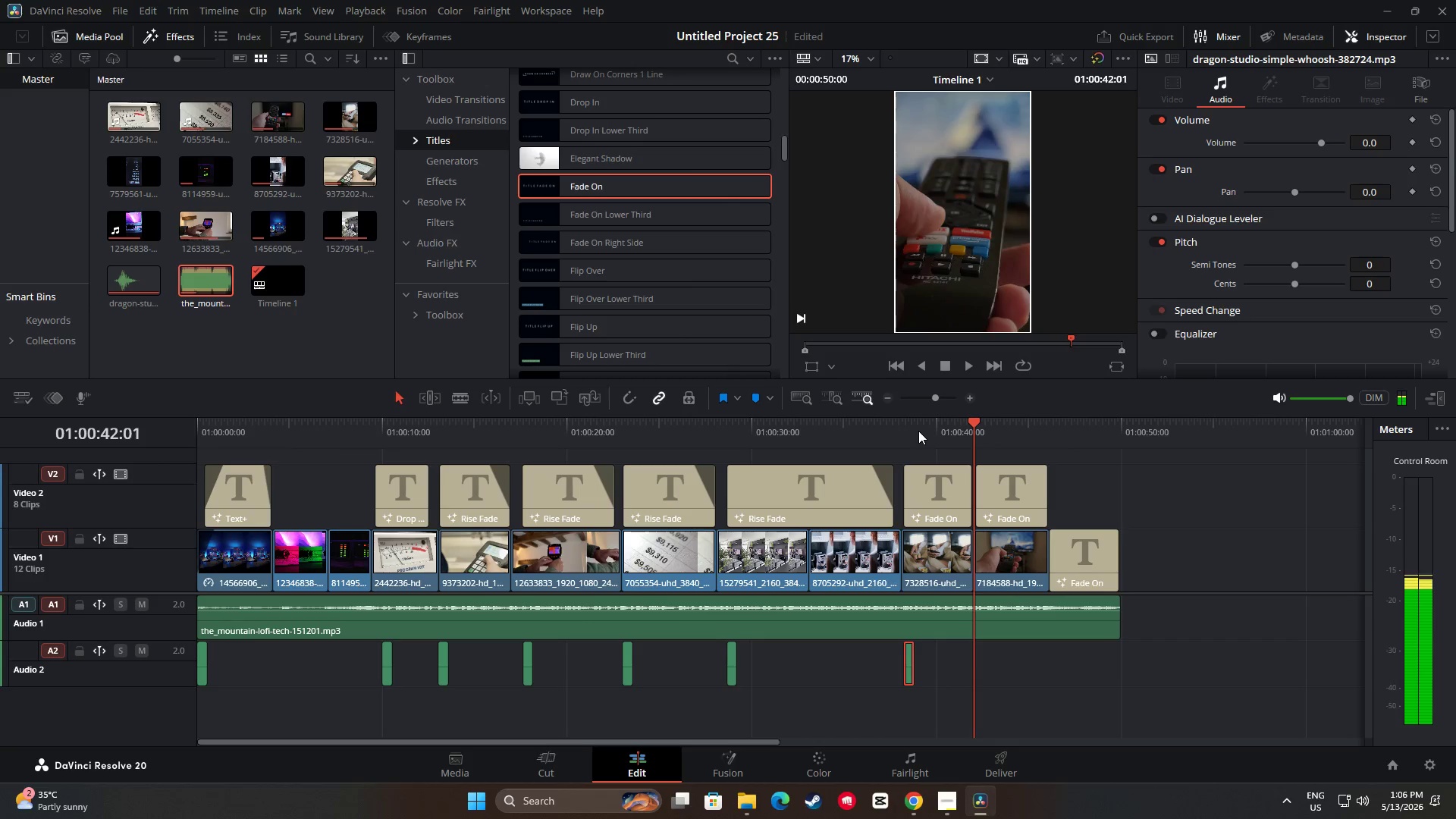 
key(Space)
 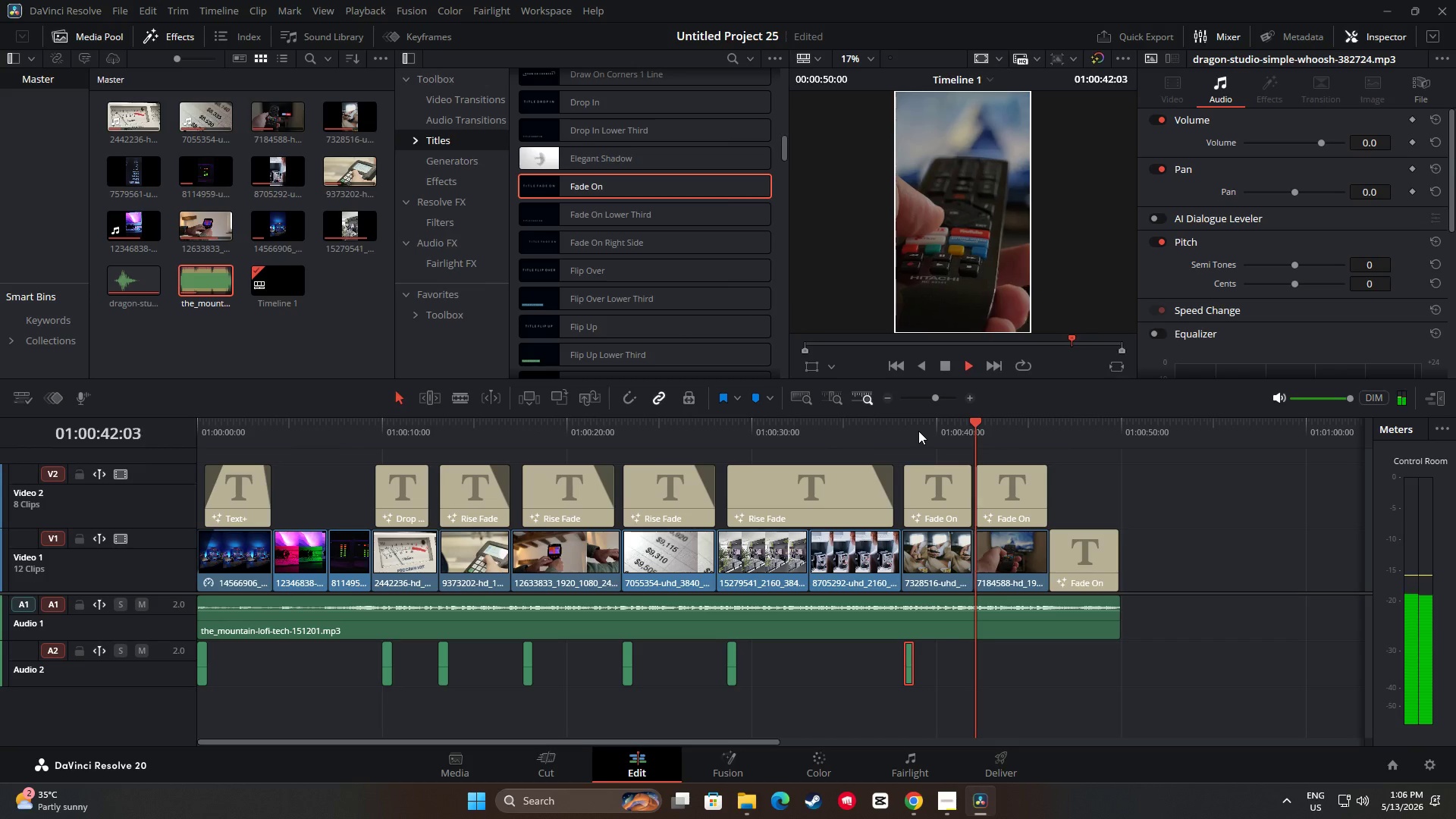 
key(Space)
 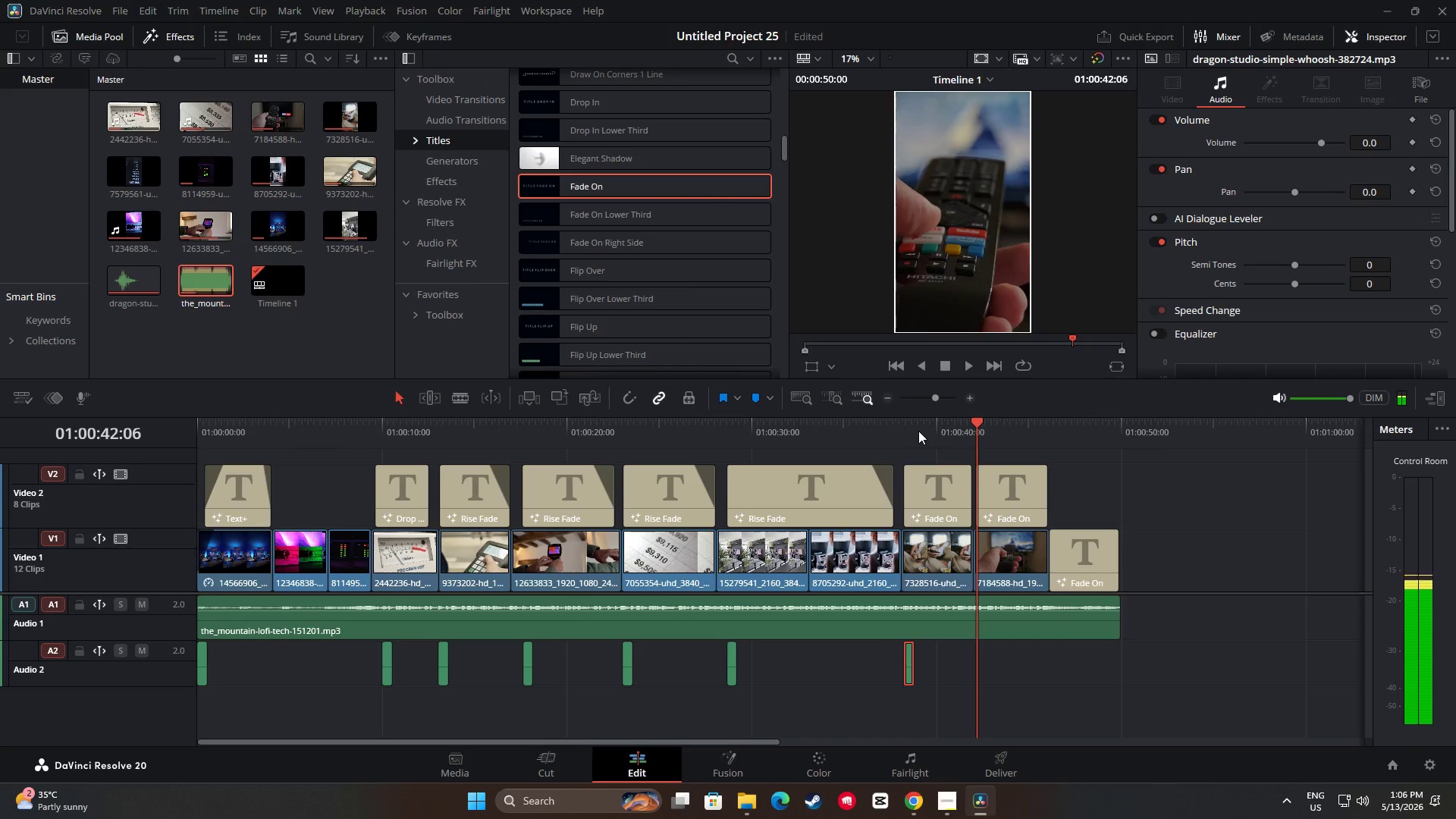 
key(Control+ControlLeft)
 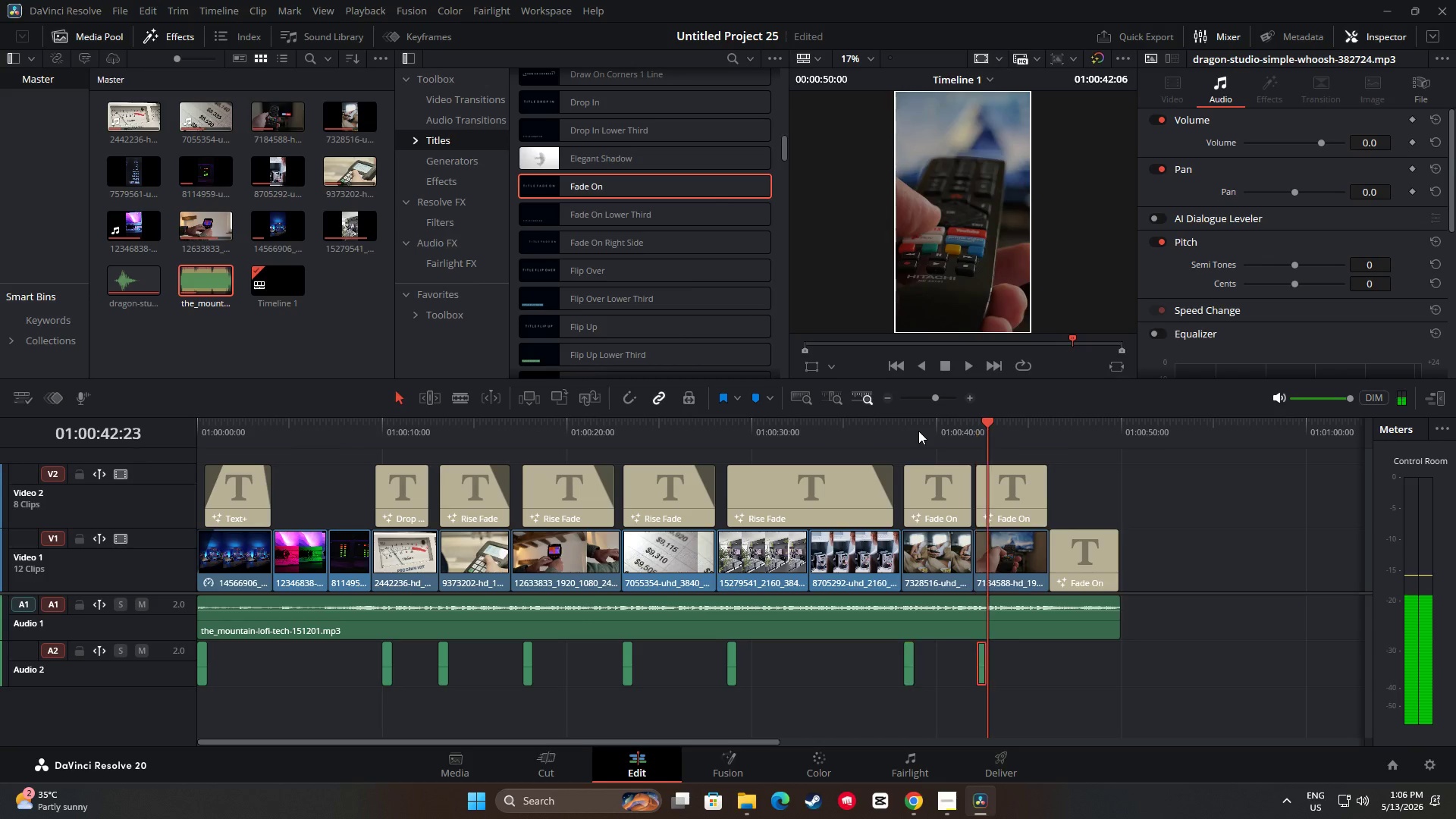 
key(Control+V)
 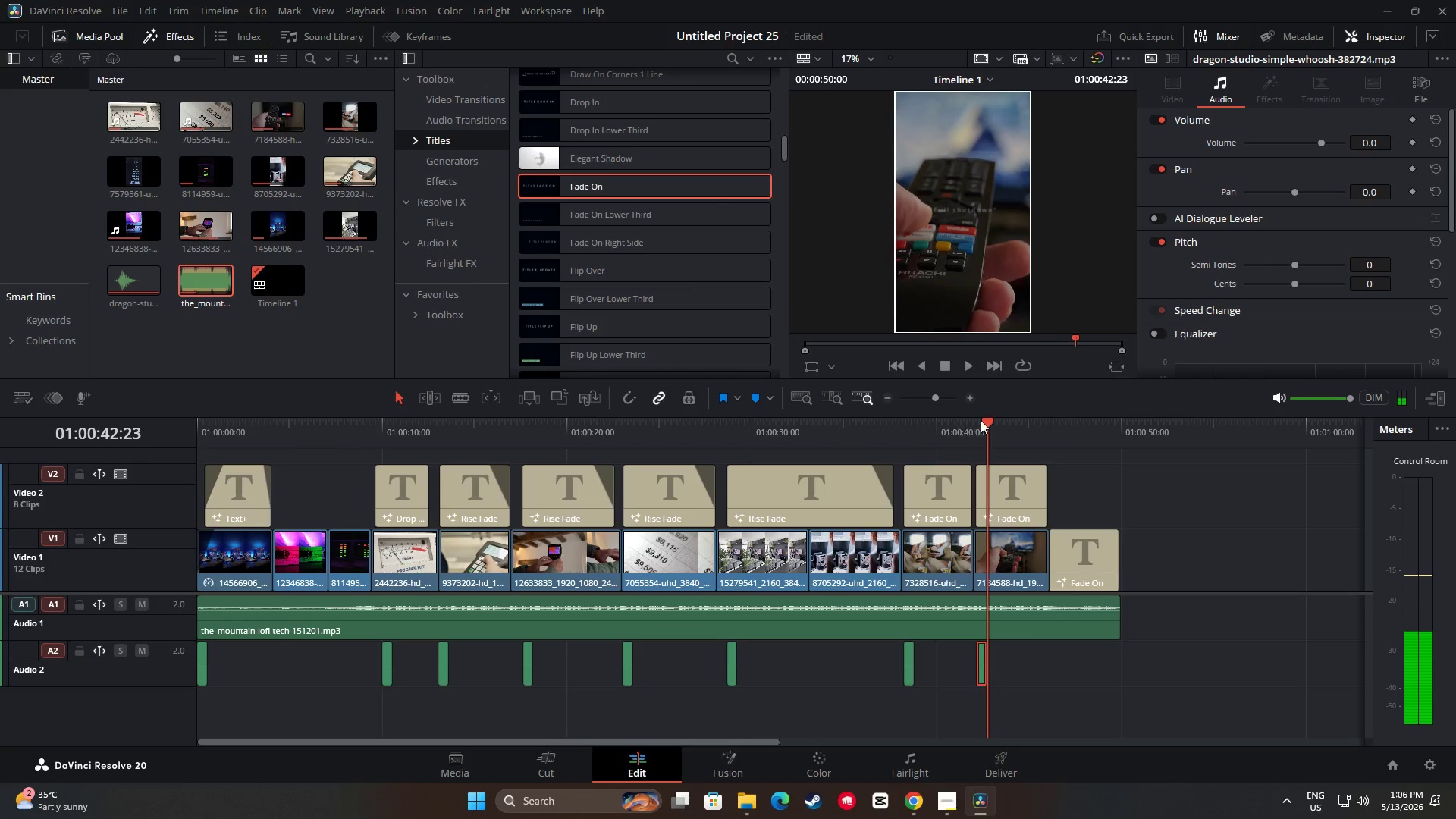 
left_click_drag(start_coordinate=[991, 419], to_coordinate=[964, 419])
 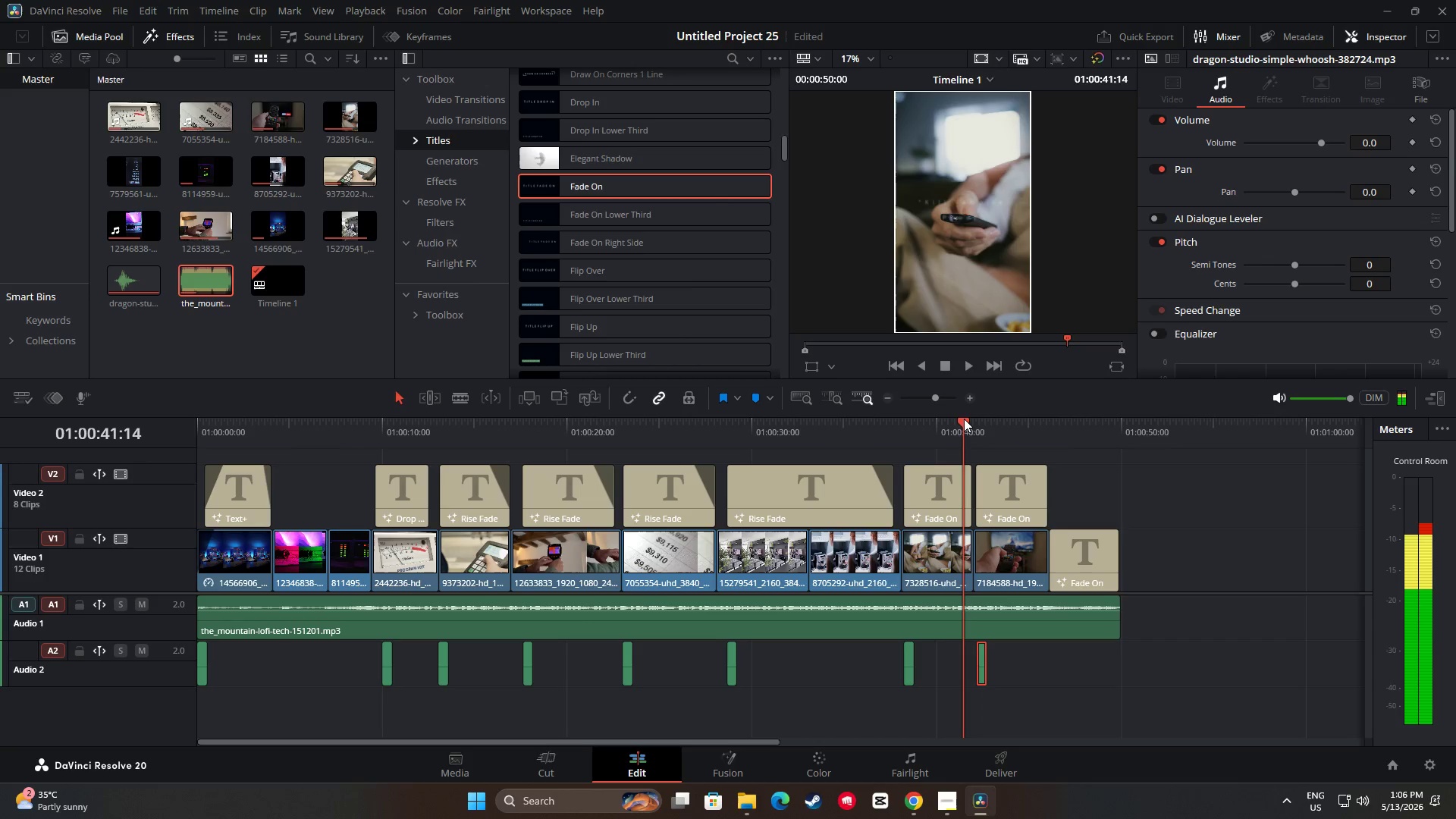 
key(Space)
 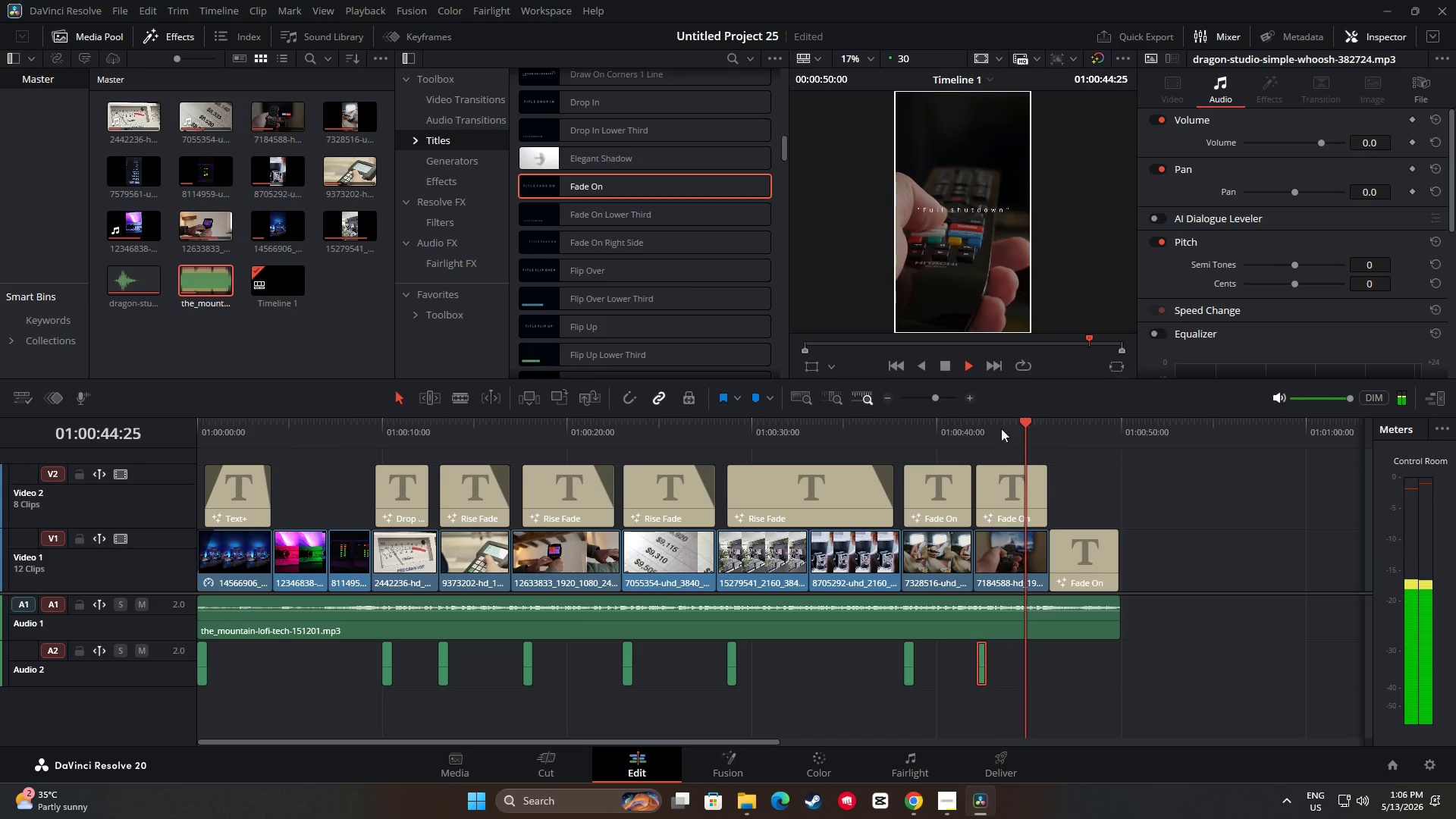 
key(Space)
 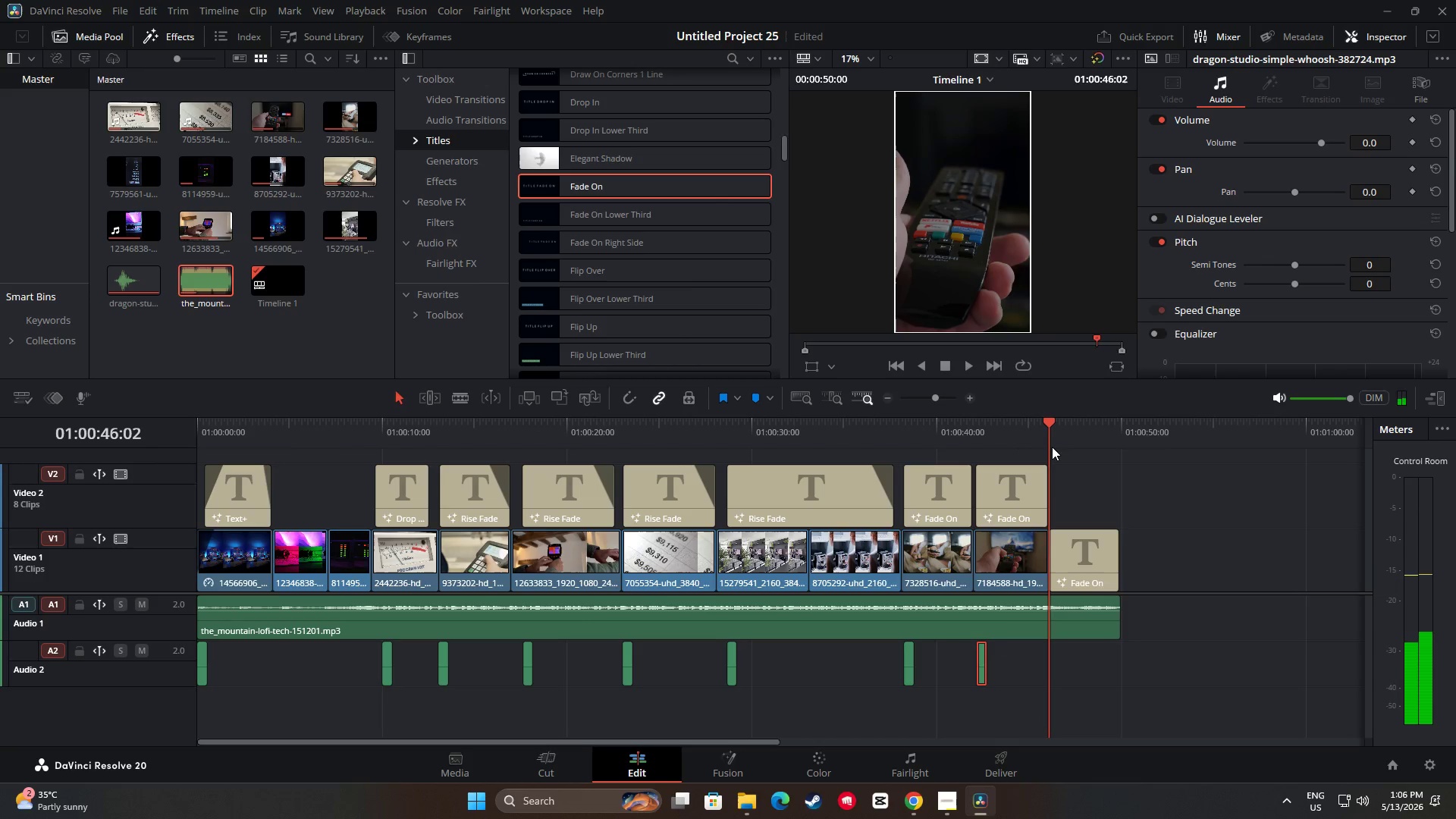 
key(Control+V)
 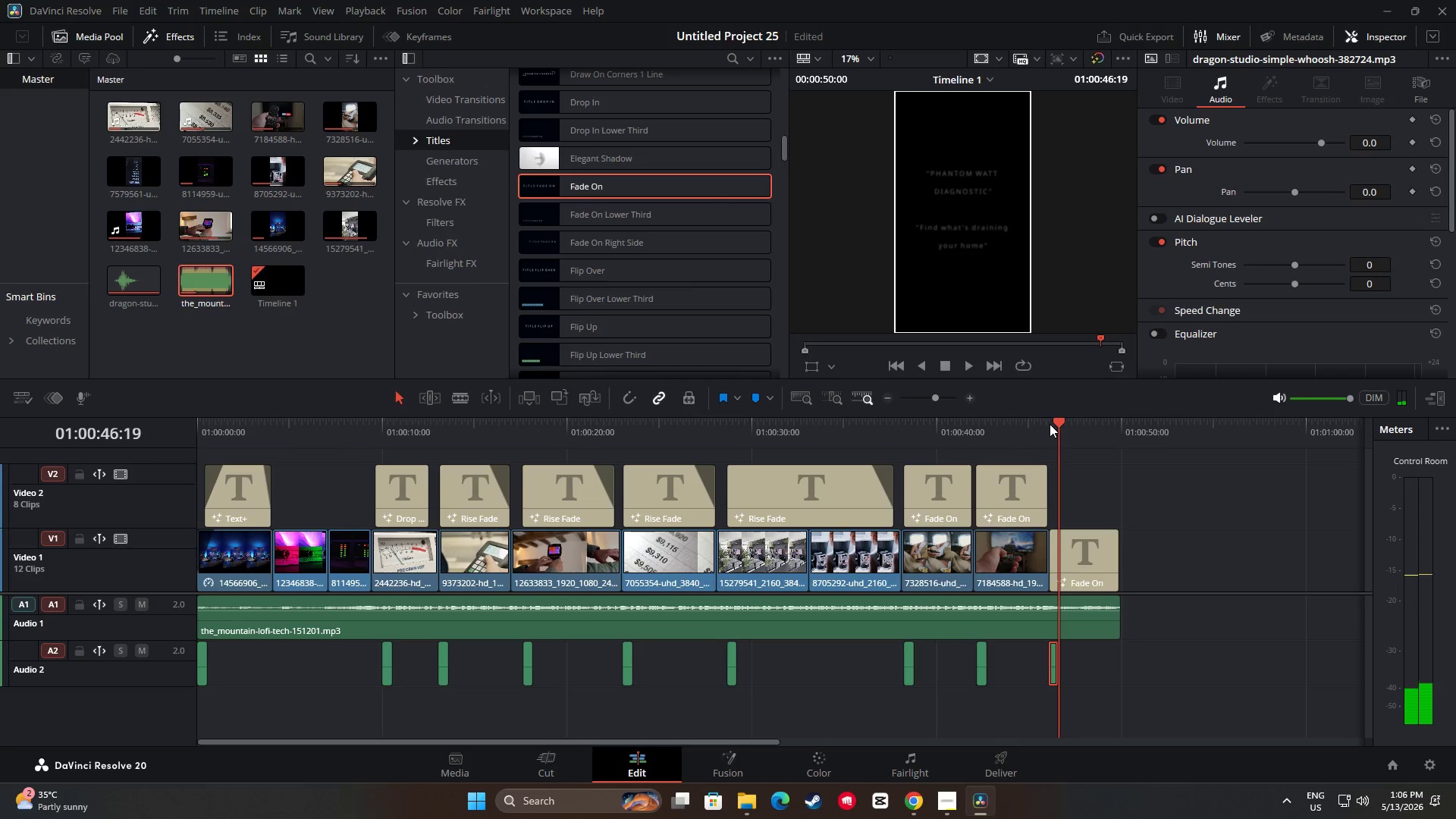 
left_click_drag(start_coordinate=[1059, 423], to_coordinate=[1035, 423])
 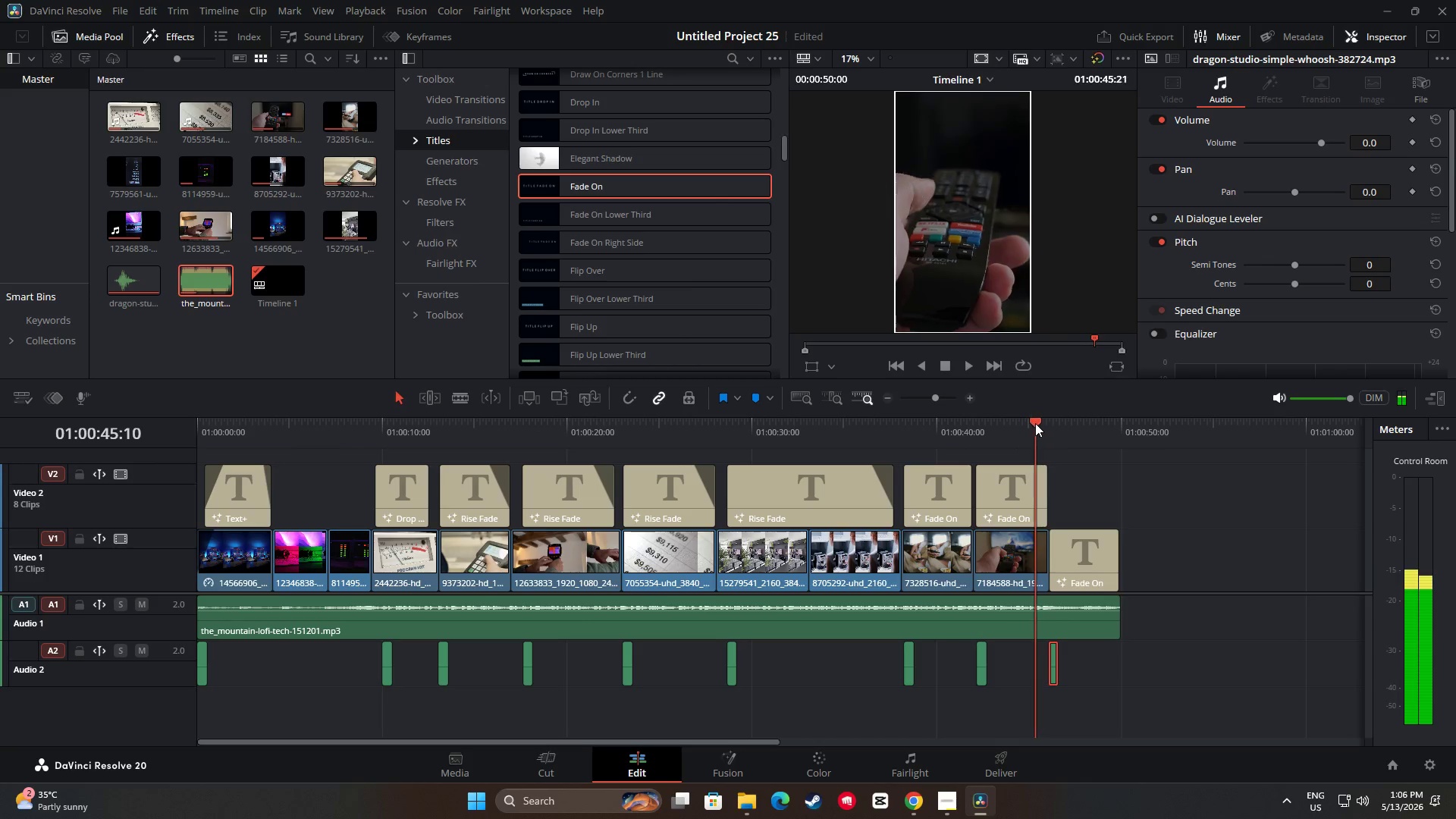 
key(Space)
 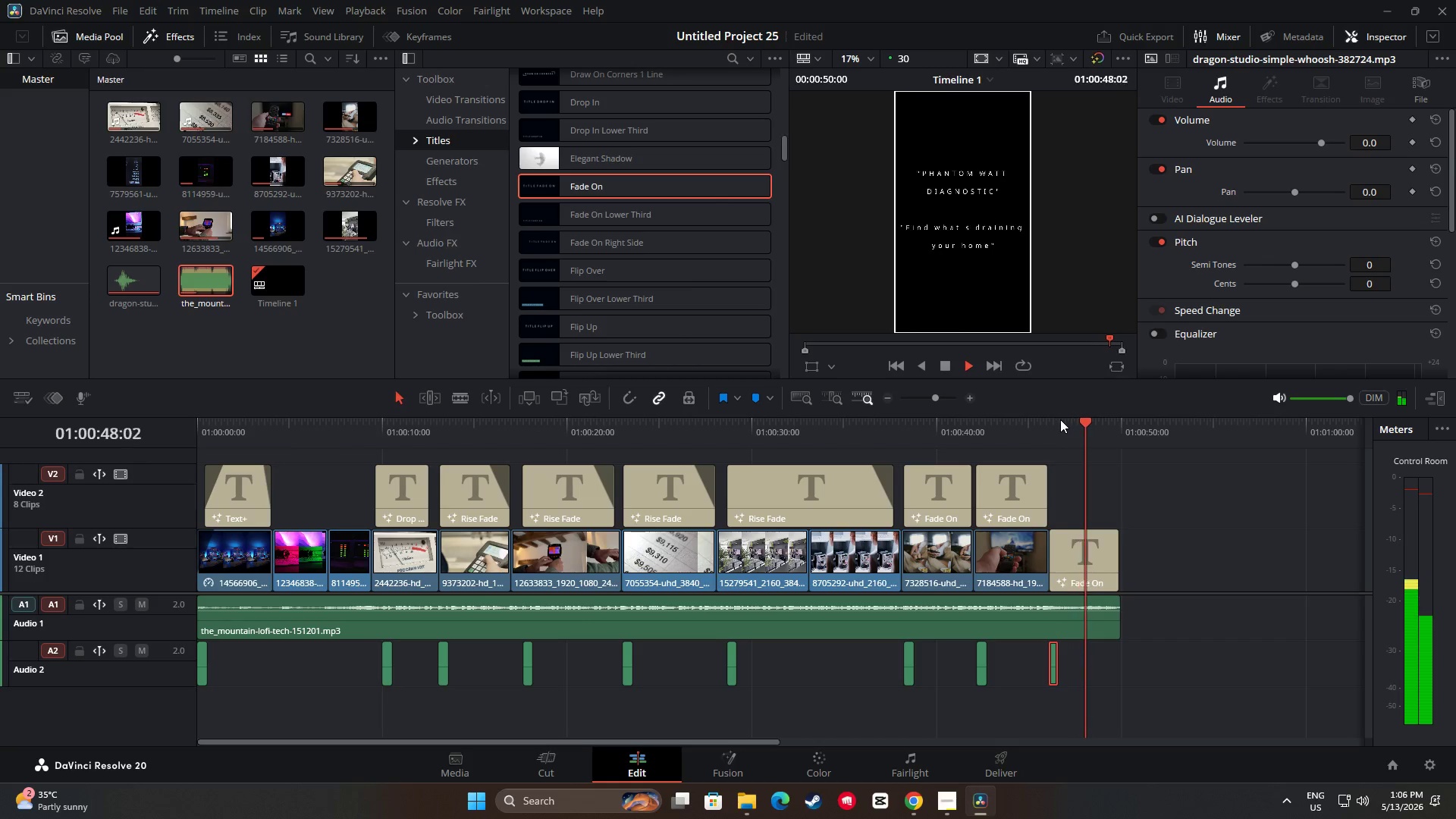 
key(Space)
 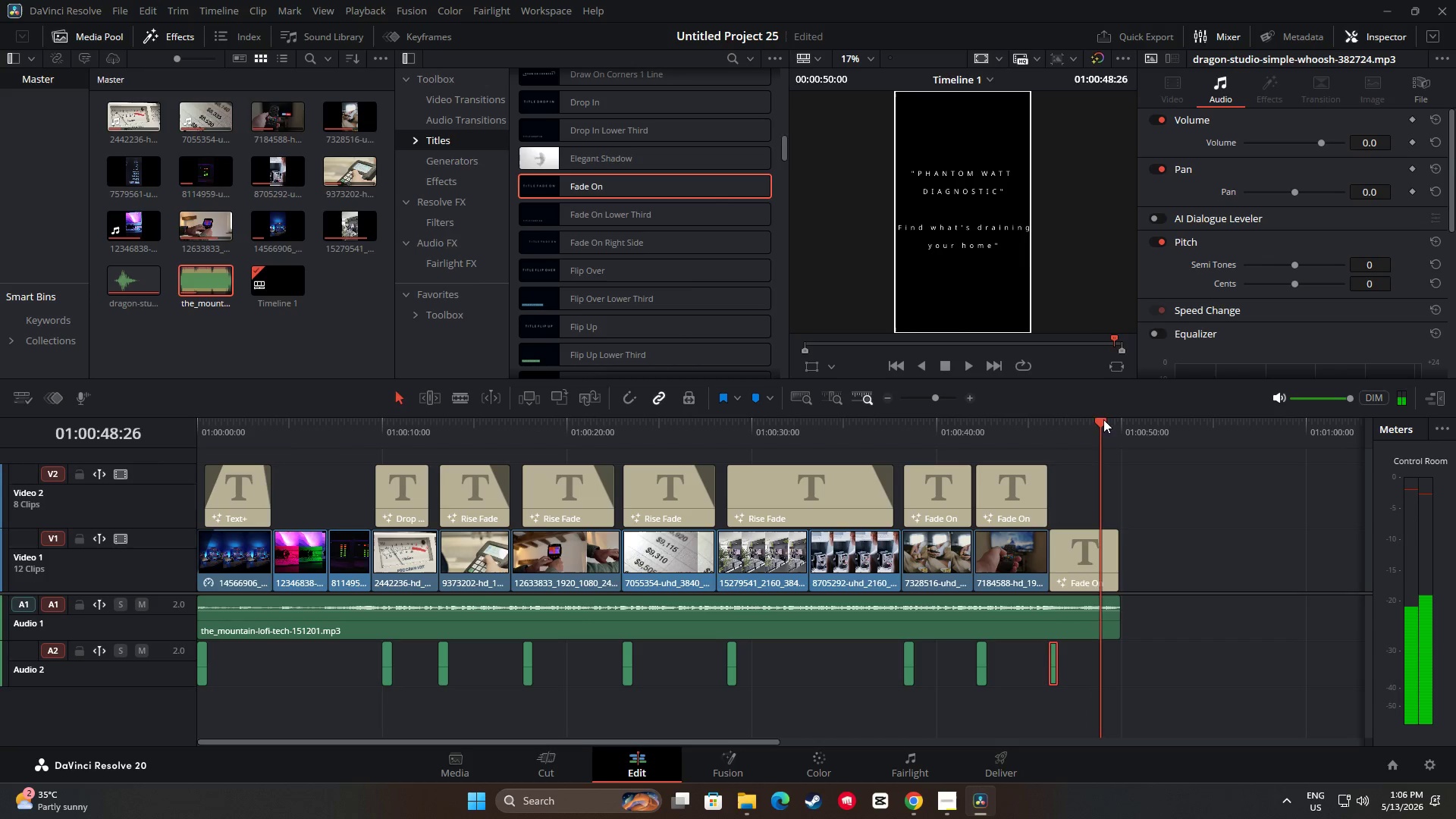 
left_click_drag(start_coordinate=[1101, 419], to_coordinate=[127, 457])
 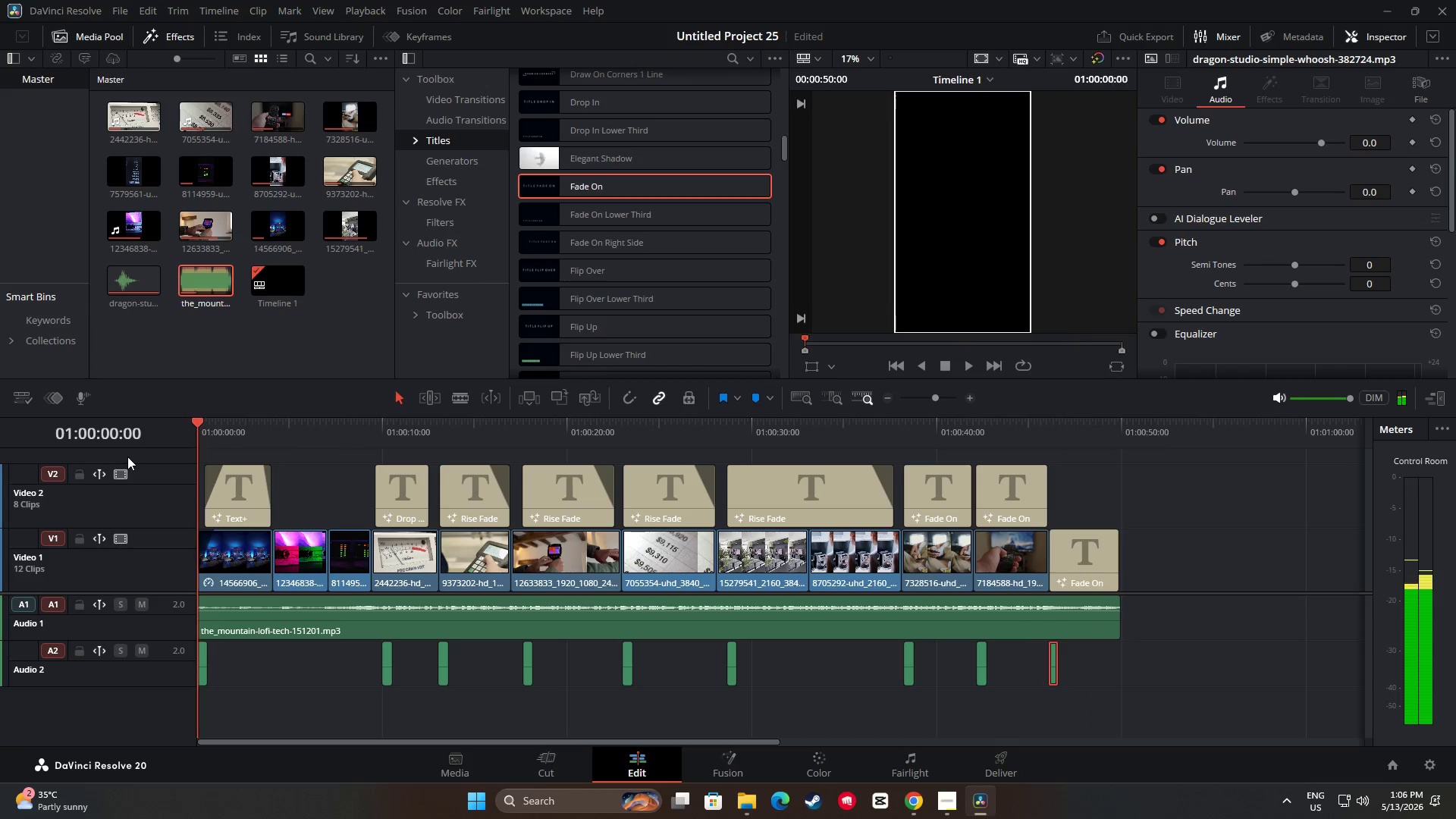 
key(Space)
 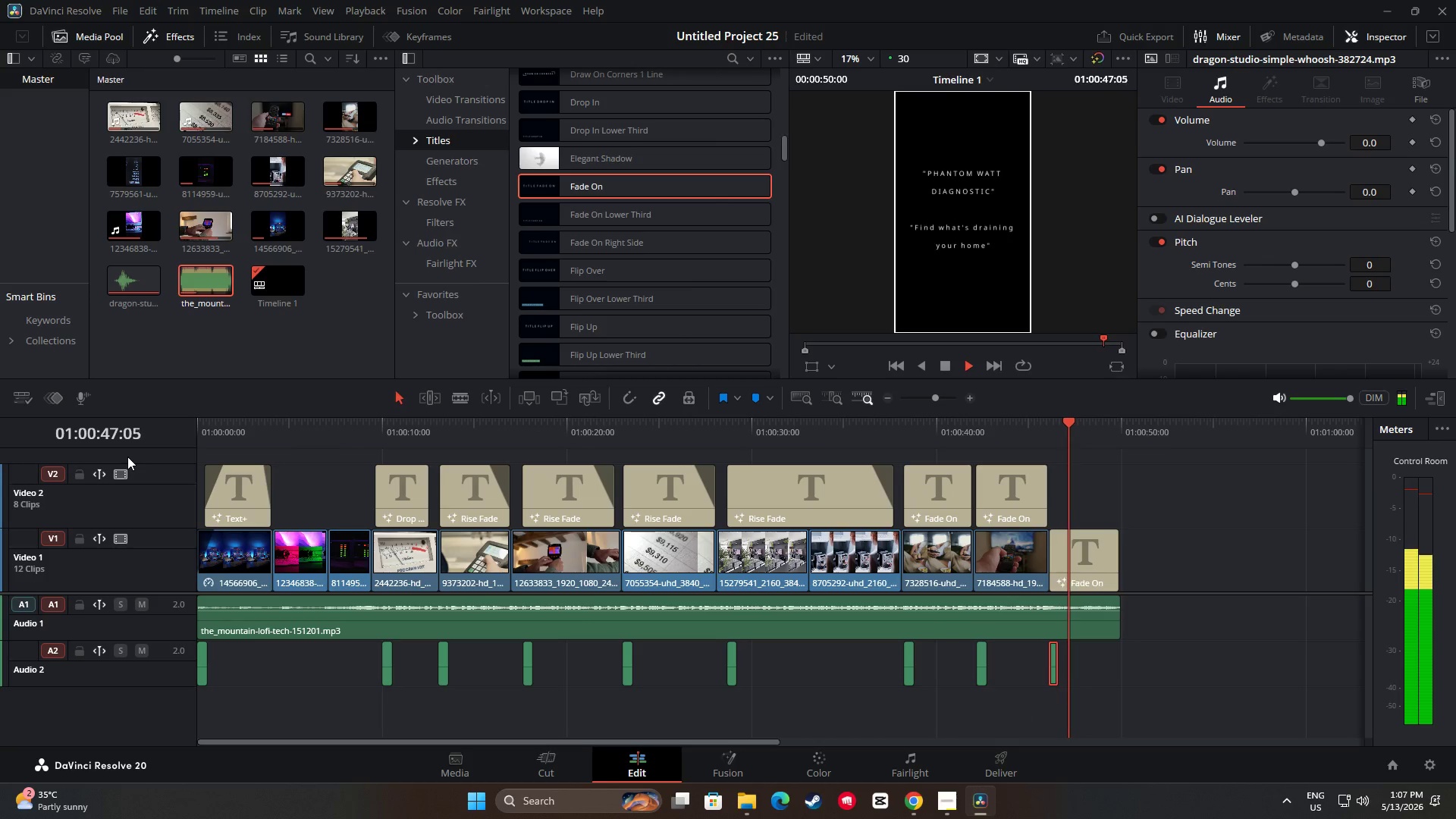 
wait(52.31)
 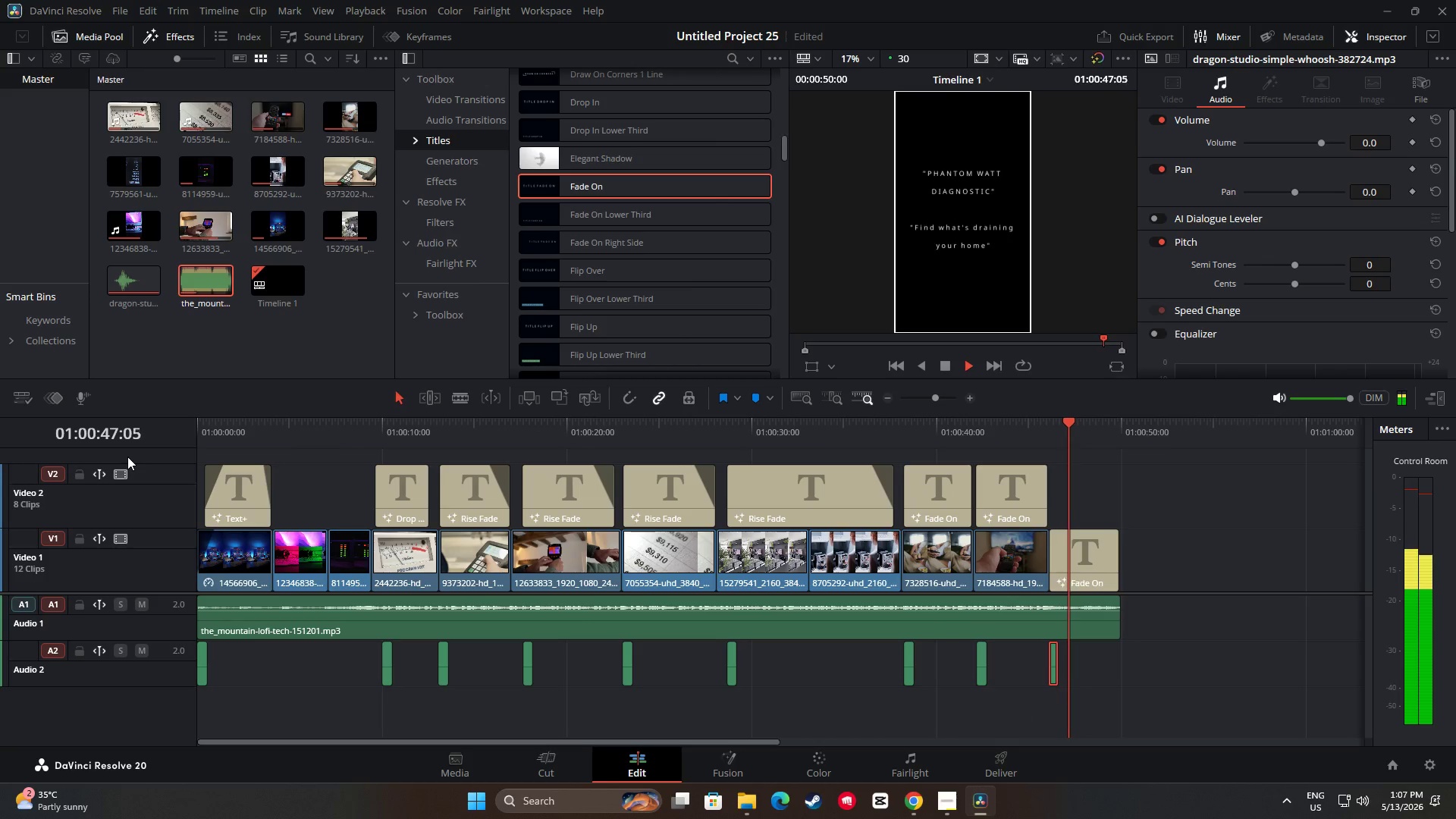 
left_click_drag(start_coordinate=[1121, 425], to_coordinate=[359, 444])
 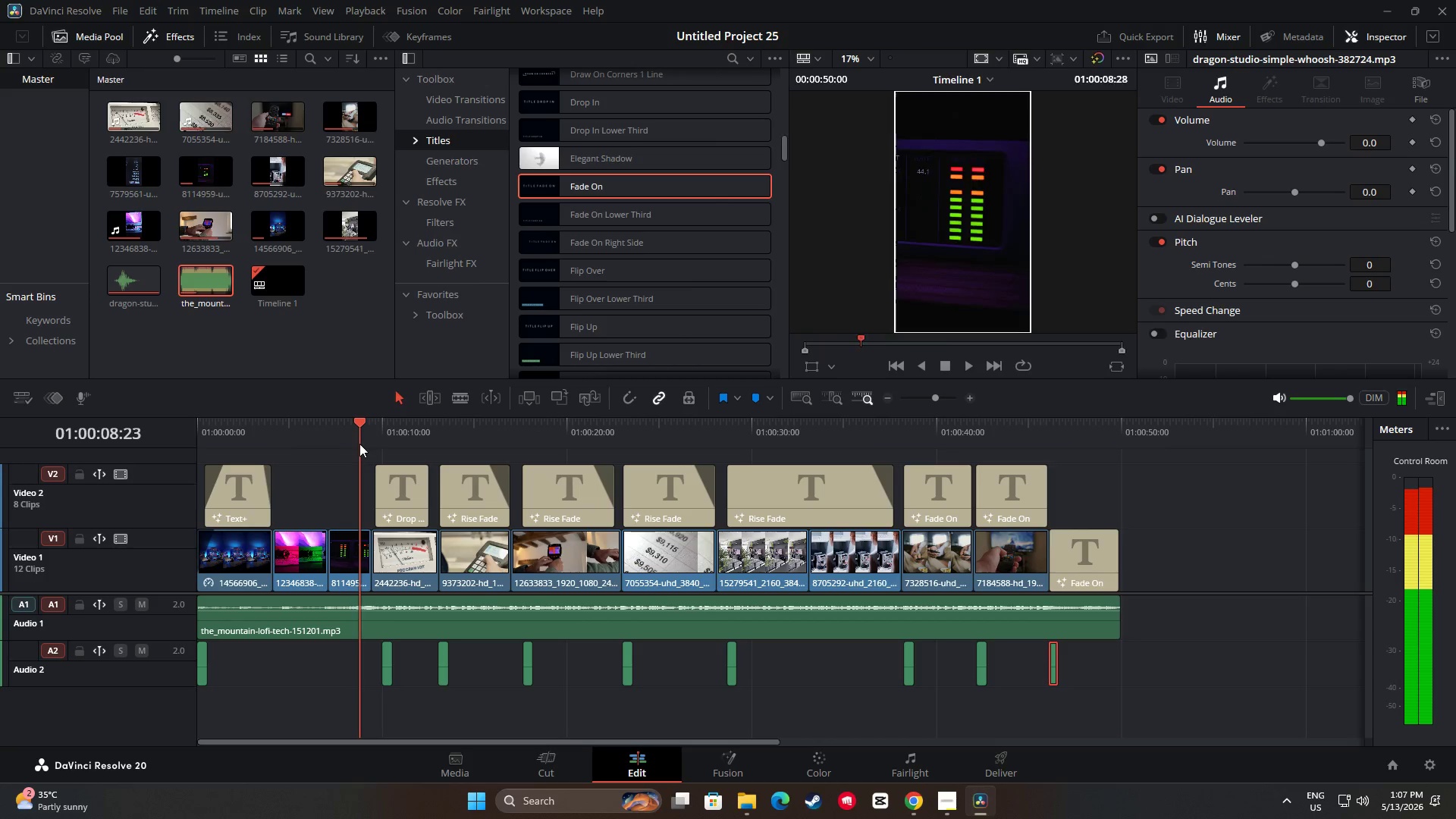 
key(Space)
 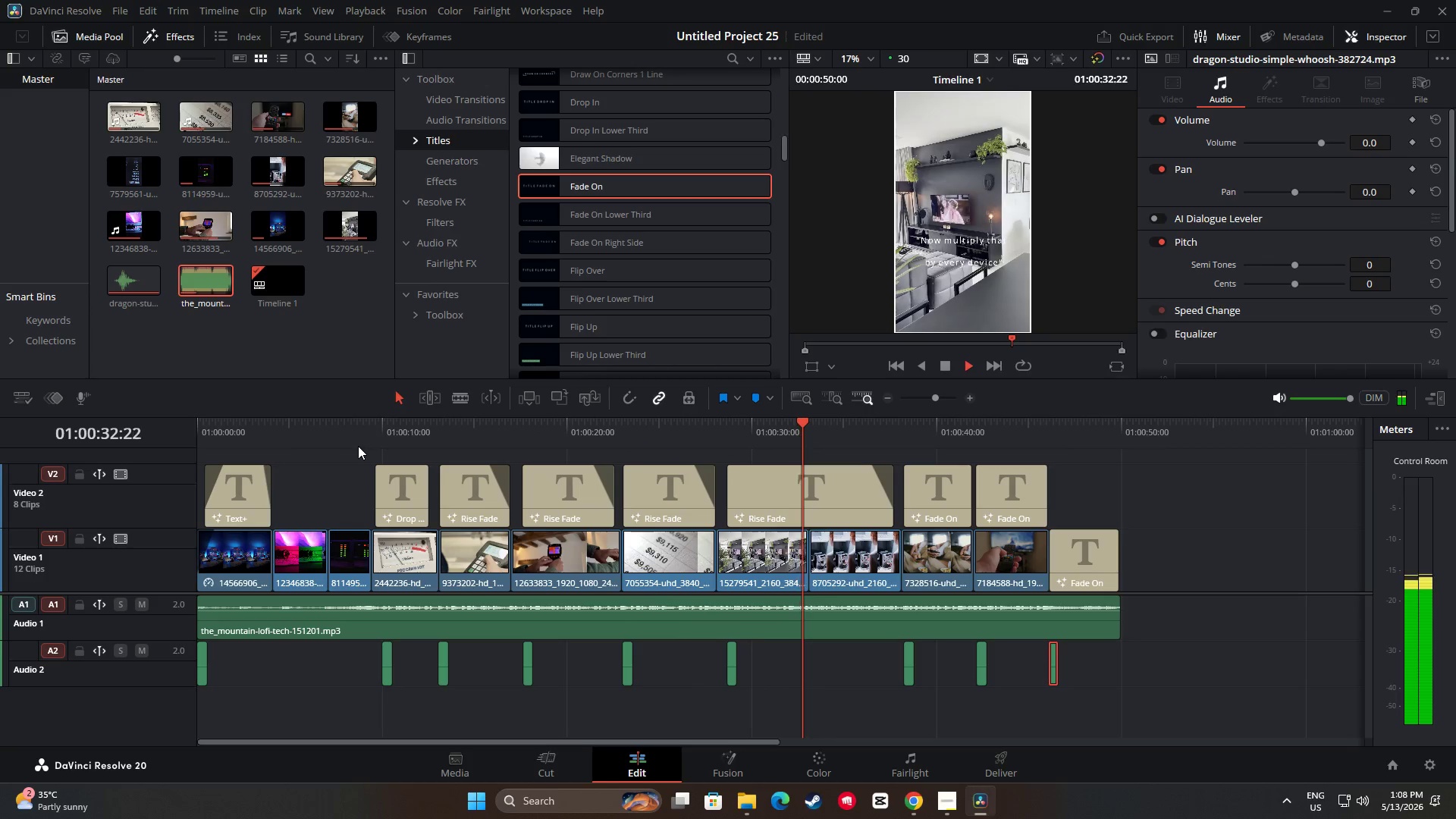 
wait(29.16)
 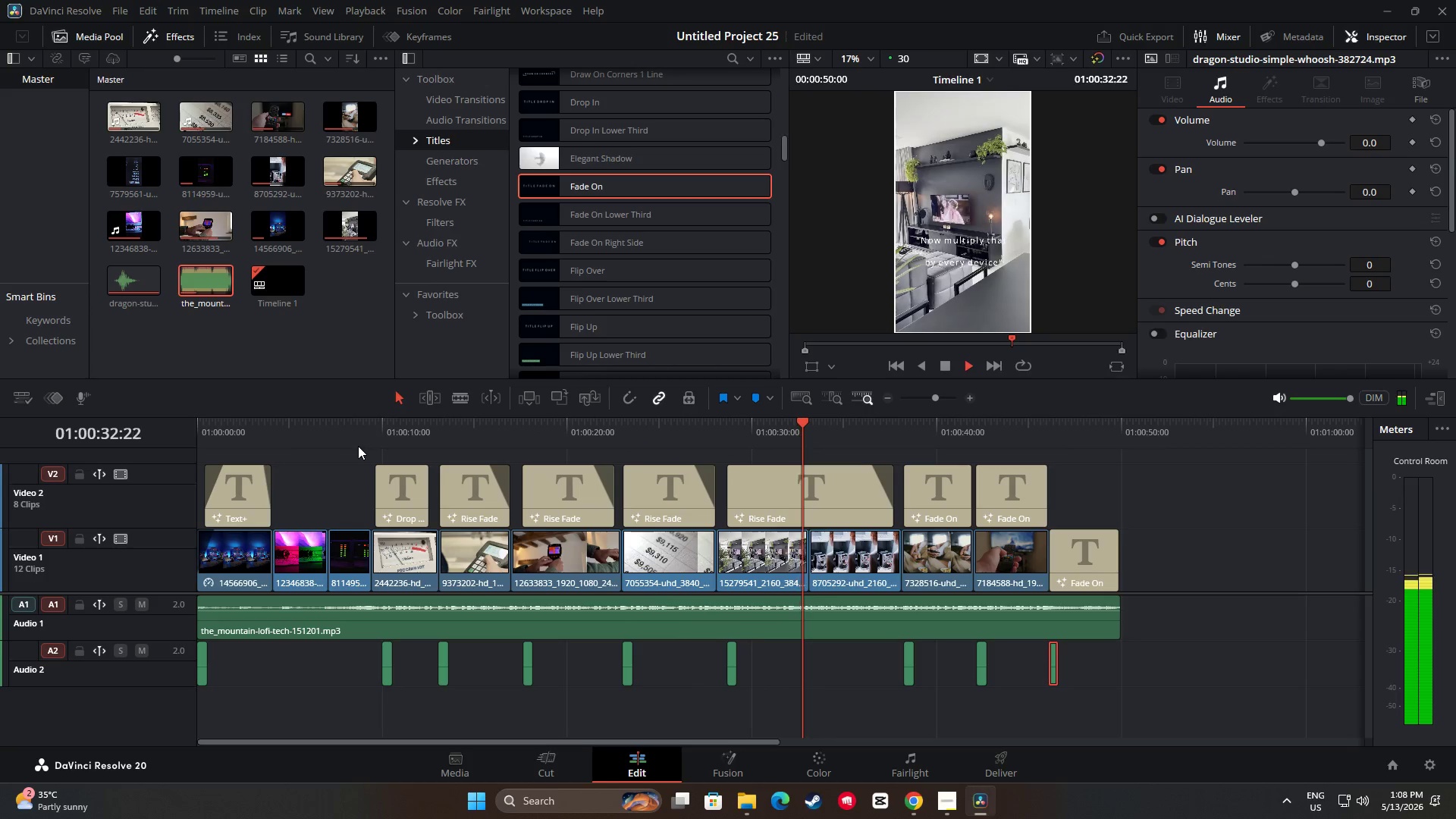 
key(Space)
 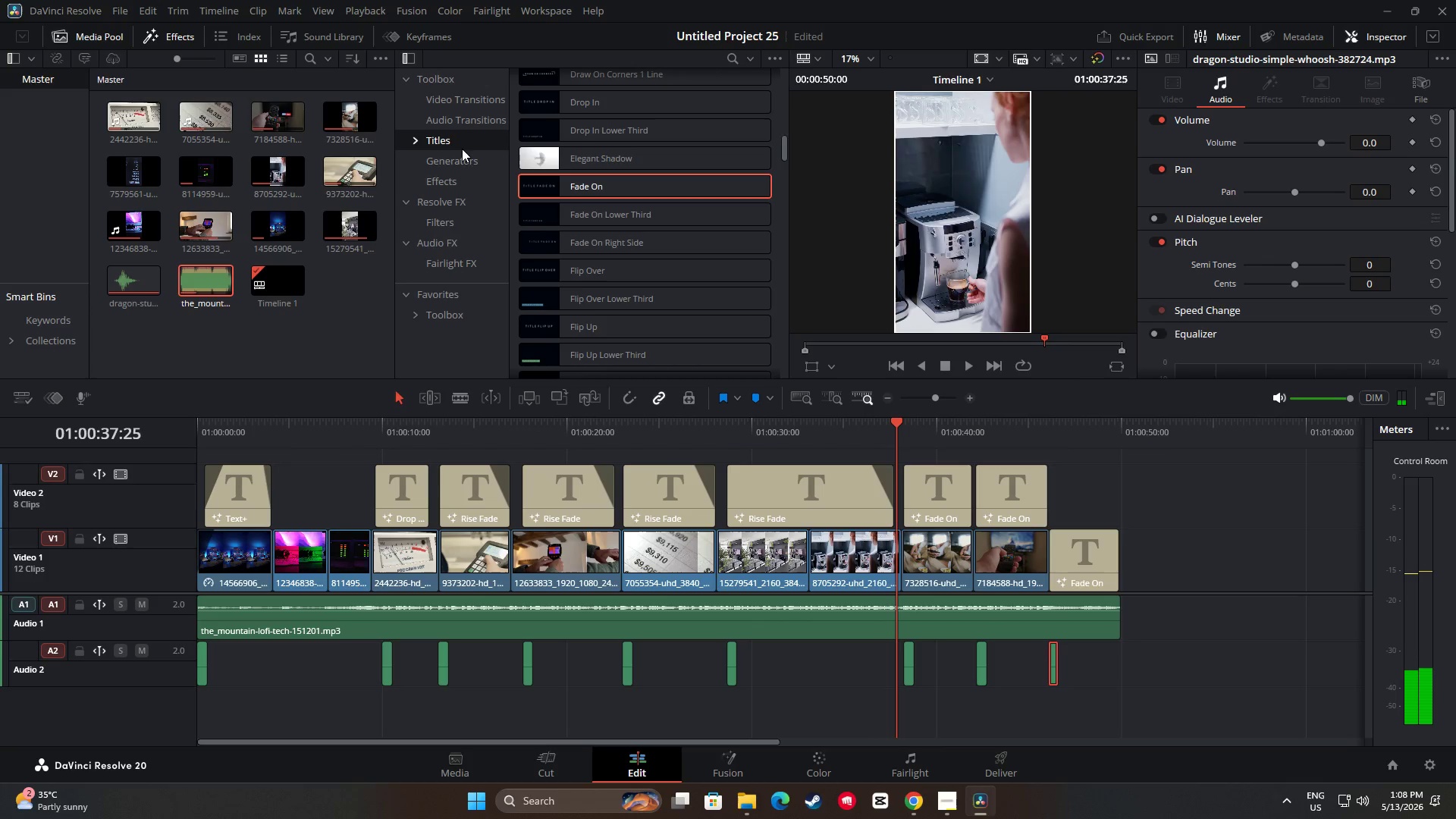 
double_click([459, 99])
 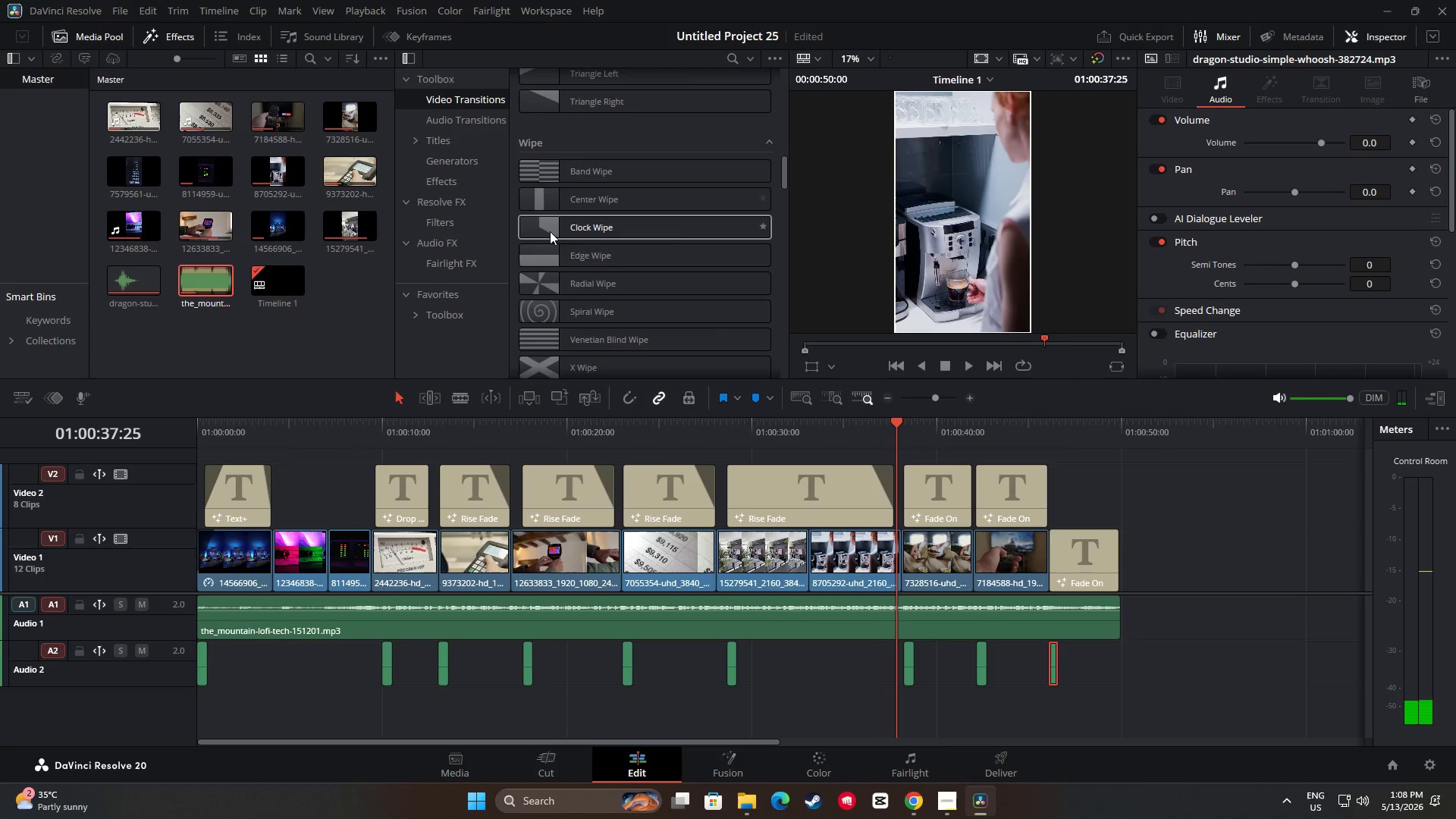 
scroll: coordinate [673, 228], scroll_direction: up, amount: 24.0
 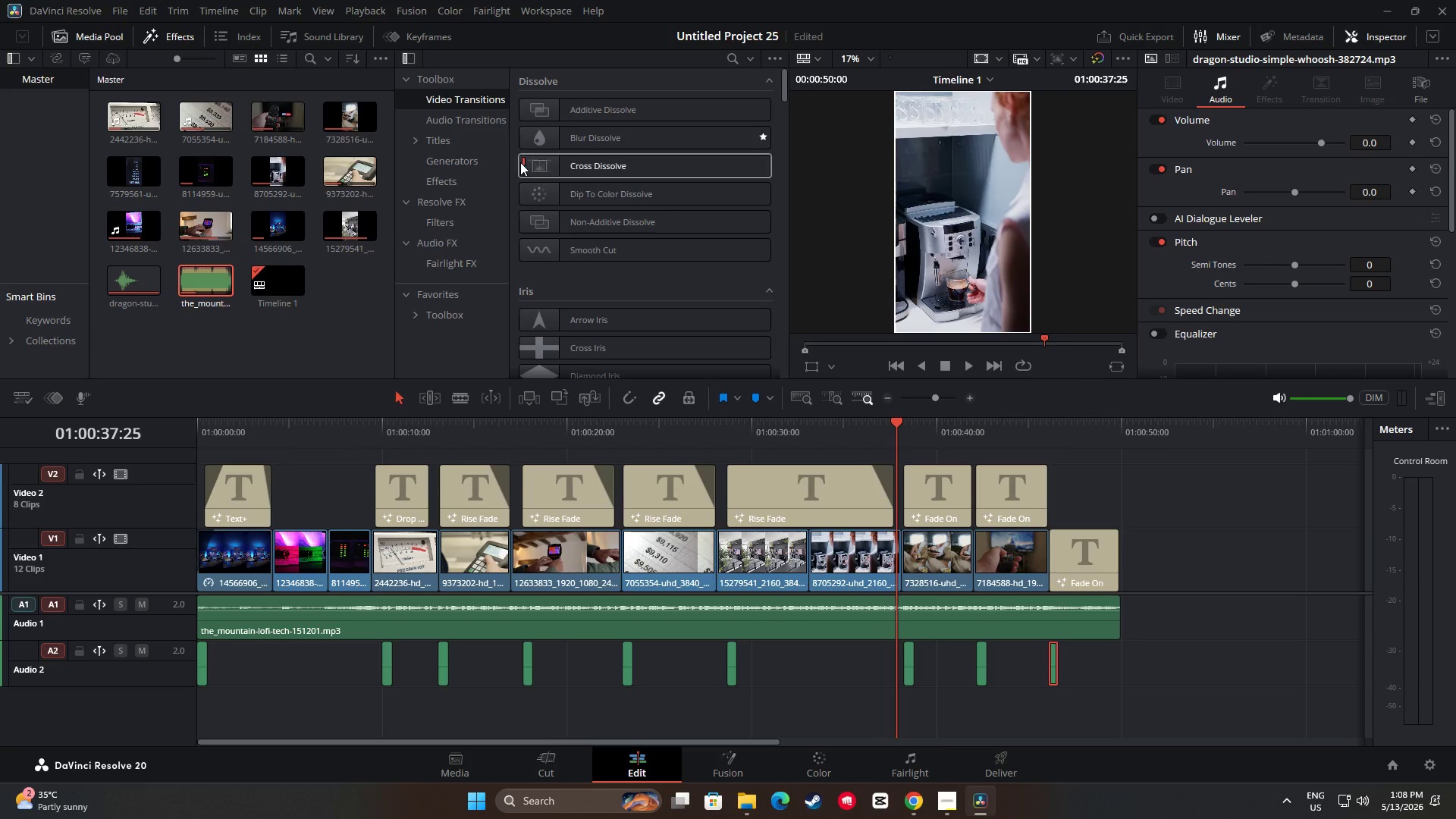 
left_click_drag(start_coordinate=[538, 165], to_coordinate=[910, 557])
 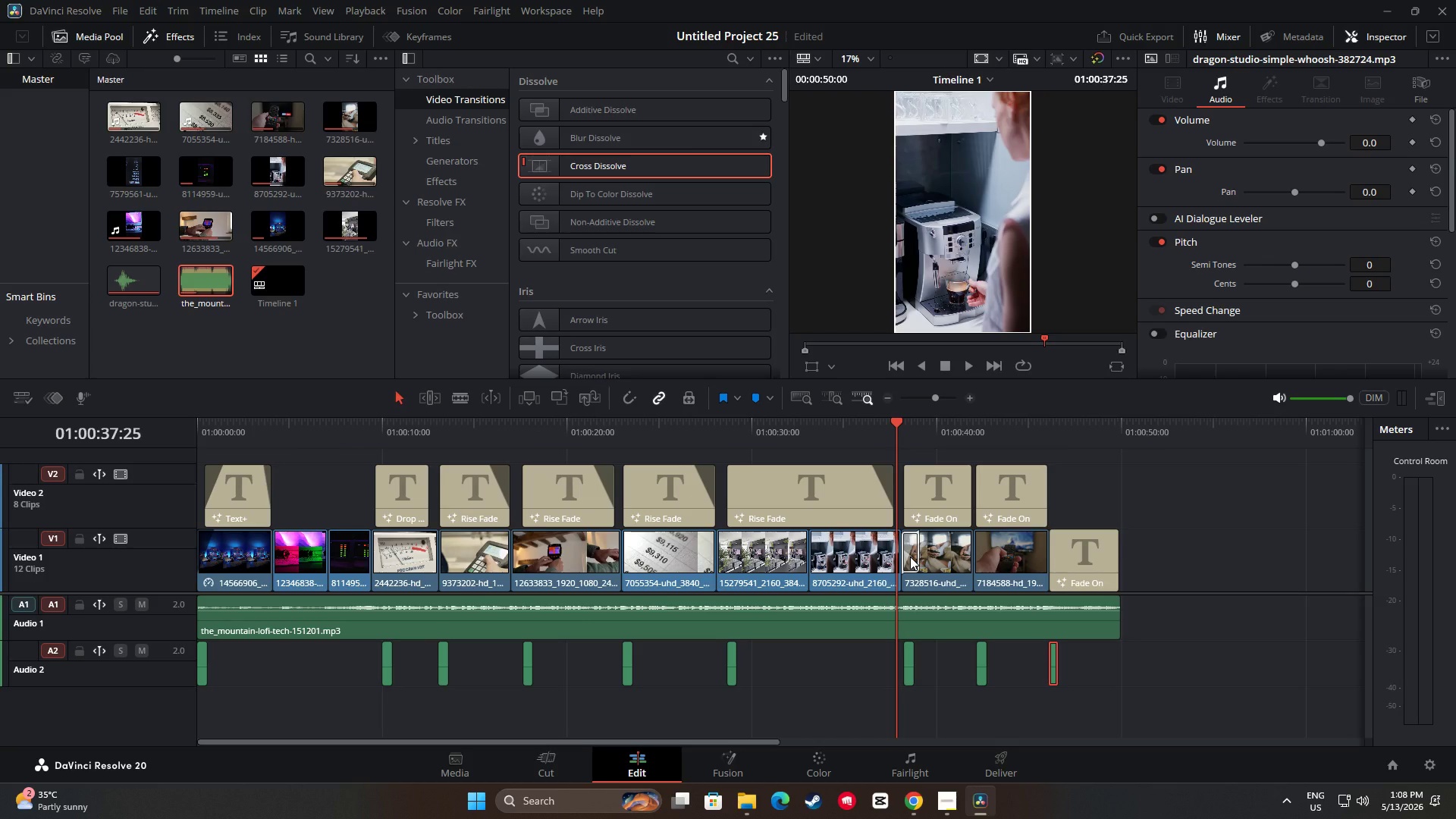 
key(Space)
 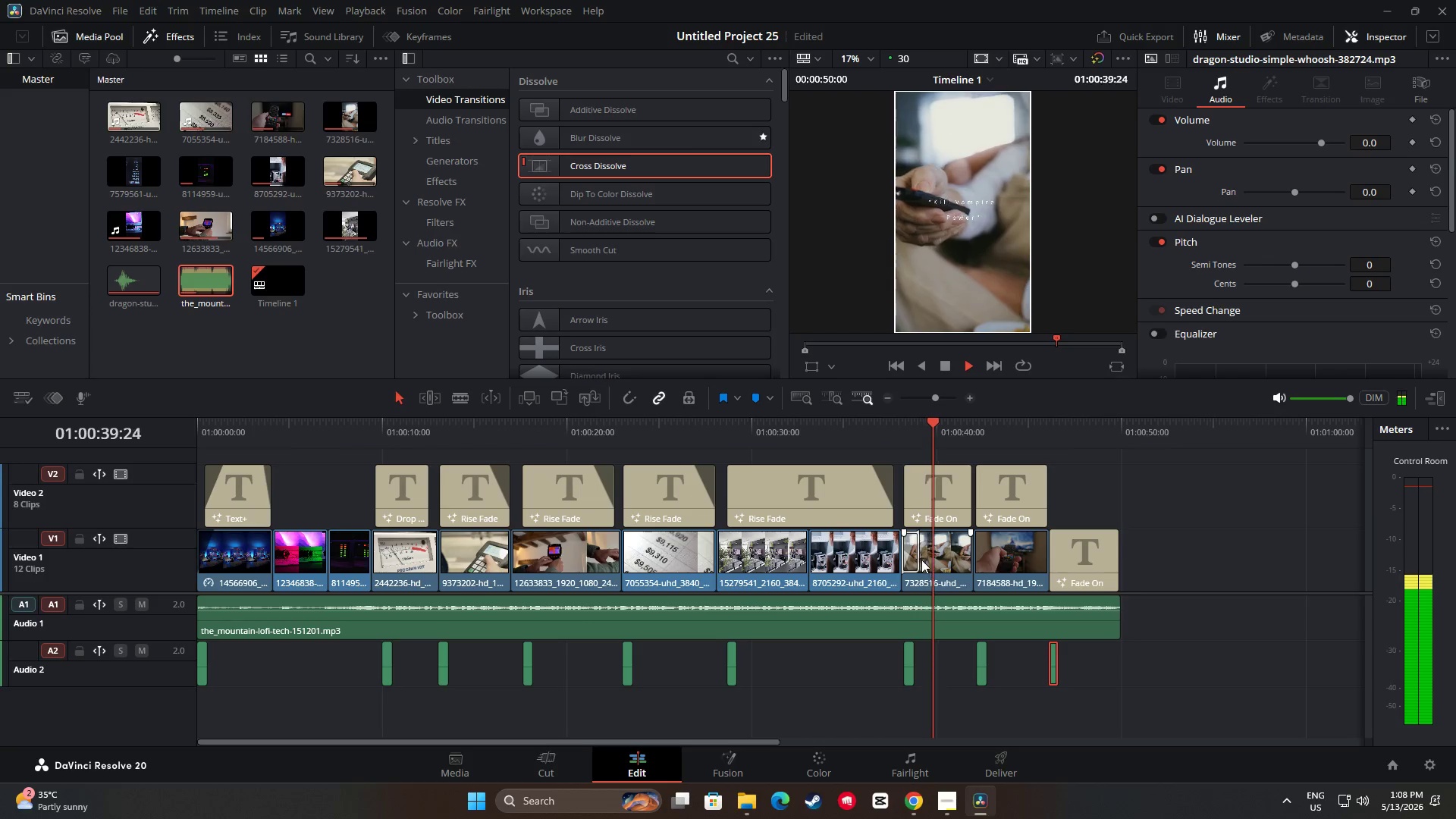 
key(Space)
 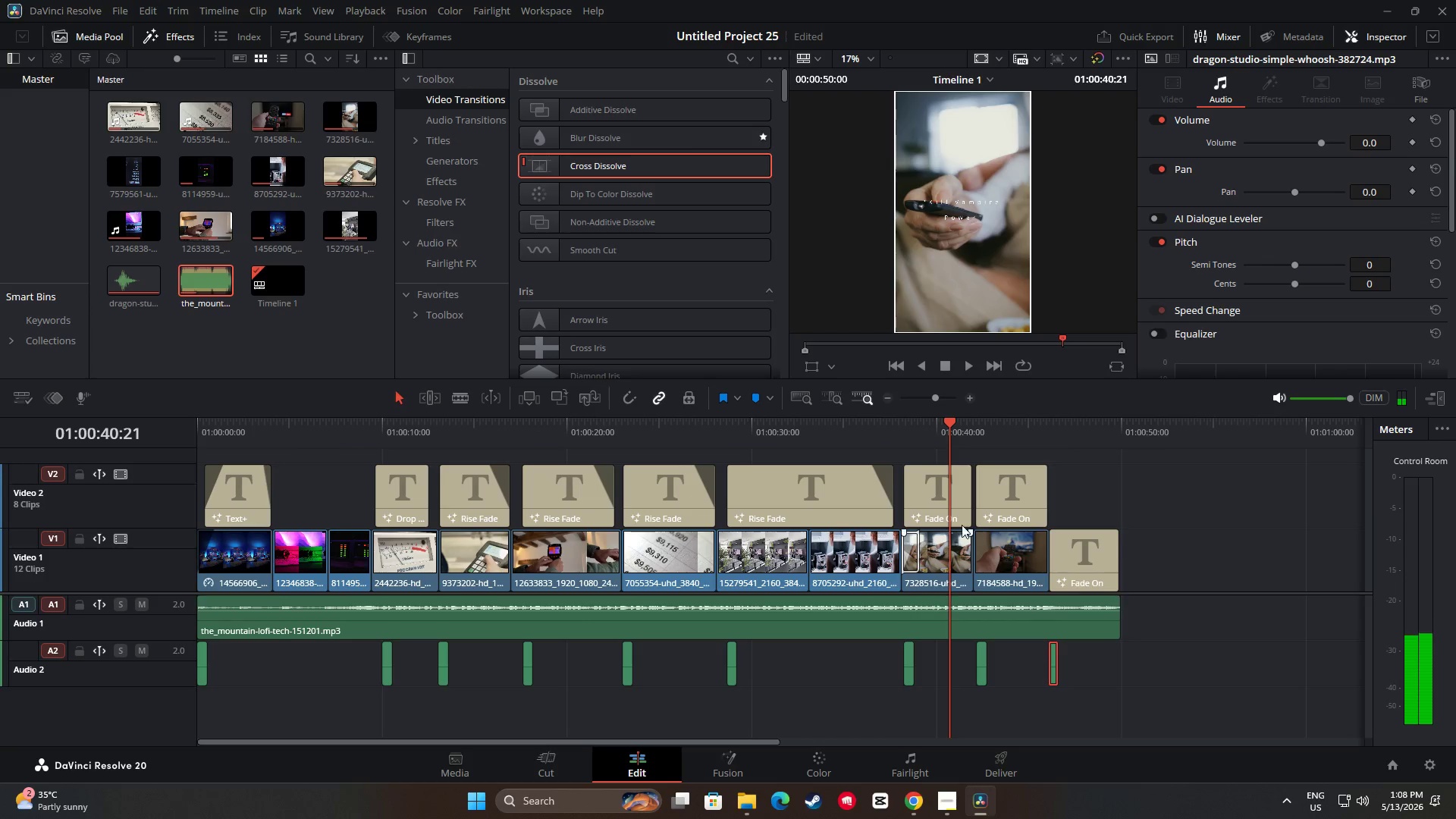 
left_click_drag(start_coordinate=[949, 426], to_coordinate=[898, 428])
 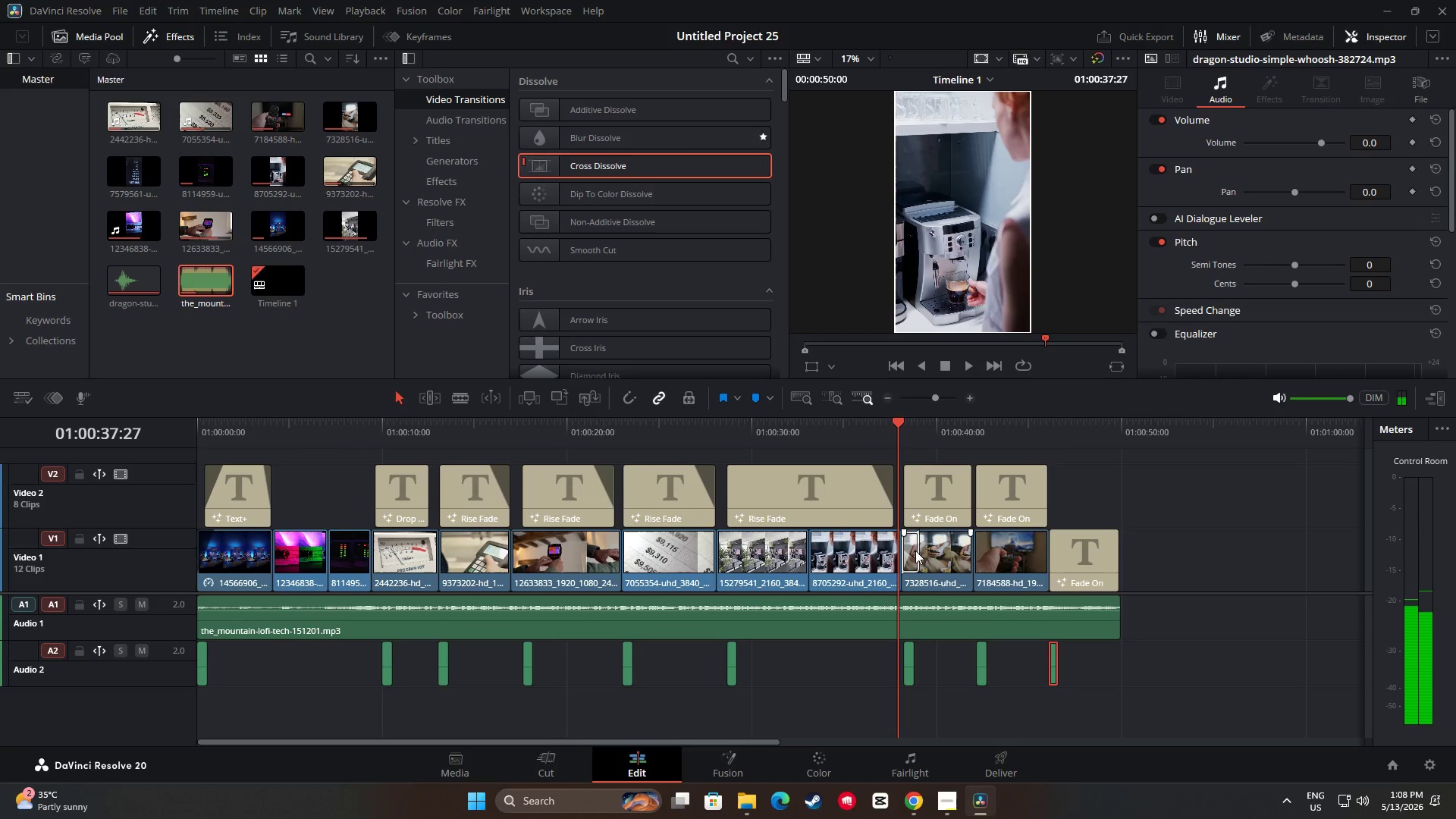 
left_click_drag(start_coordinate=[918, 551], to_coordinate=[913, 551])
 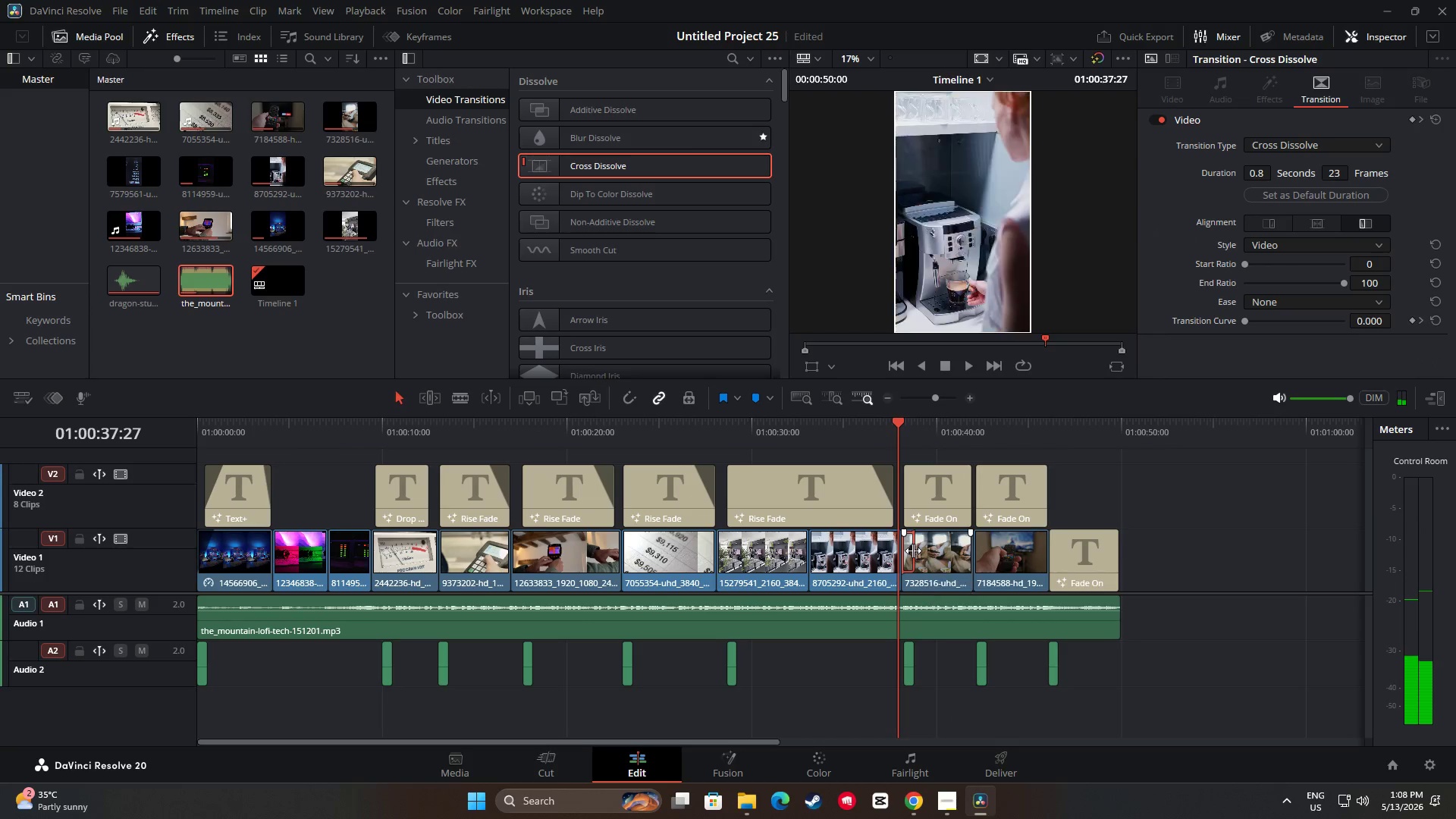 
key(Space)
 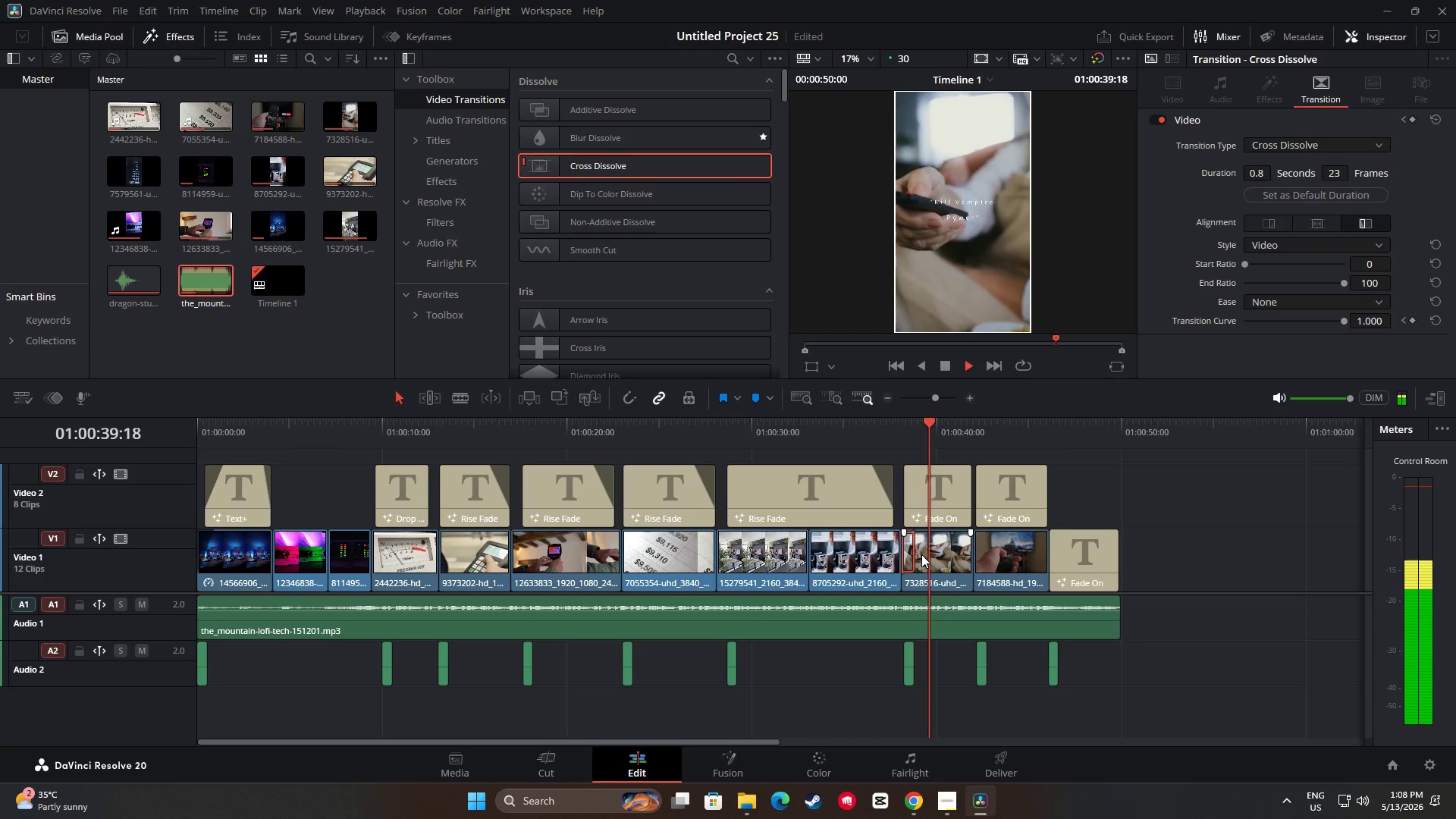 
key(Space)
 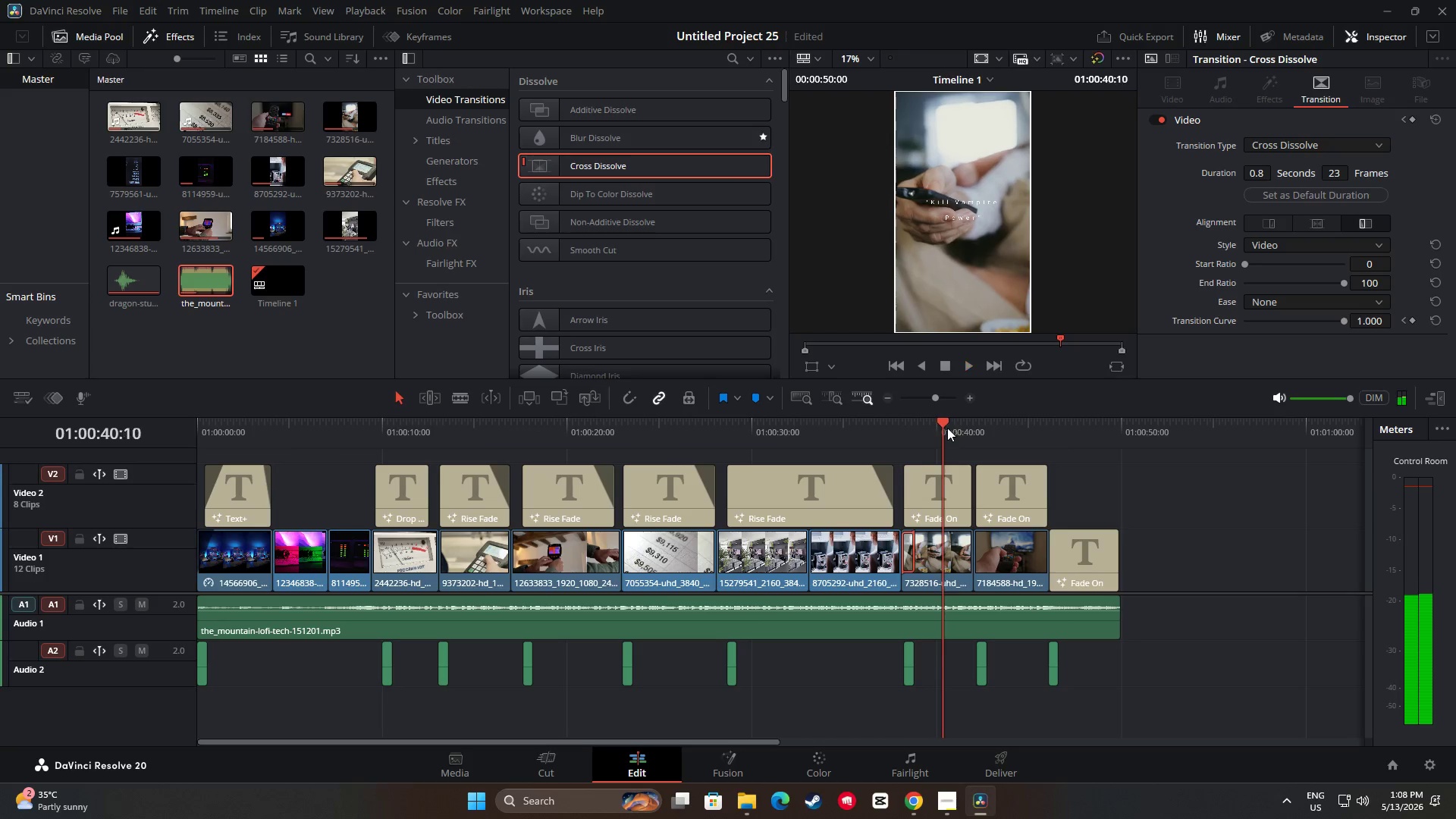 
left_click_drag(start_coordinate=[942, 427], to_coordinate=[890, 432])
 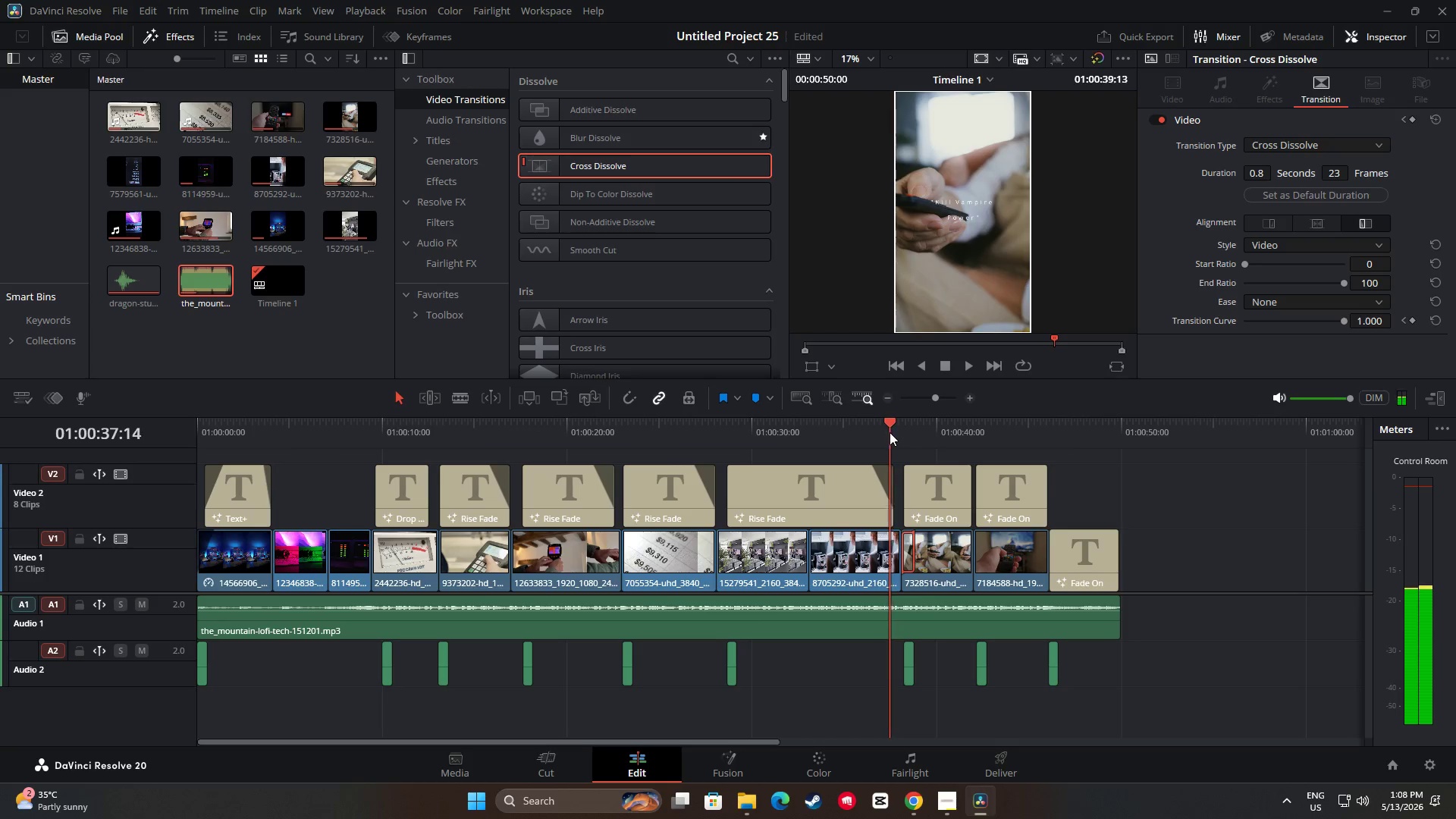 
key(Space)
 